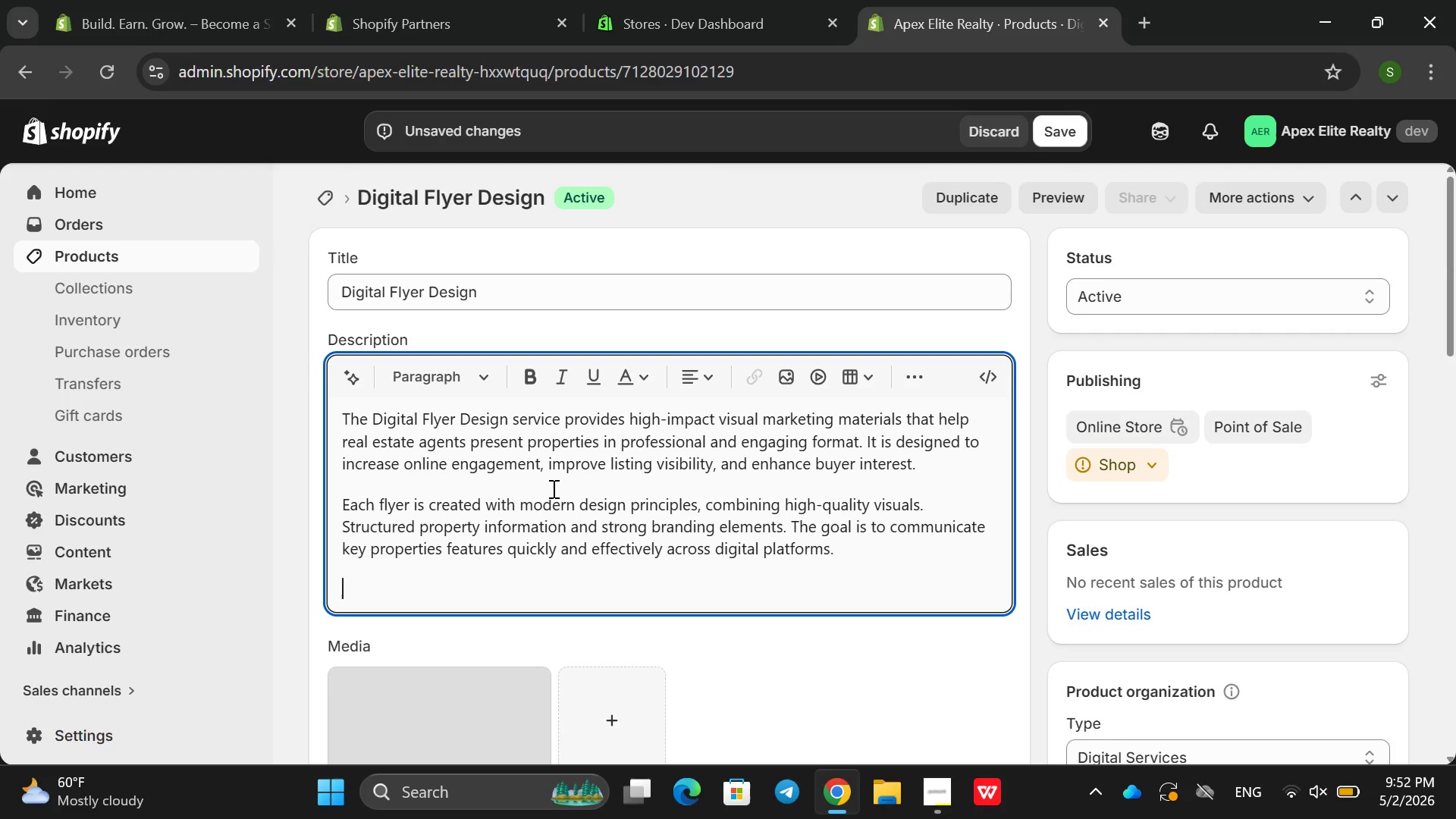 
 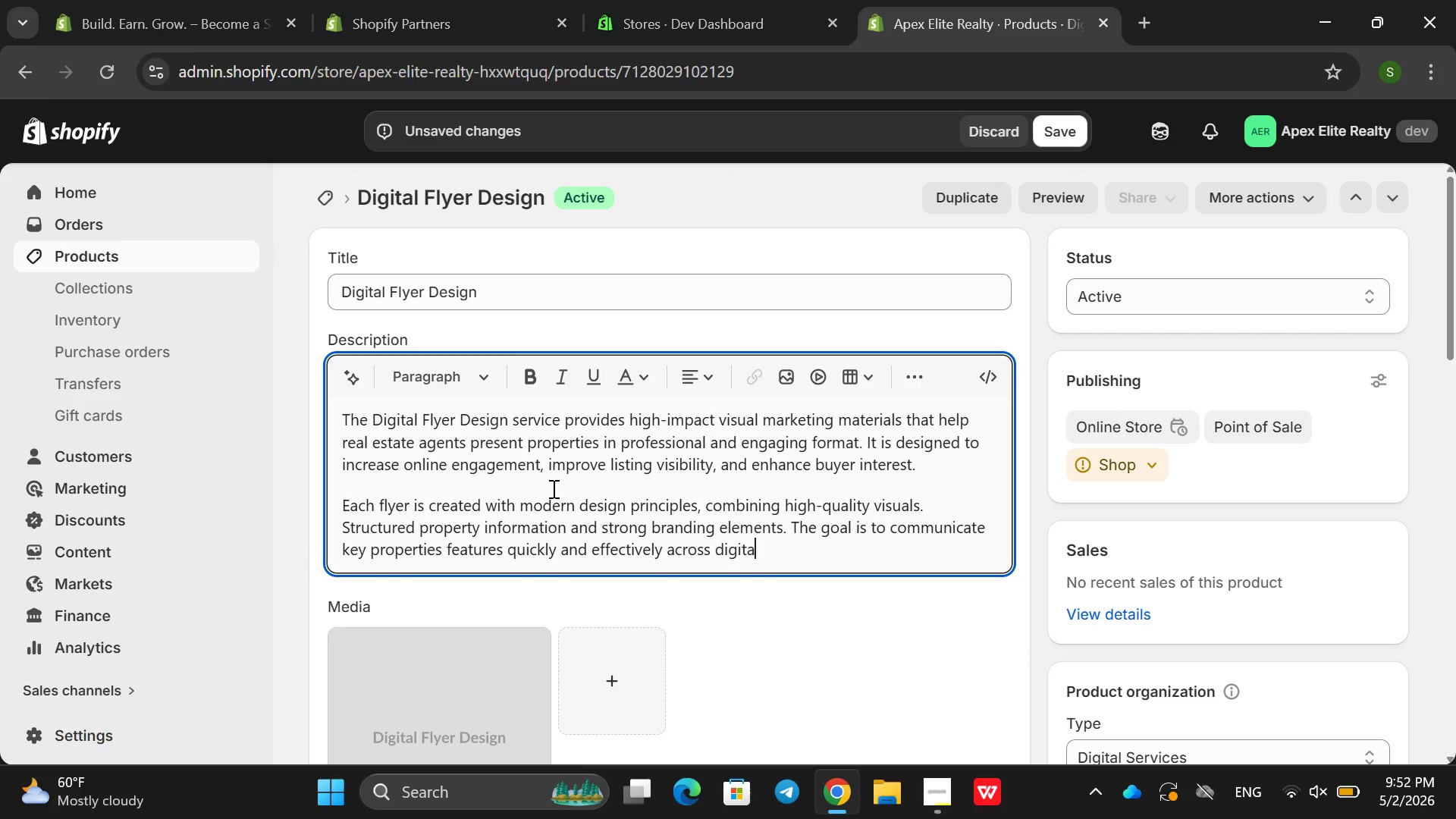 
key(Enter)
 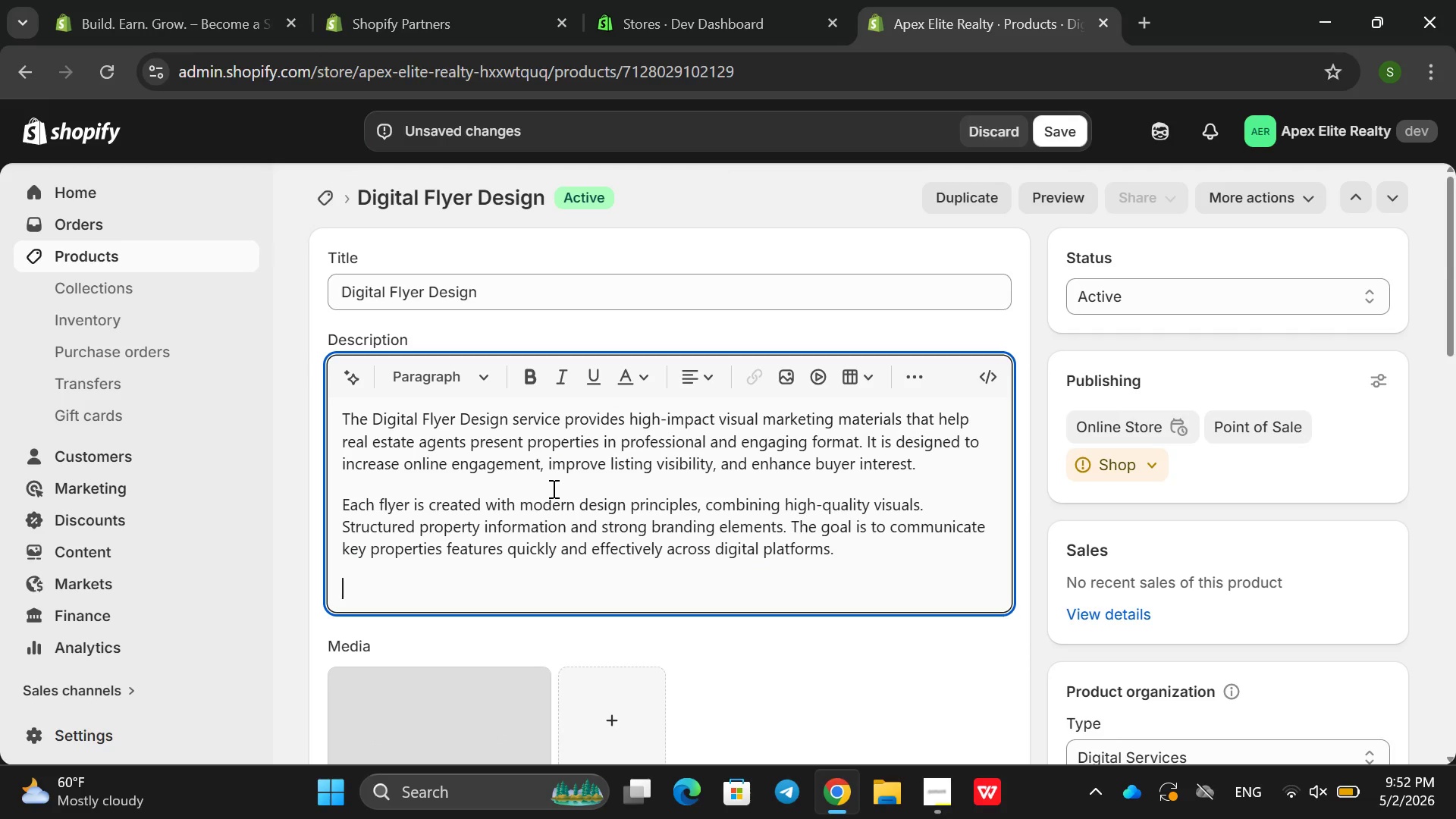 
type(The silver )
key(Backspace)
key(Backspace)
key(Backspace)
key(Backspace)
key(Backspace)
key(Backspace)
key(Backspace)
type(Silver tier includes a stndardprog)
key(Backspace)
type(fessionallu)
key(Backspace)
type(y )
 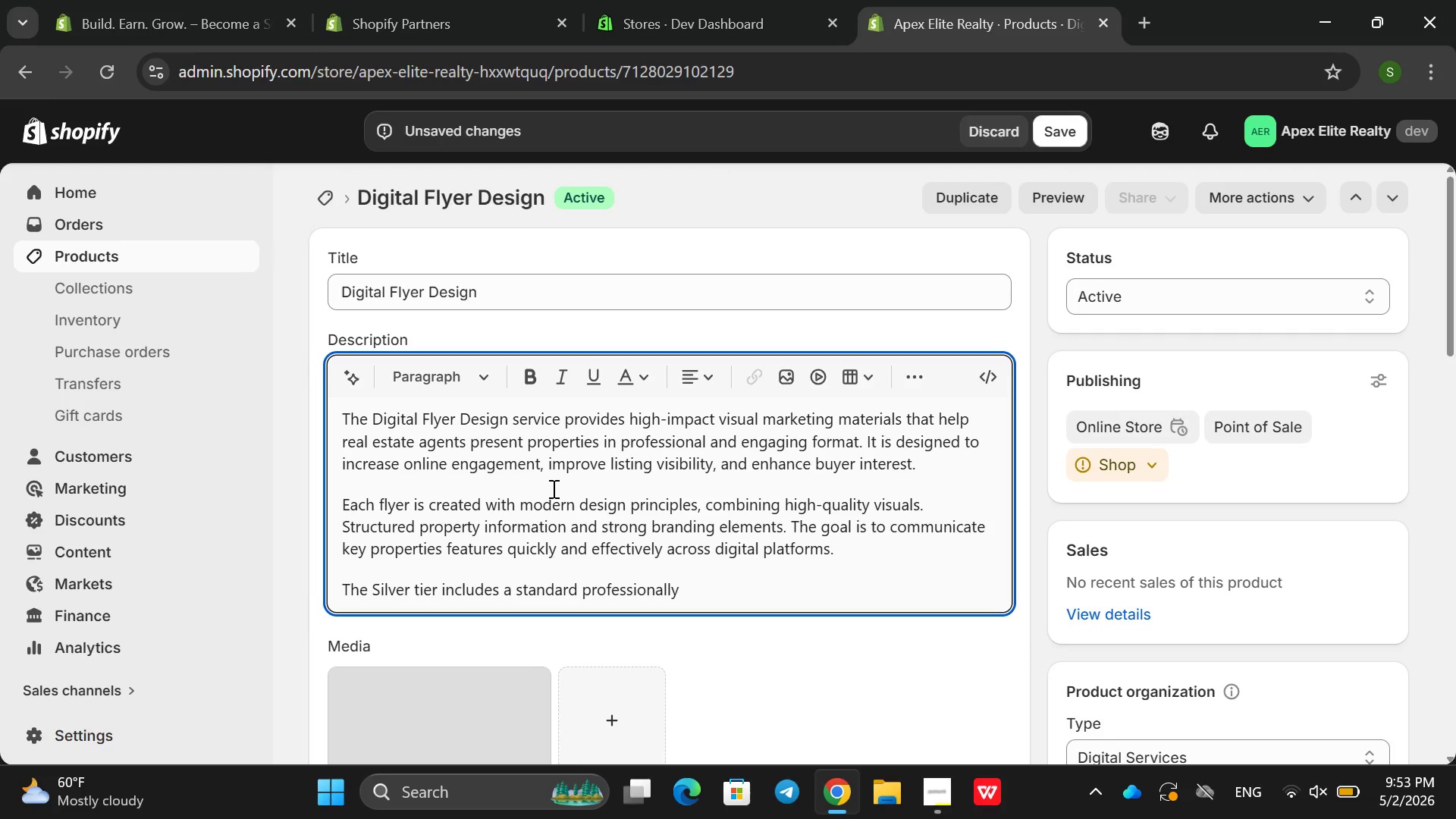 
wait(5.09)
 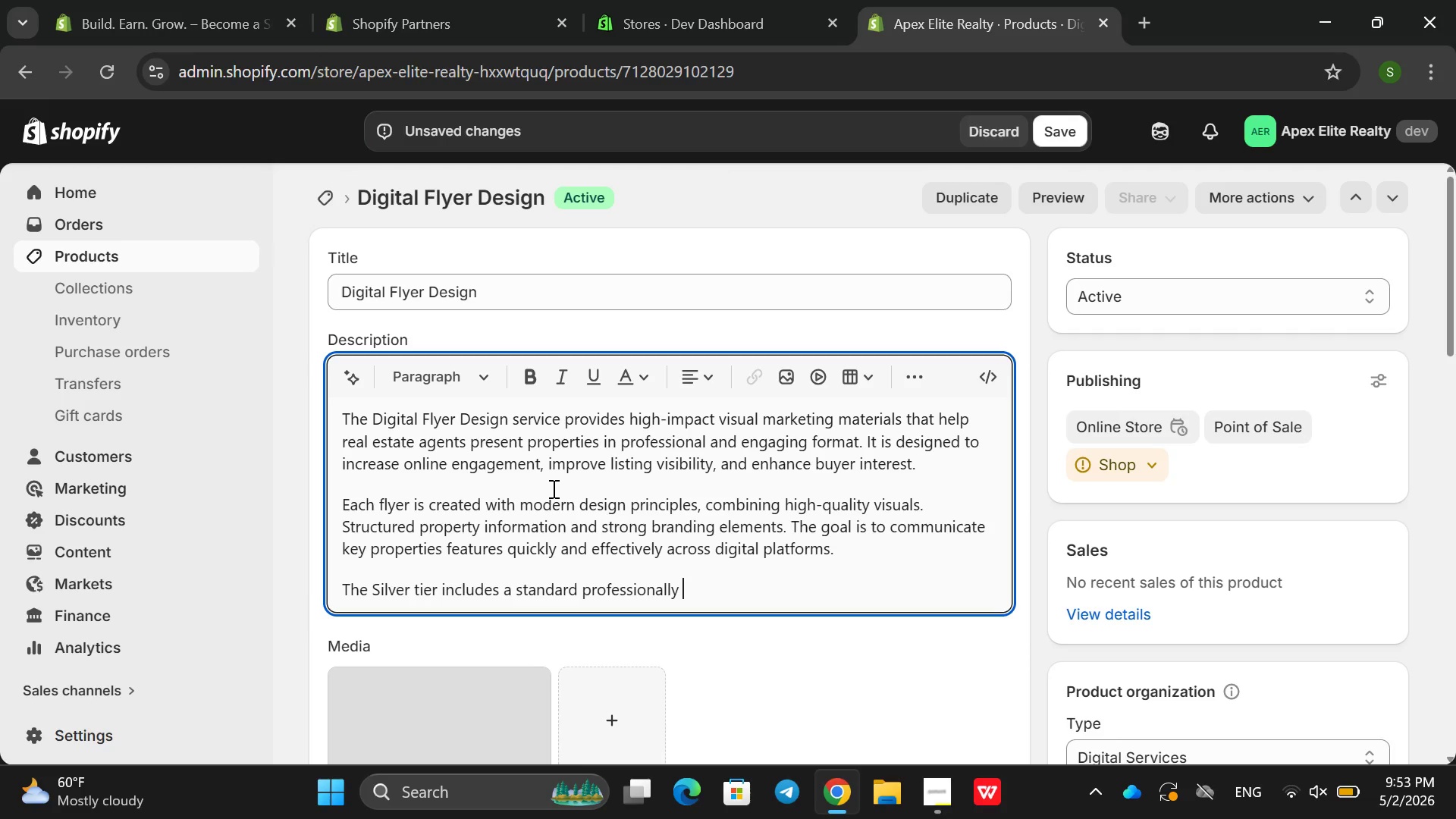 
type(designed )
 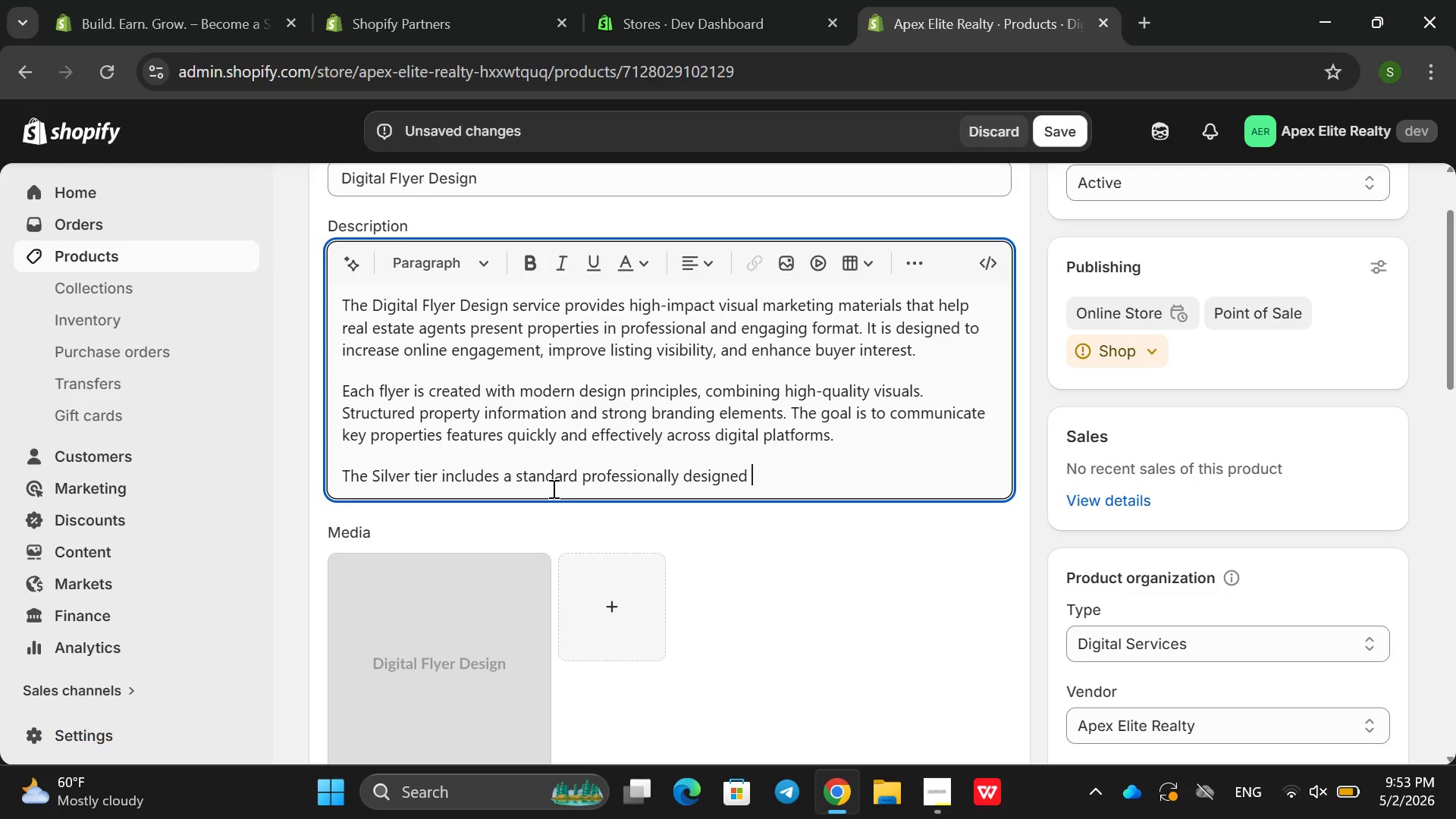 
type(diti)
key(Backspace)
key(Backspace)
type(gital flayer)
key(Backspace)
key(Backspace)
key(Backspace)
key(Backspace)
type(ya)
key(Backspace)
type(er suitable o)
key(Backspace)
type(fro b)
key(Backspace)
key(Backspace)
key(Backspace)
key(Backspace)
type(or basic ls)
key(Backspace)
type(isitng pr)
key(Backspace)
key(Backspace)
key(Backspace)
key(Backspace)
key(Backspace)
key(Backspace)
key(Backspace)
 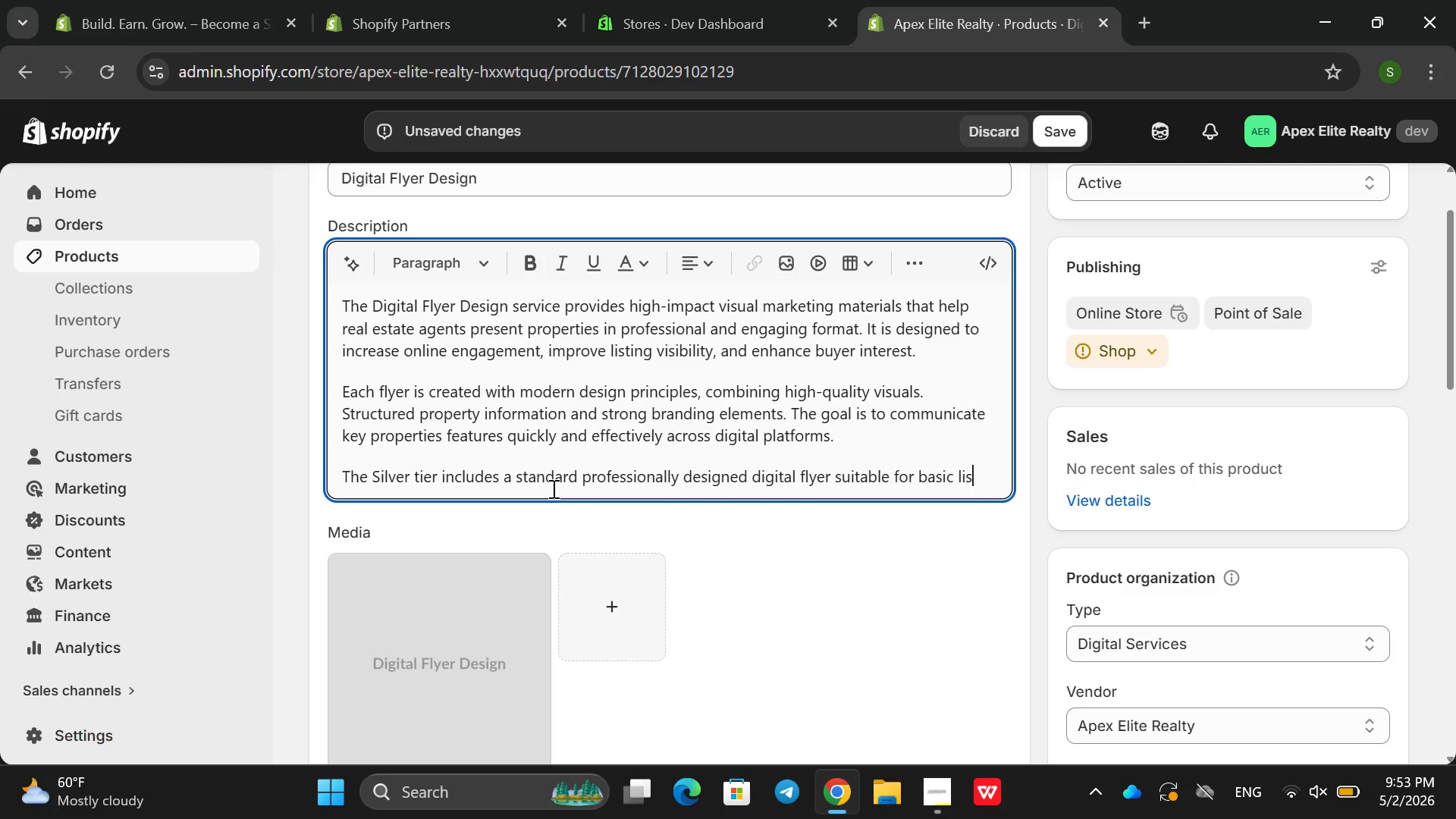 
type(ting promotion . The Gold toe)
key(Backspace)
key(Backspace)
type(ier  enhances visual apea)
key(Backspace)
key(Backspace)
key(Backspace)
type(e)
key(Backspace)
type(ppeal with upgrade layouts, improved typorg)
key(Backspace)
key(Backspace)
type(graphy )
key(Backspace)
type(, and stronger branding eleem)
key(Backspace)
key(Backspace)
type(met)
key(Backspace)
type(nts.HT)
key(Backspace)
key(Backspace)
type( THe )
key(Backspace)
key(Backspace)
key(Backspace)
type(he pla)
key(Backspace)
key(Backspace)
type(a)
key(Backspace)
type(latinum tier delivers a premium design experience with advanced visual storytelling )
key(Backspace)
type(, llu)
key(Backspace)
key(Backspace)
type(uxury design )
 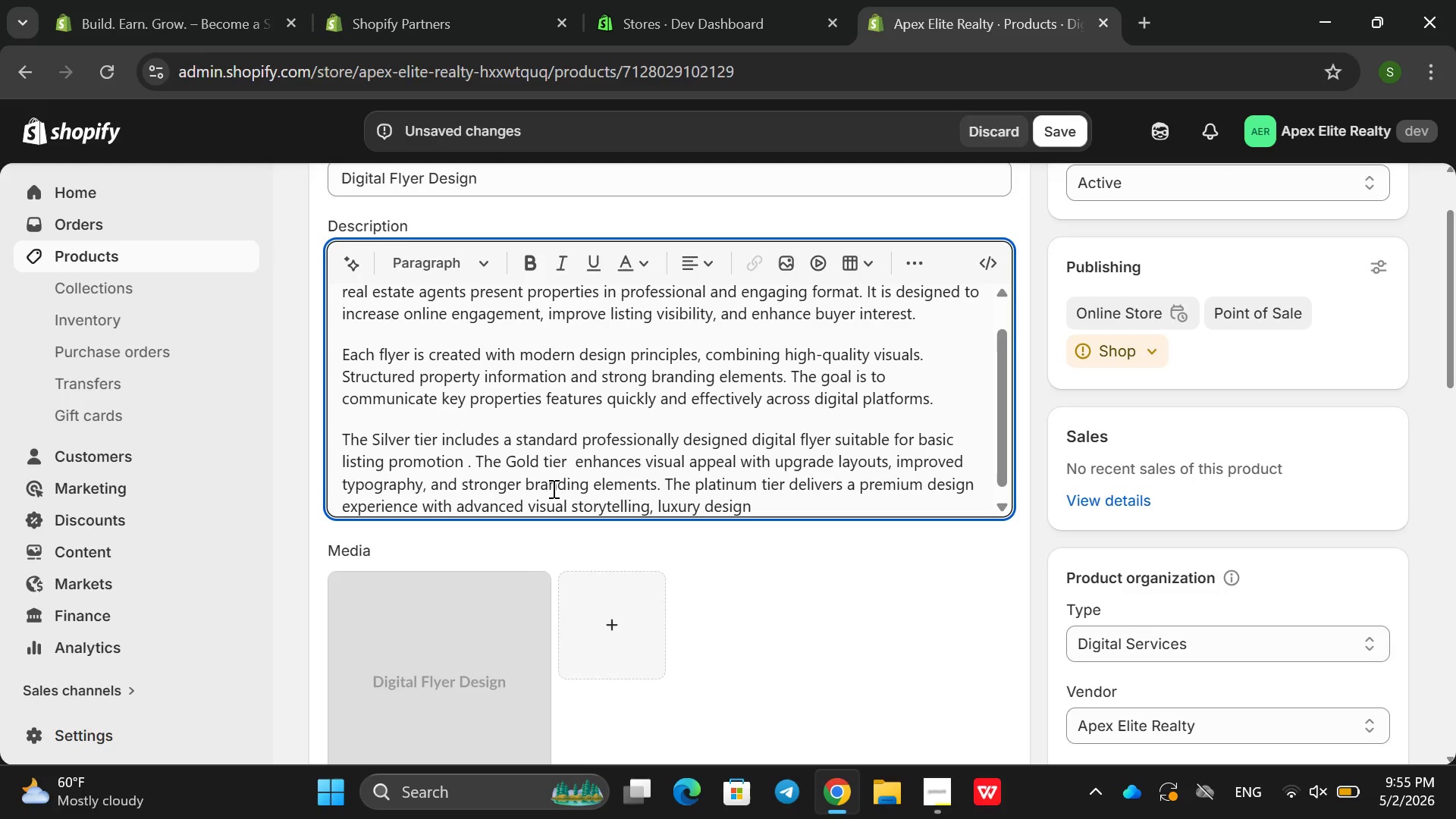 
type(templates and high )
key(Backspace)
type(-conversion markei)
key(Backspace)
type(ting layouts optimized o)
key(Backspace)
type(for e)
key(Backspace)
key(Backspace)
type( social media and g)
key(Backspace)
type(digital advertising)
 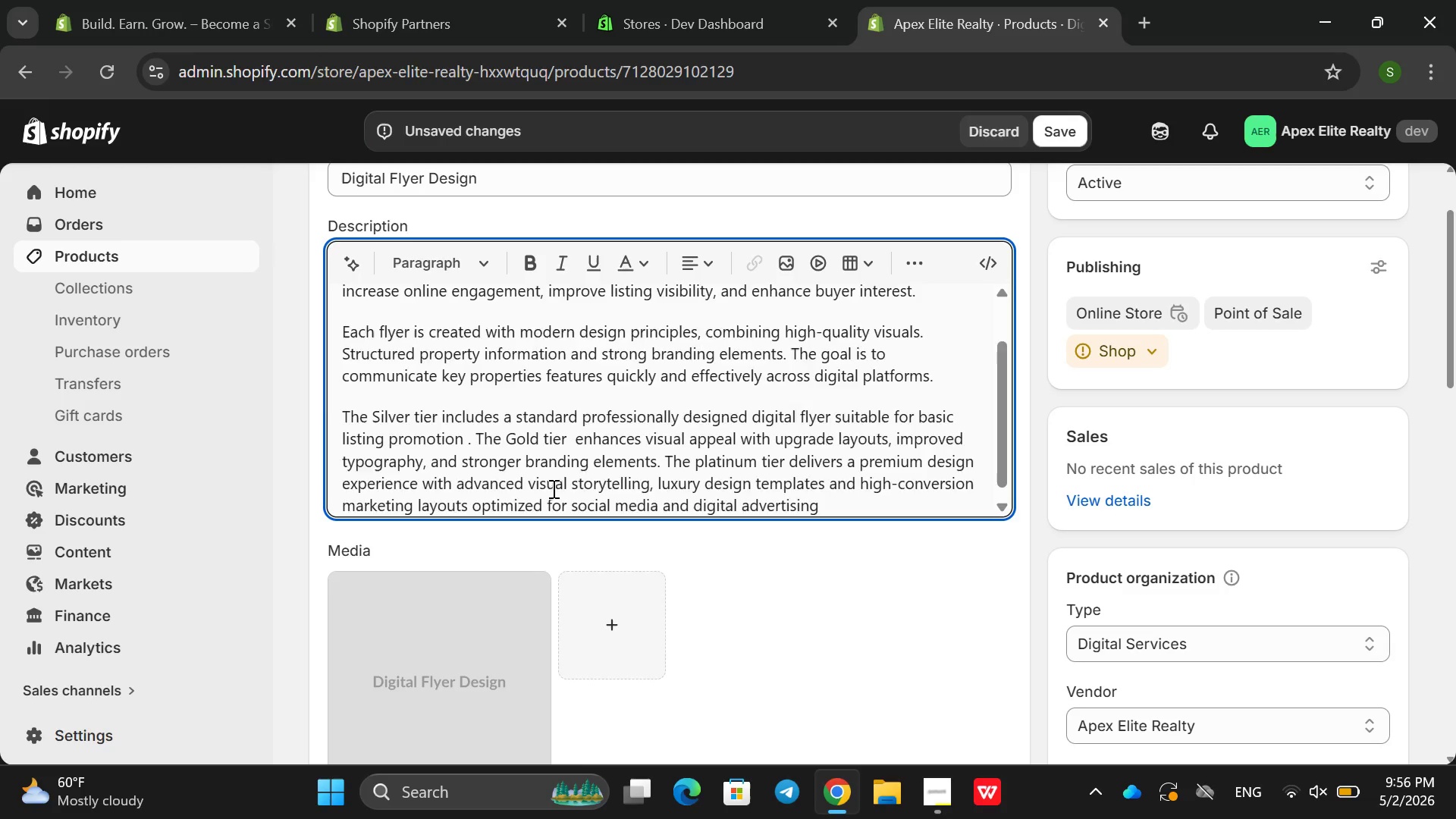 
key(Enter)
 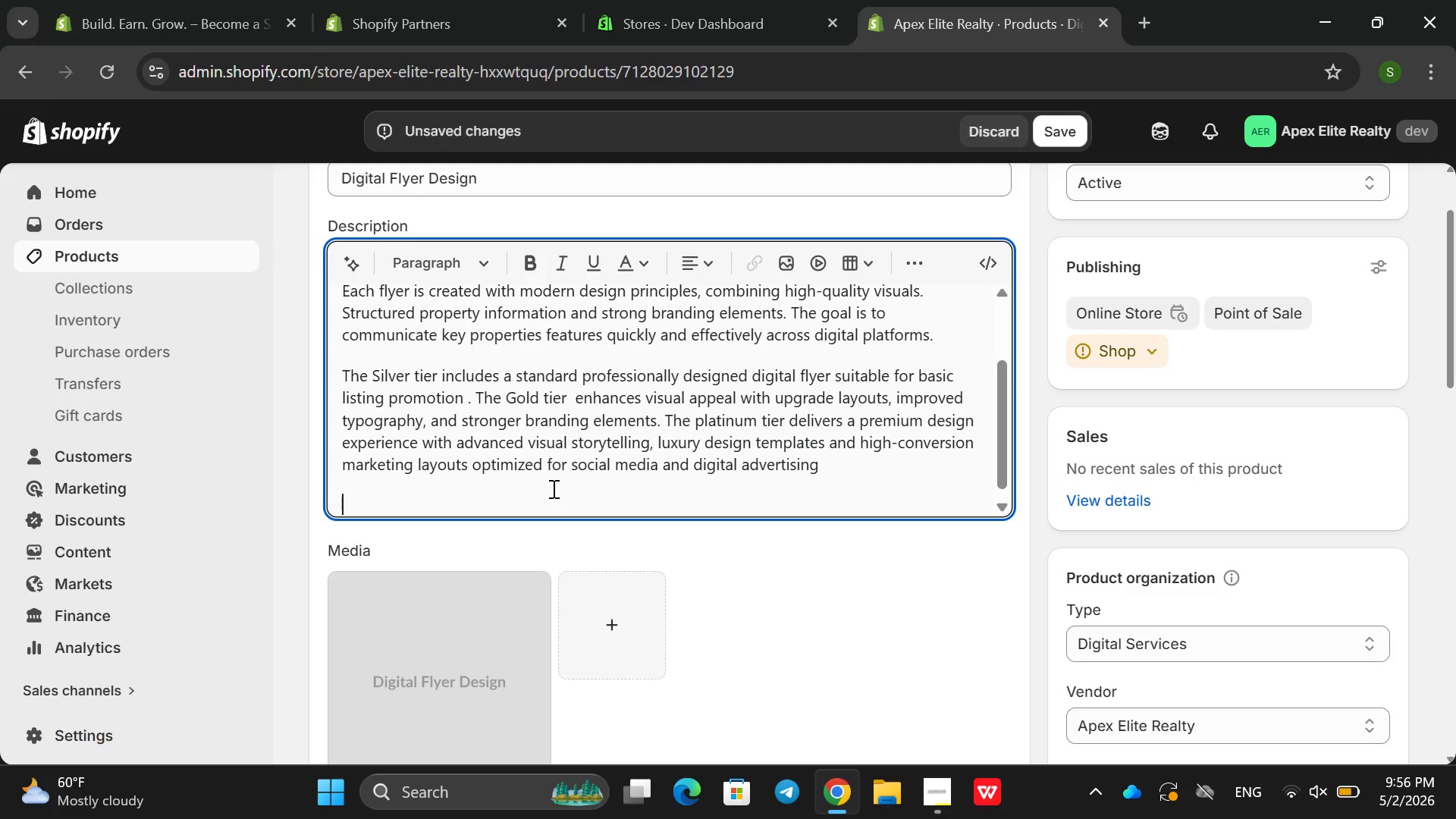 
type(This serc)
key(Backspace)
type(vice is idea for agents who wnats to improve their listing presentation and ceate stronger fi)
key(Backspace)
key(Backspace)
type(dit)
key(Backspace)
type(gital impressions. )
 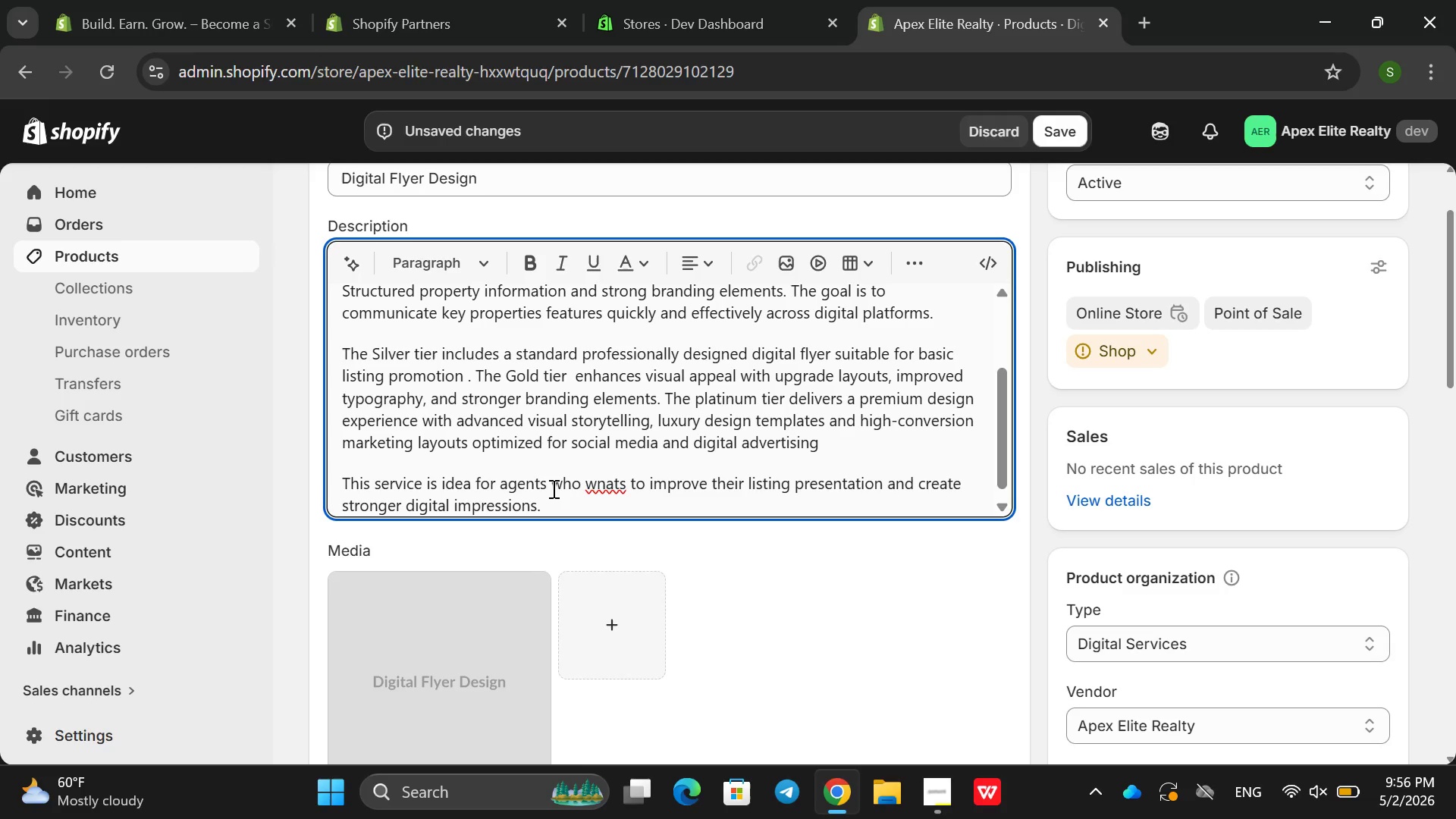 
type(It helps turn properti)
key(Backspace)
type(y view inot )
key(Backspace)
key(Backspace)
key(Backspace)
type(to seroi)
key(Backspace)
key(Backspace)
type(iouse )
key(Backspace)
key(Backspace)
type( buyeres un)
key(Backspace)
key(Backspace)
key(Backspace)
key(Backspace)
key(Backspace)
type(s inquite)
key(Backspace)
key(Backspace)
type(reier)
key(Backspace)
key(Backspace)
key(Backspace)
key(Backspace)
key(Backspace)
key(Backspace)
type(iti)
key(Backspace)
key(Backspace)
type(ei)
key(Backspace)
key(Backspace)
type(ries by presenting lisint)
key(Backspace)
key(Backspace)
key(Backspace)
type(tings in a clean )
key(Backspace)
type(, visual )
key(Backspace)
type(ly)
key(Backspace)
key(Backspace)
type(y co)
key(Backspace)
key(Backspace)
key(Backspace)
key(Backspace)
type(ly compelling format.)
 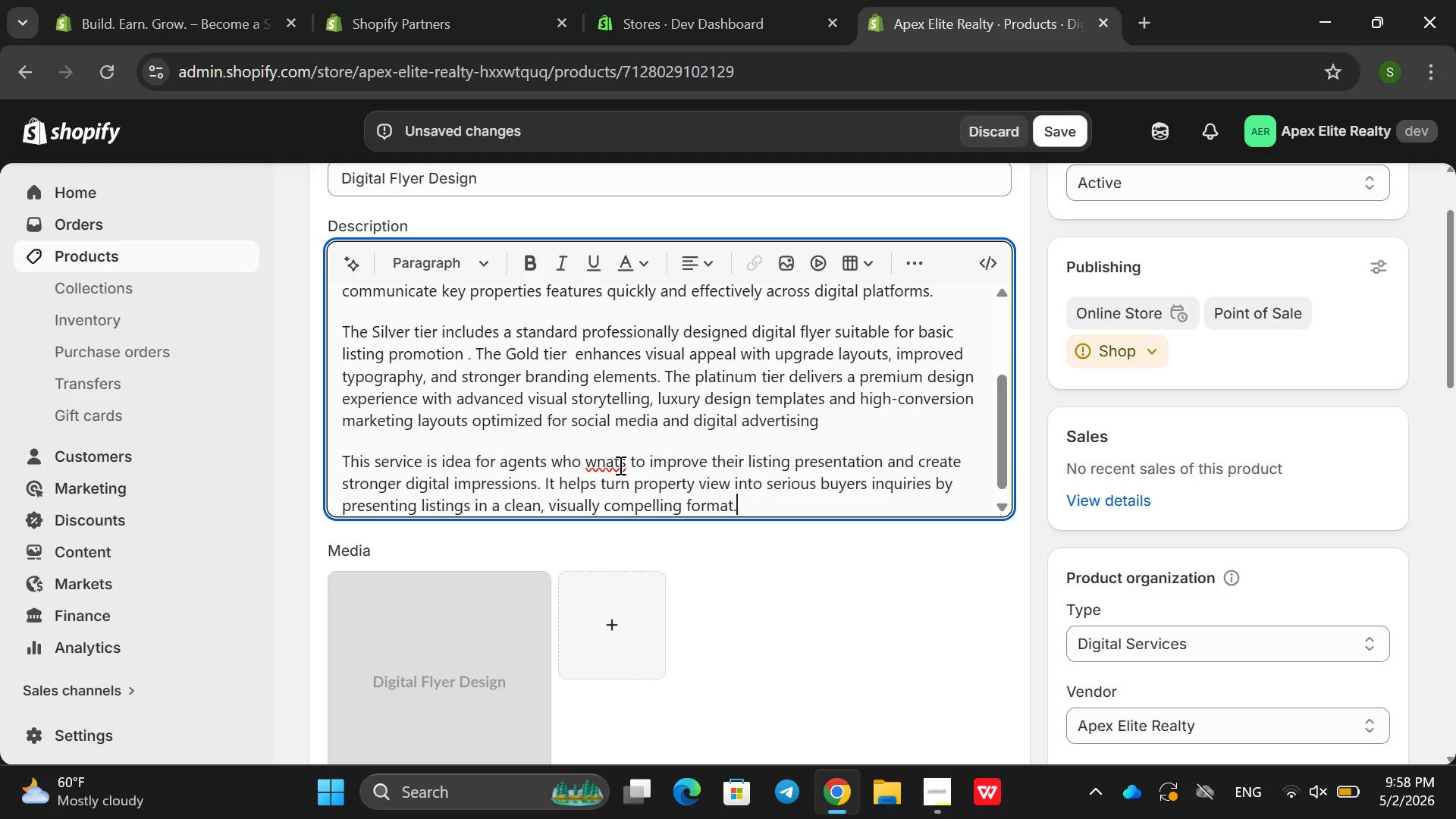 
left_click([615, 464])
 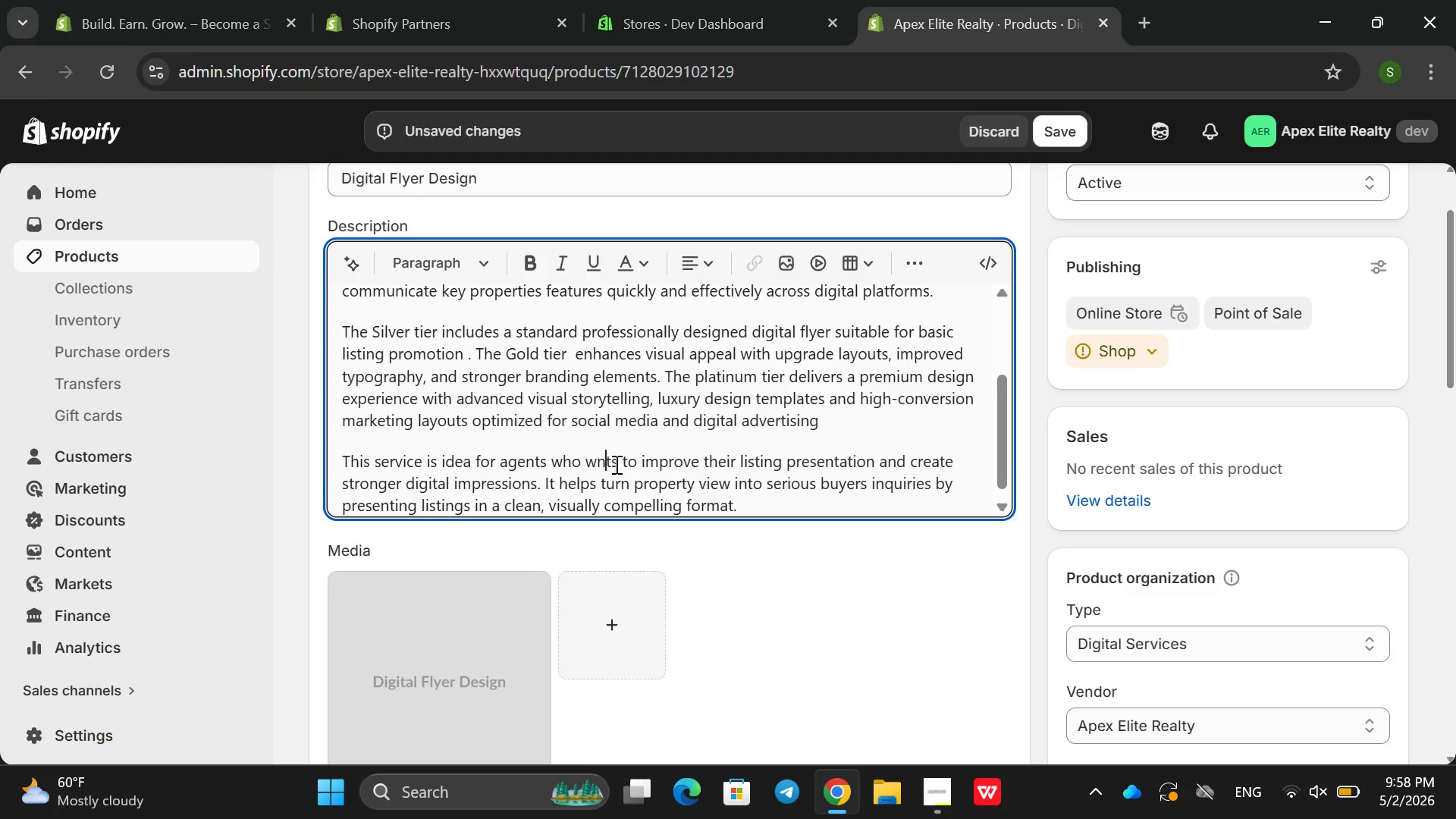 
key(Backspace)
key(Backspace)
type(an)
 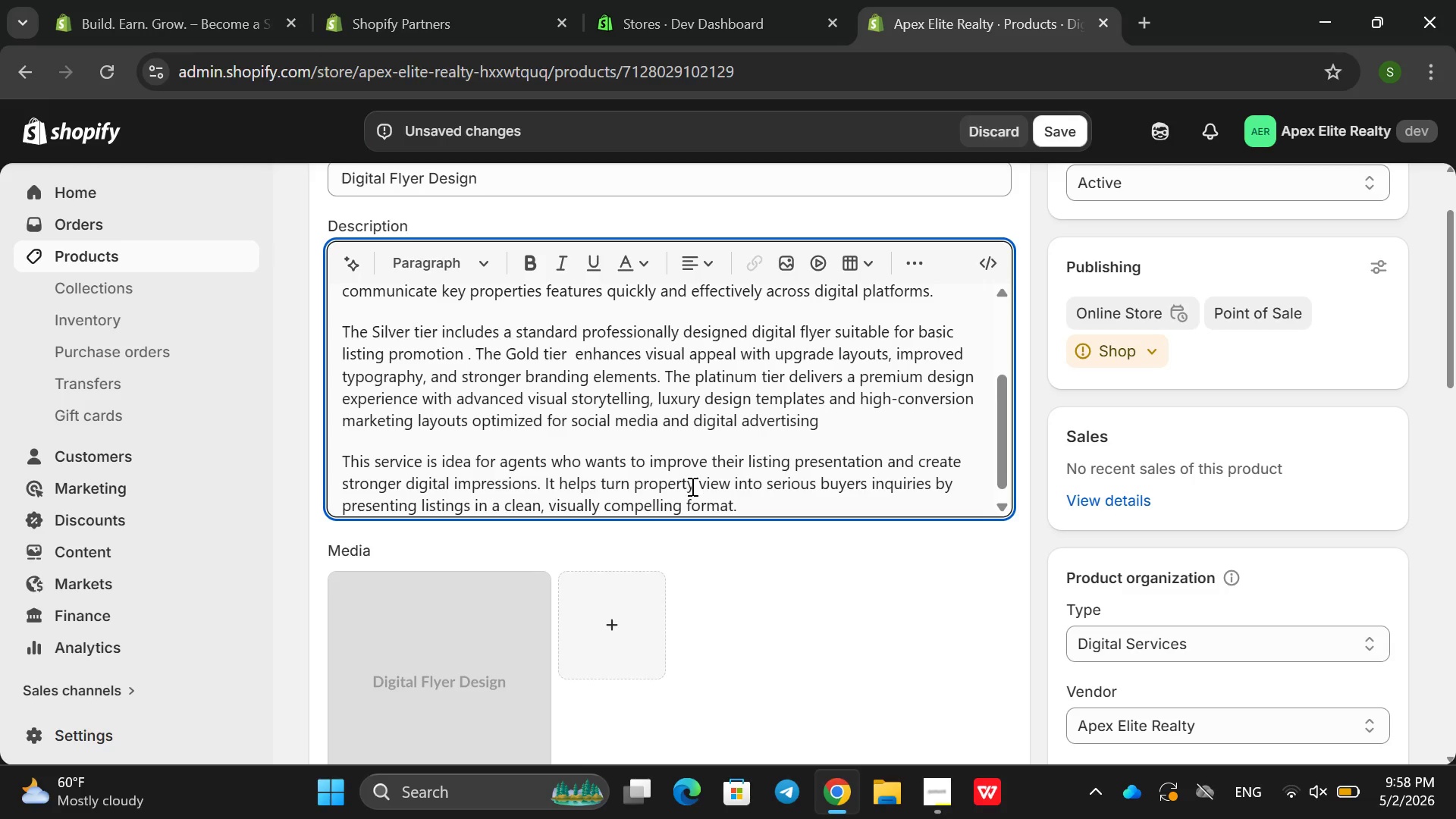 
scroll: coordinate [702, 507], scroll_direction: up, amount: 9.0
 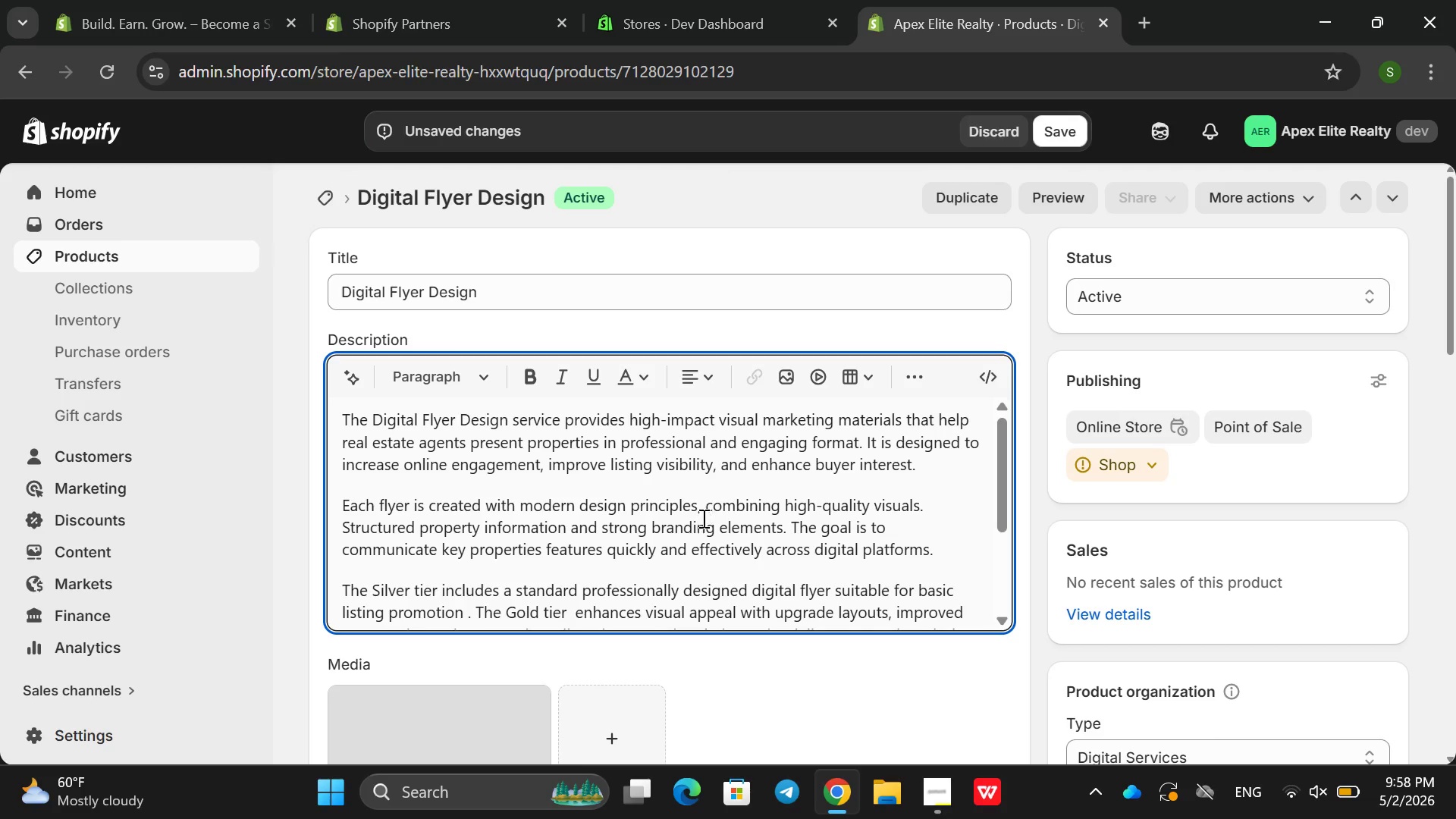 
scroll: coordinate [706, 513], scroll_direction: down, amount: 4.0
 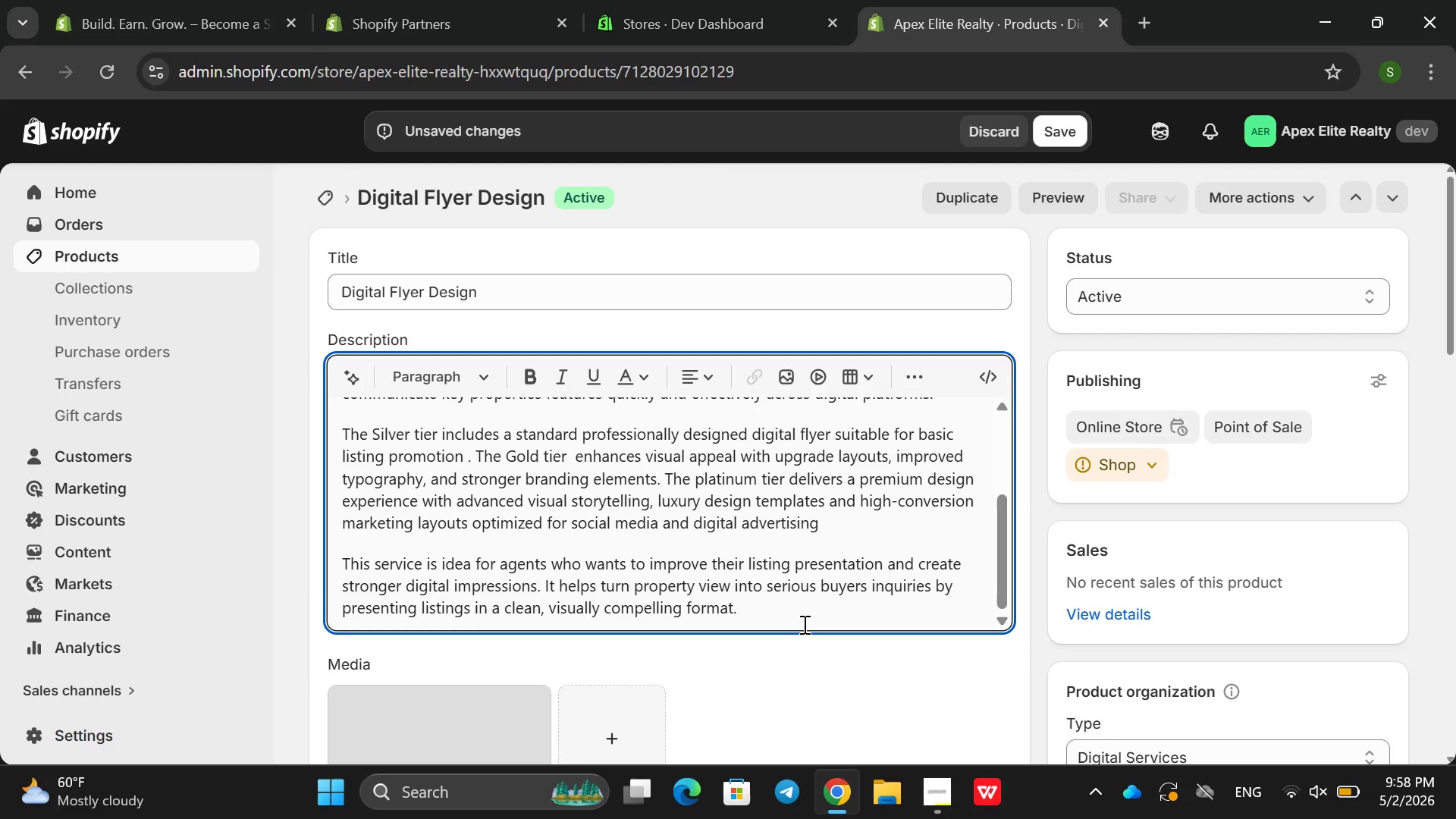 
left_click([803, 624])
 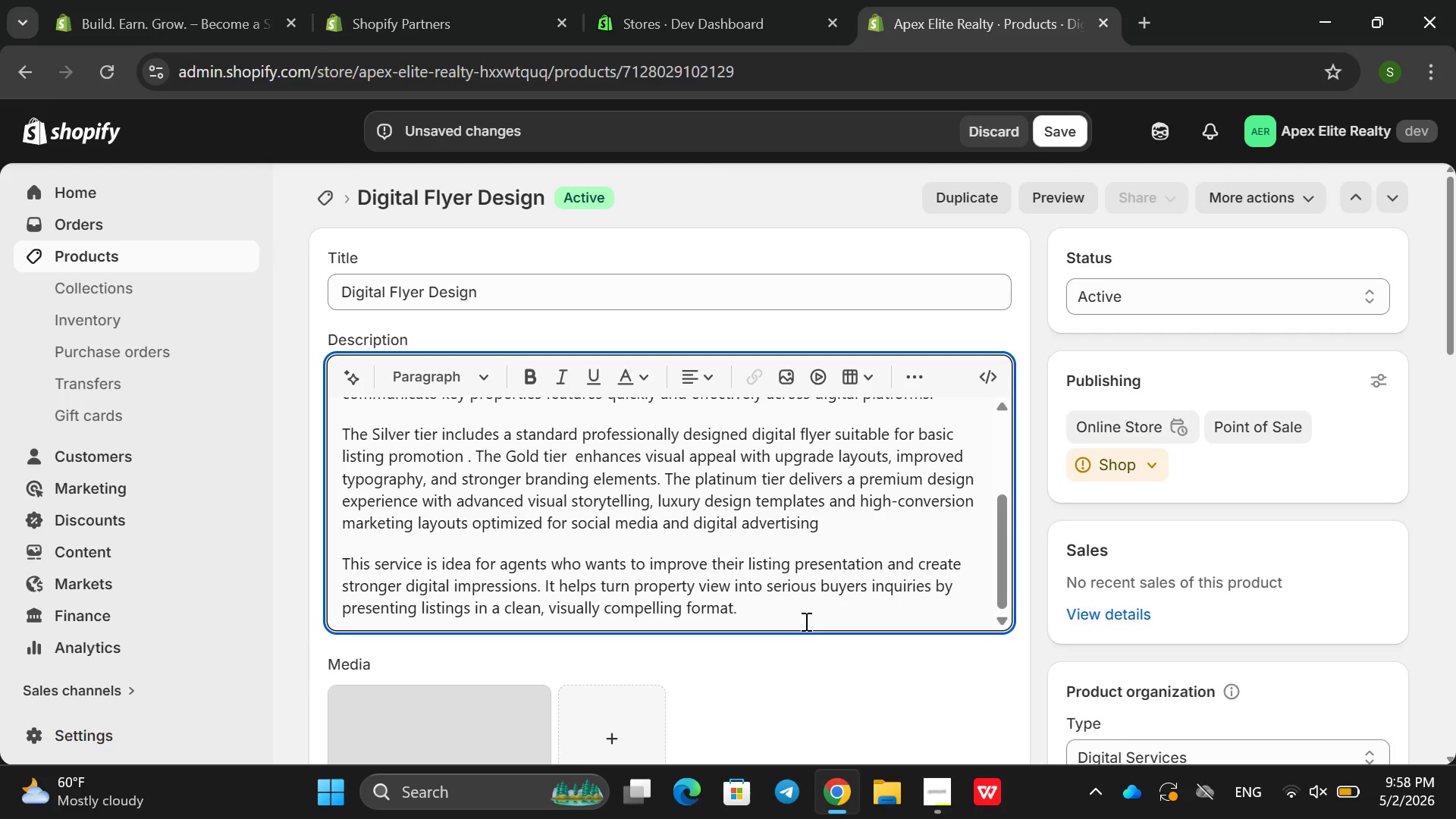 
wait(35.27)
 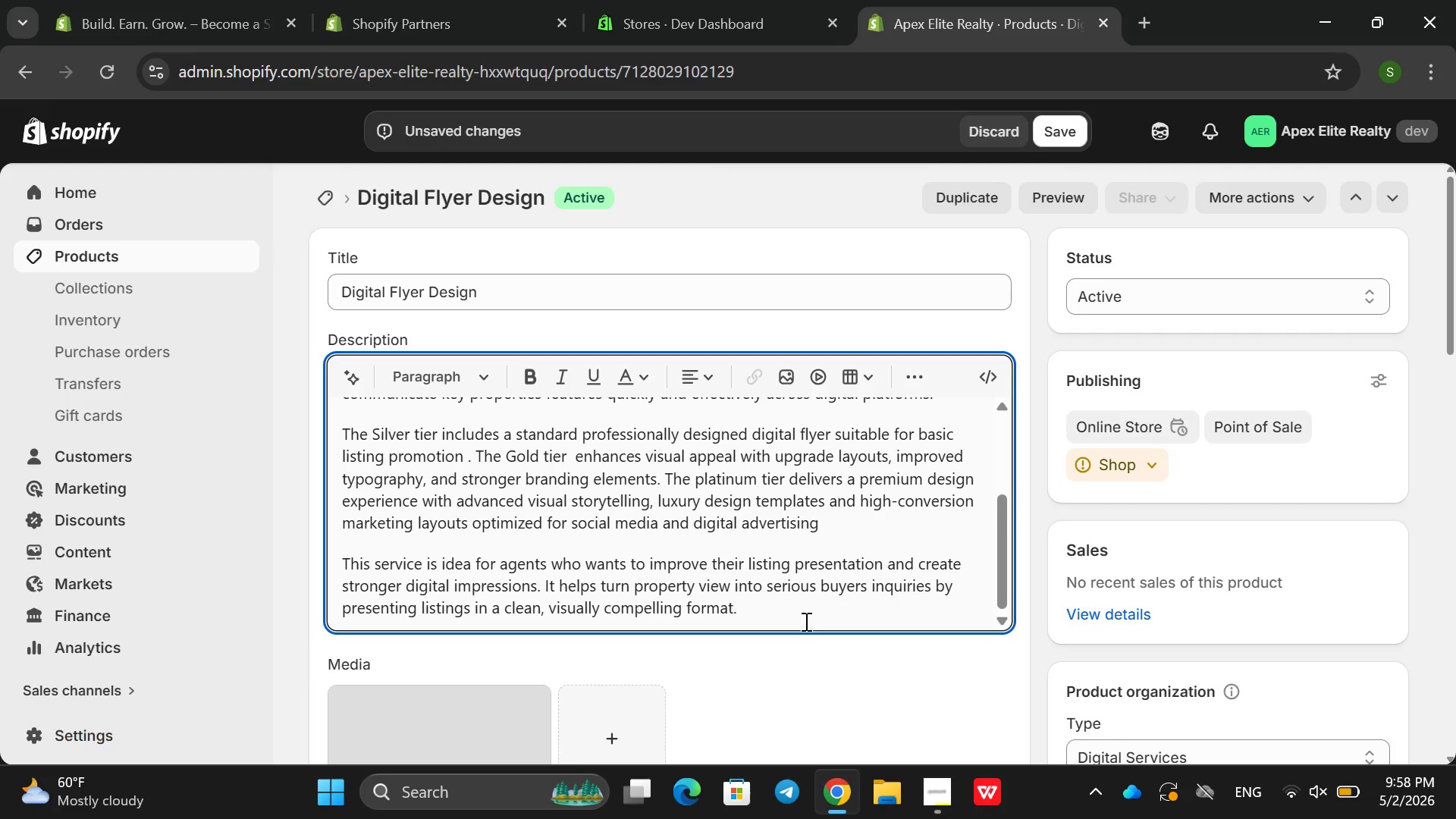 
key(Enter)
 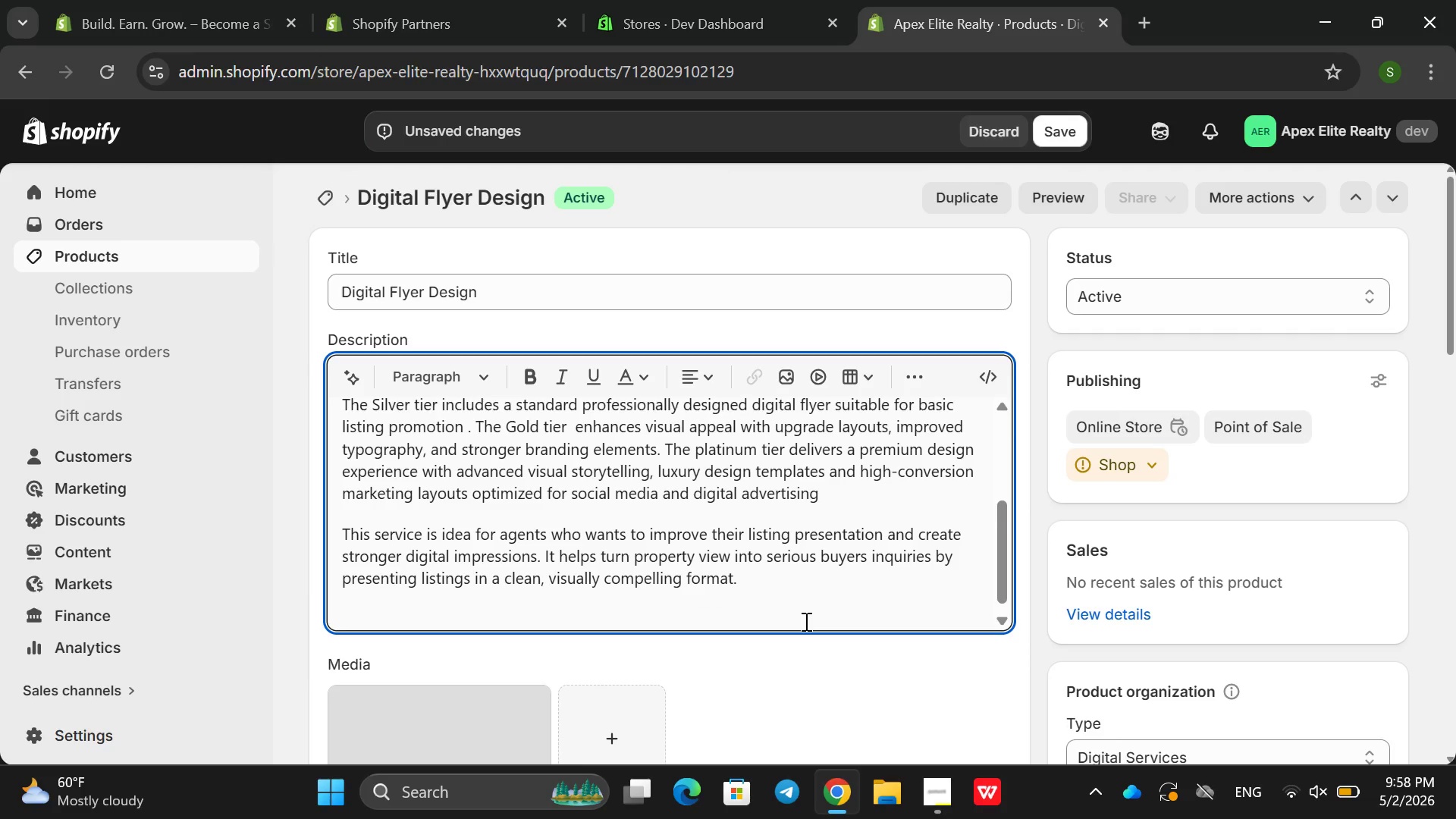 
type(Dif)
key(Backspace)
type(gital fu)
key(Backspace)
type(lyers can be used across social media )
key(Backspace)
type(, email campaigns )
key(Backspace)
type(,a n)
key(Backspace)
key(Backspace)
key(Backspace)
type( and listing platforms, making them a versta)
key(Backspace)
key(Backspace)
type(atile and essetn)
key(Backspace)
key(Backspace)
type(ntial marketing tools)
 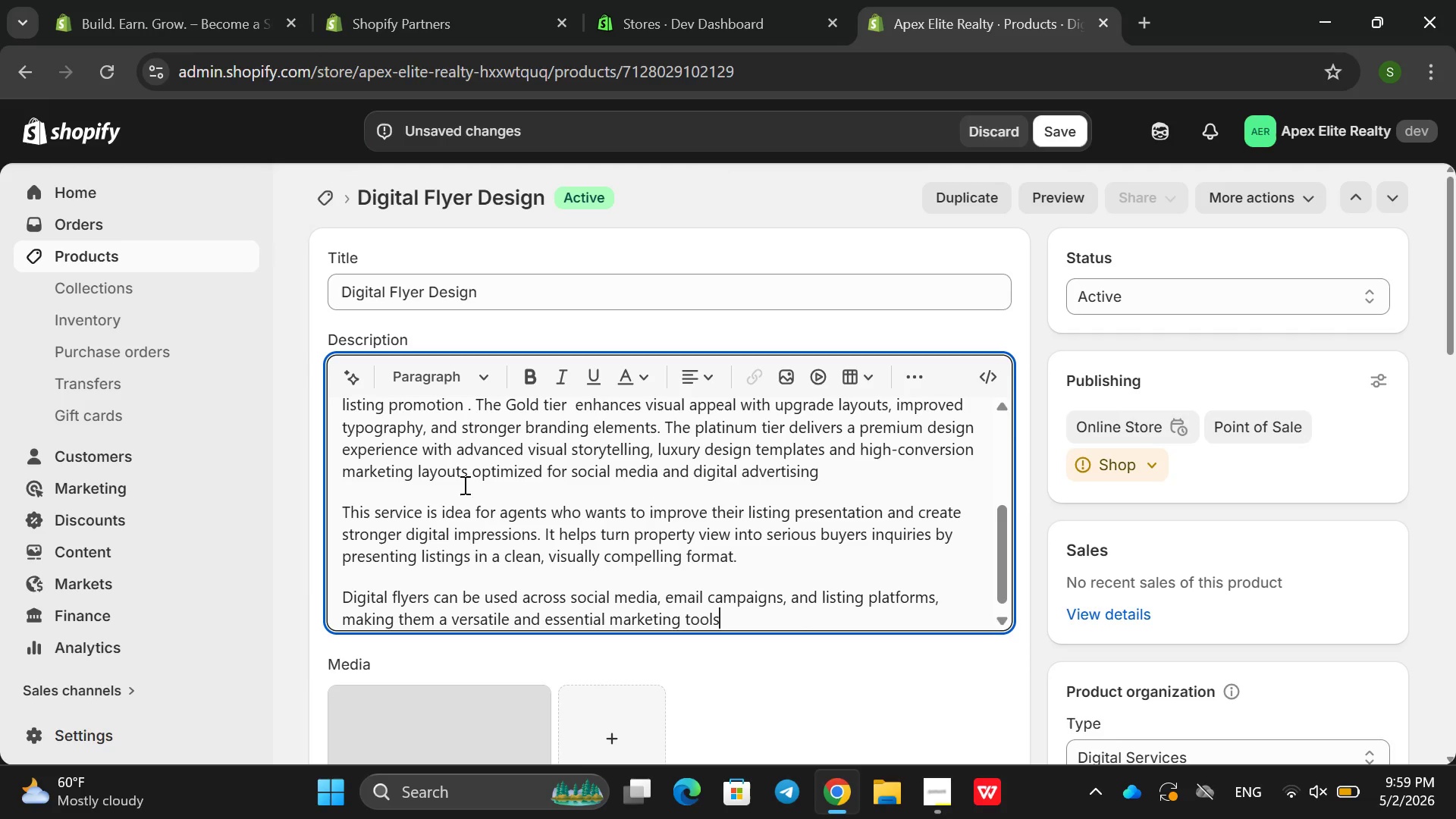 
scroll: coordinate [488, 500], scroll_direction: down, amount: 3.0
 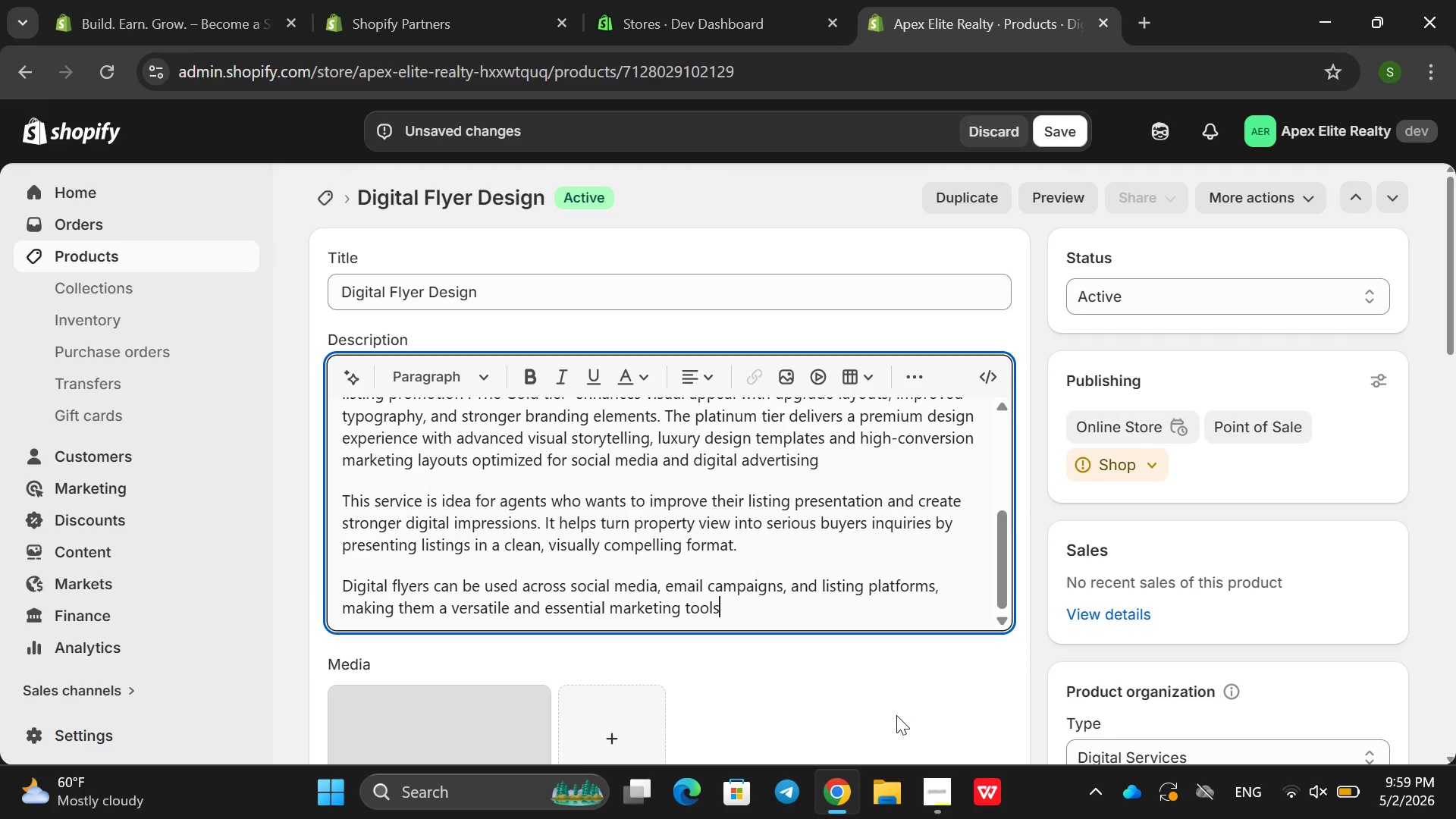 
left_click([896, 717])
 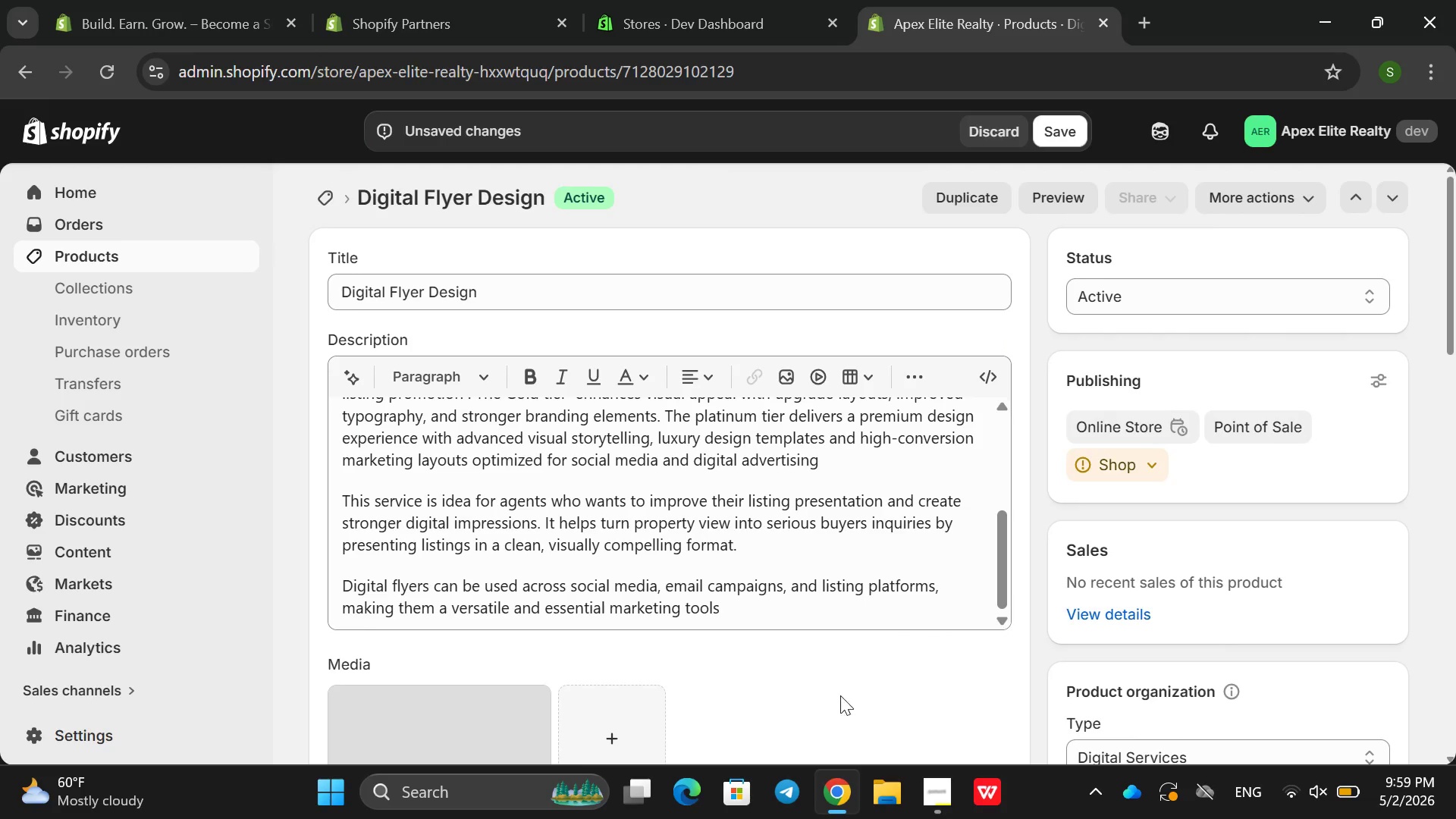 
scroll: coordinate [828, 698], scroll_direction: down, amount: 2.0
 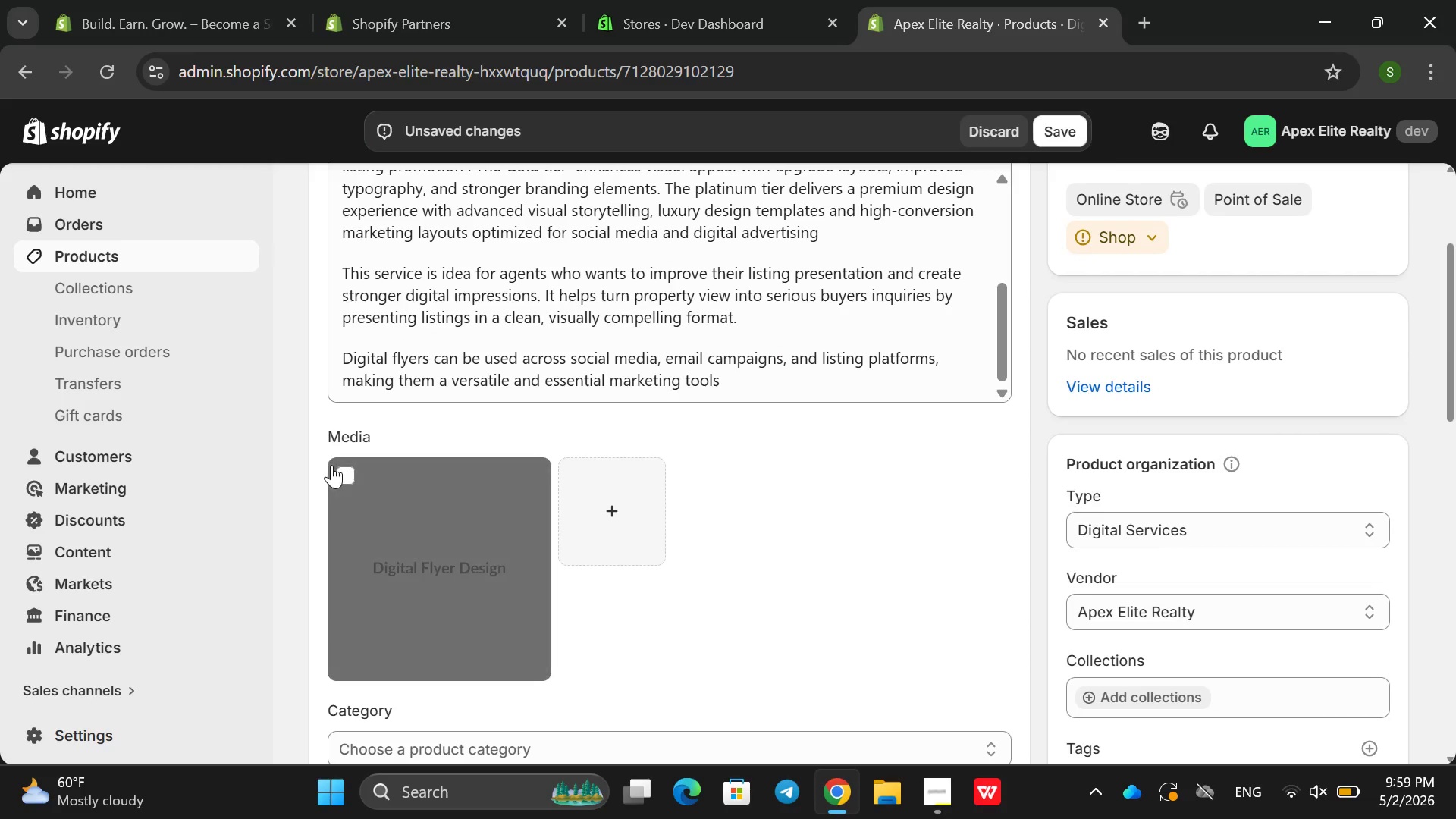 
left_click_drag(start_coordinate=[342, 469], to_coordinate=[352, 469])
 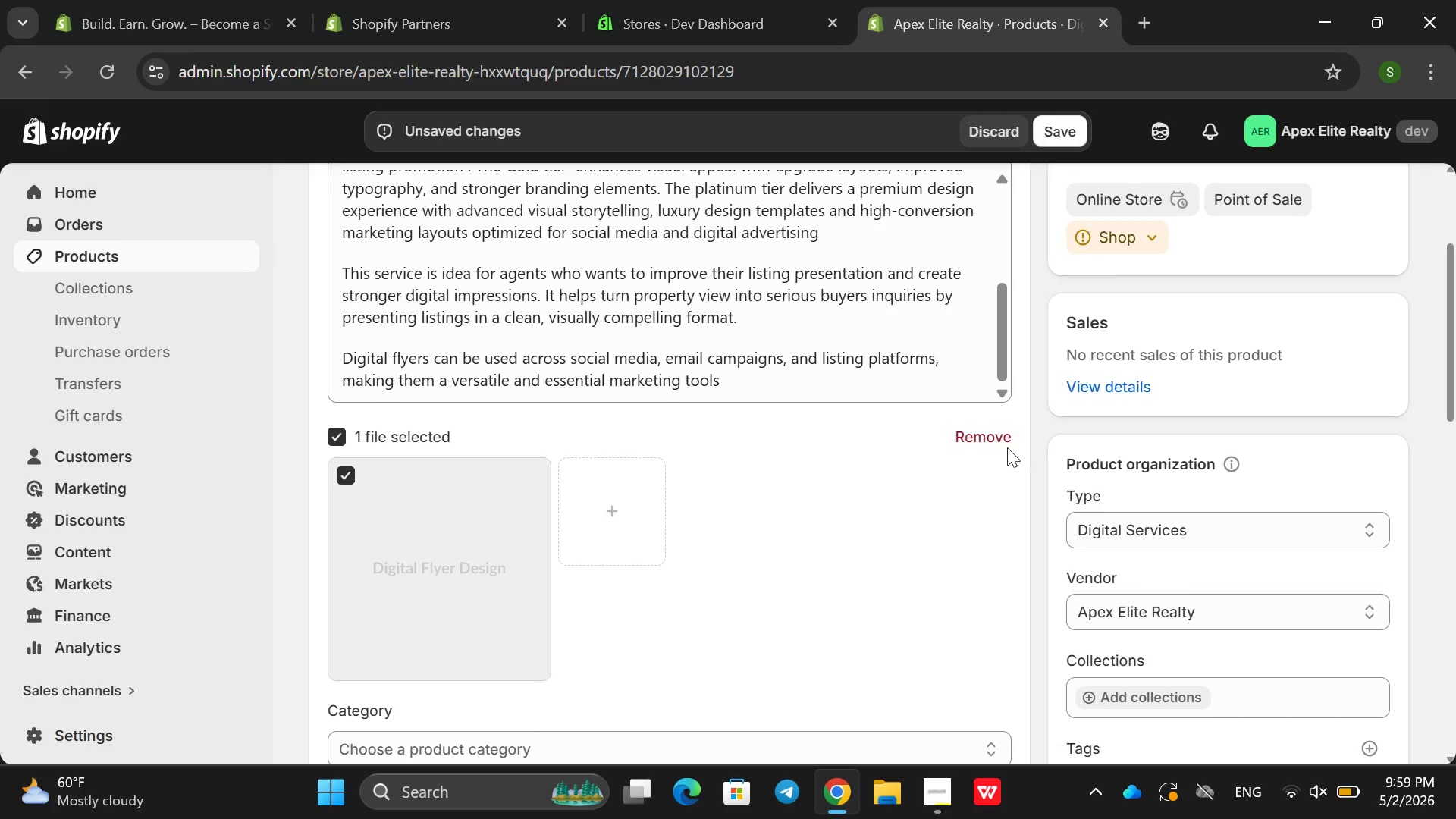 
left_click([997, 442])
 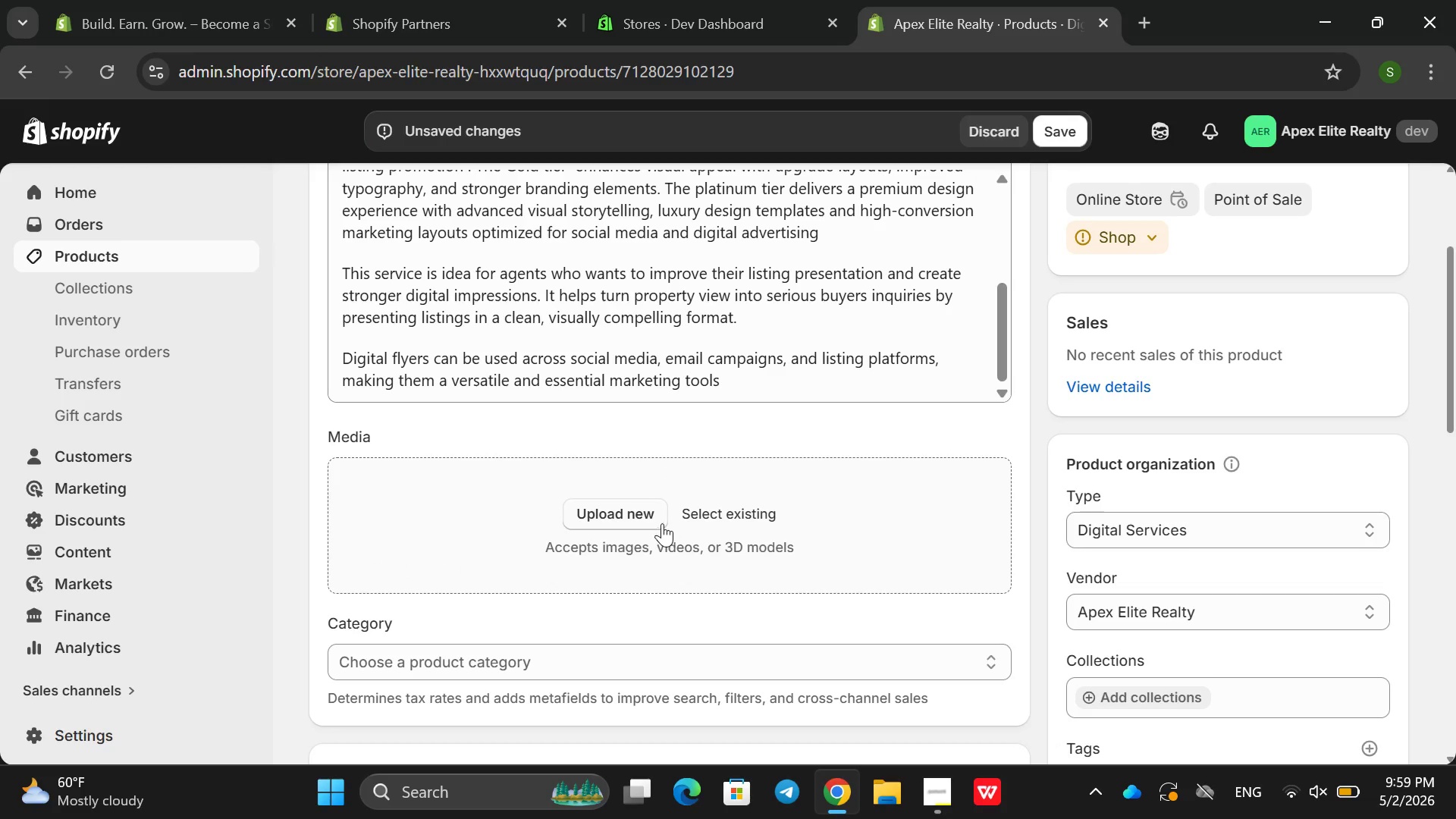 
left_click([656, 519])
 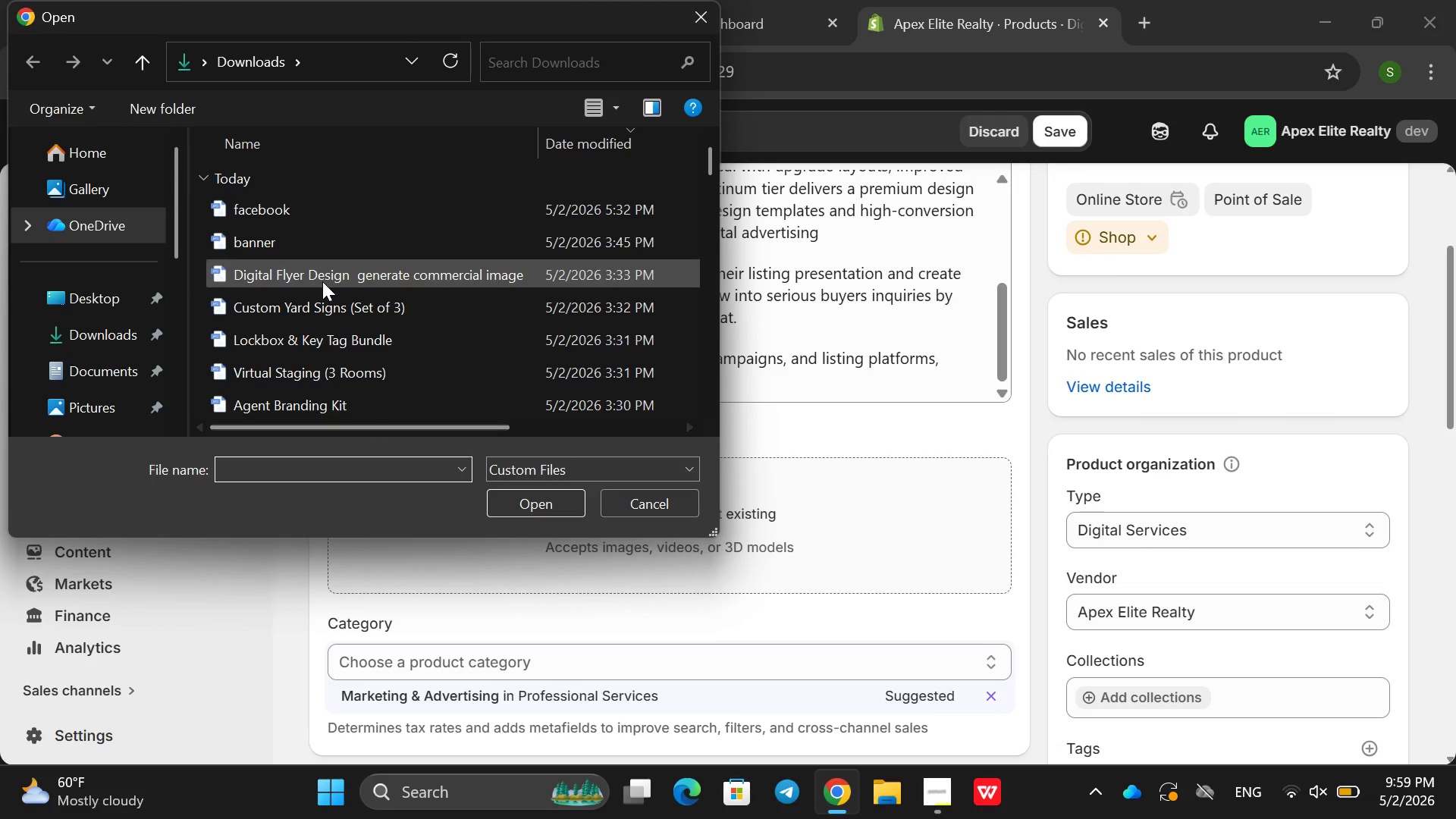 
scroll: coordinate [316, 280], scroll_direction: down, amount: 2.0
 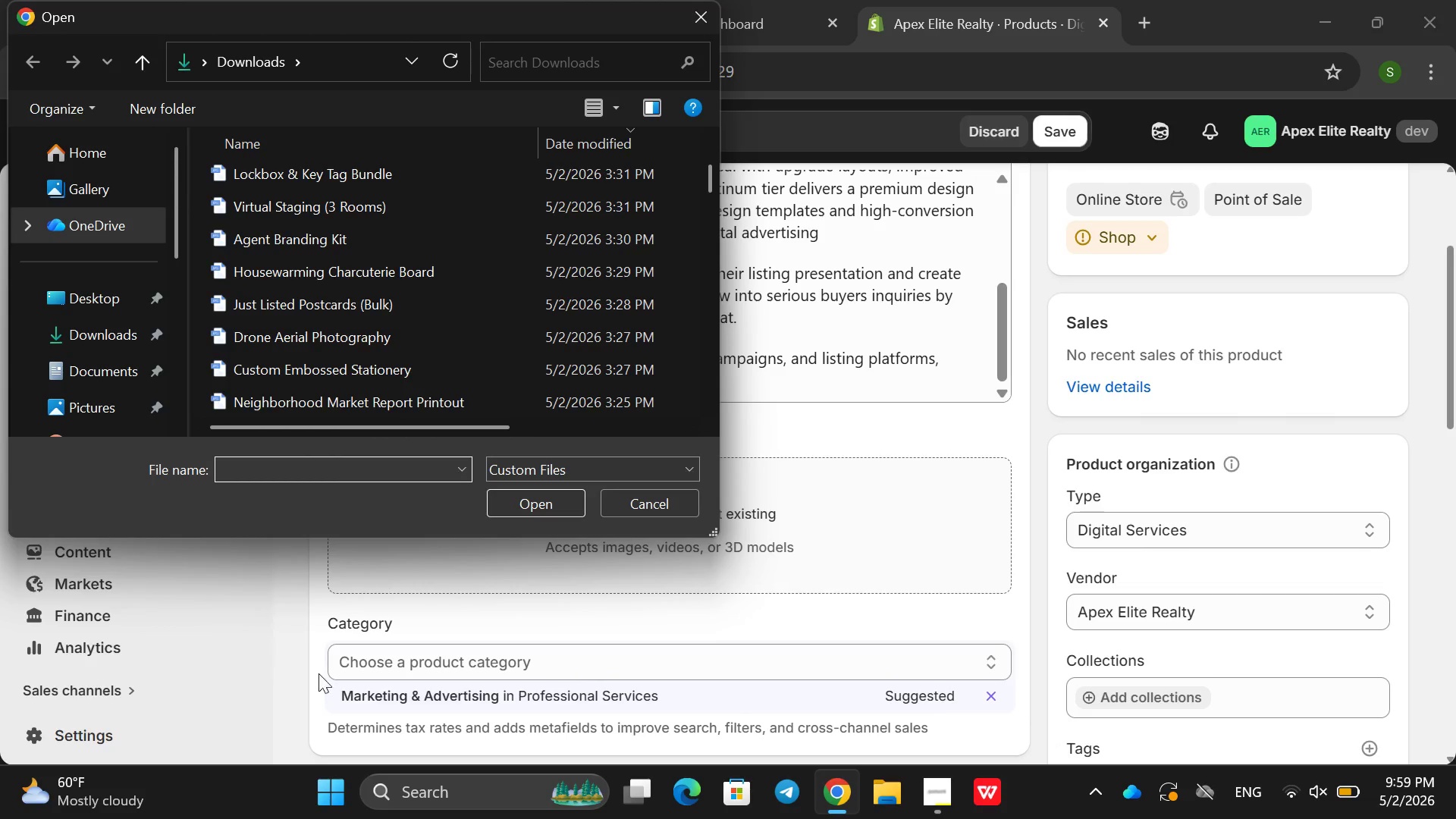 
scroll: coordinate [375, 378], scroll_direction: up, amount: 10.0
 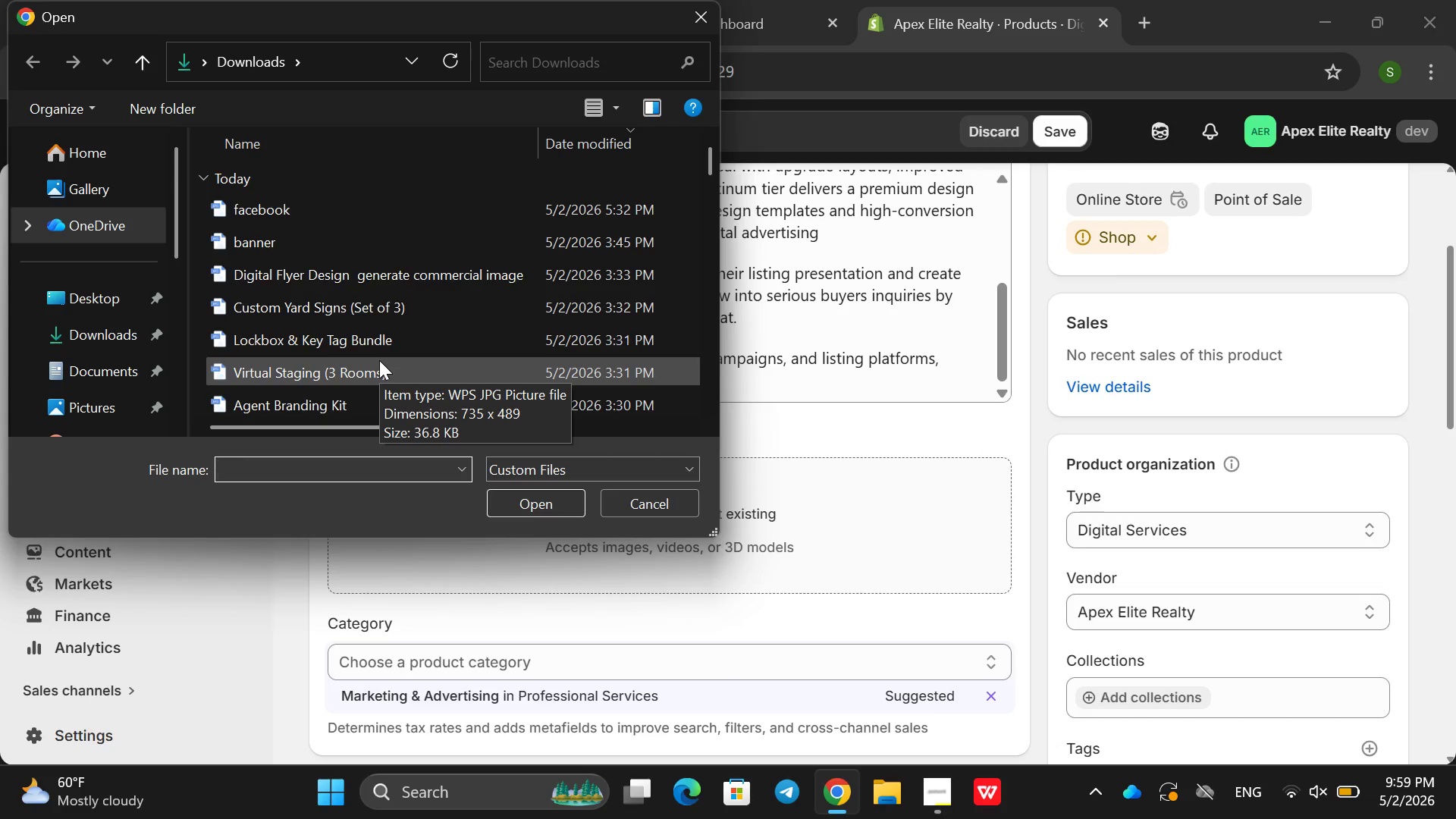 
scroll: coordinate [257, 330], scroll_direction: down, amount: 3.0
 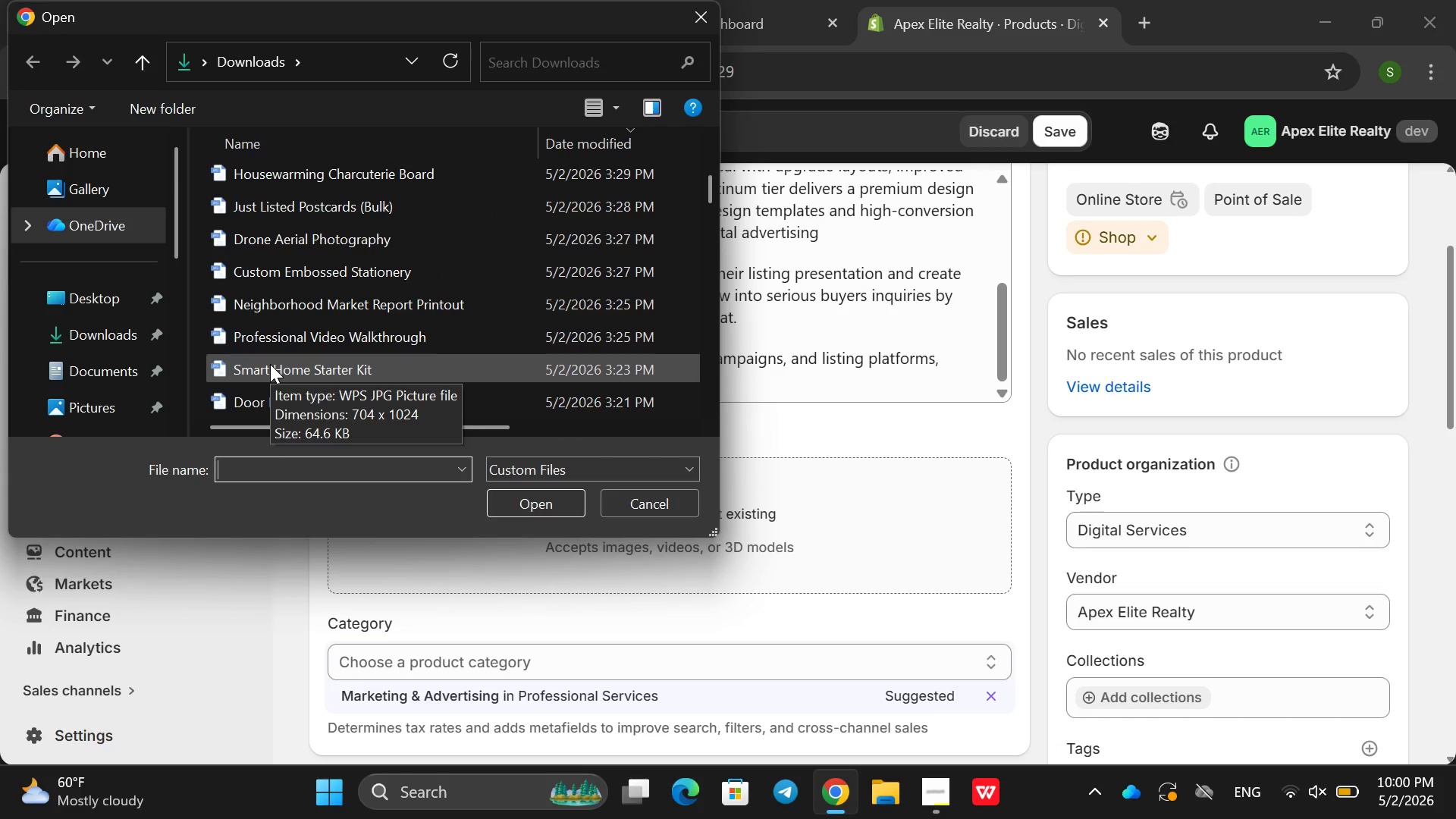 
wait(8.86)
 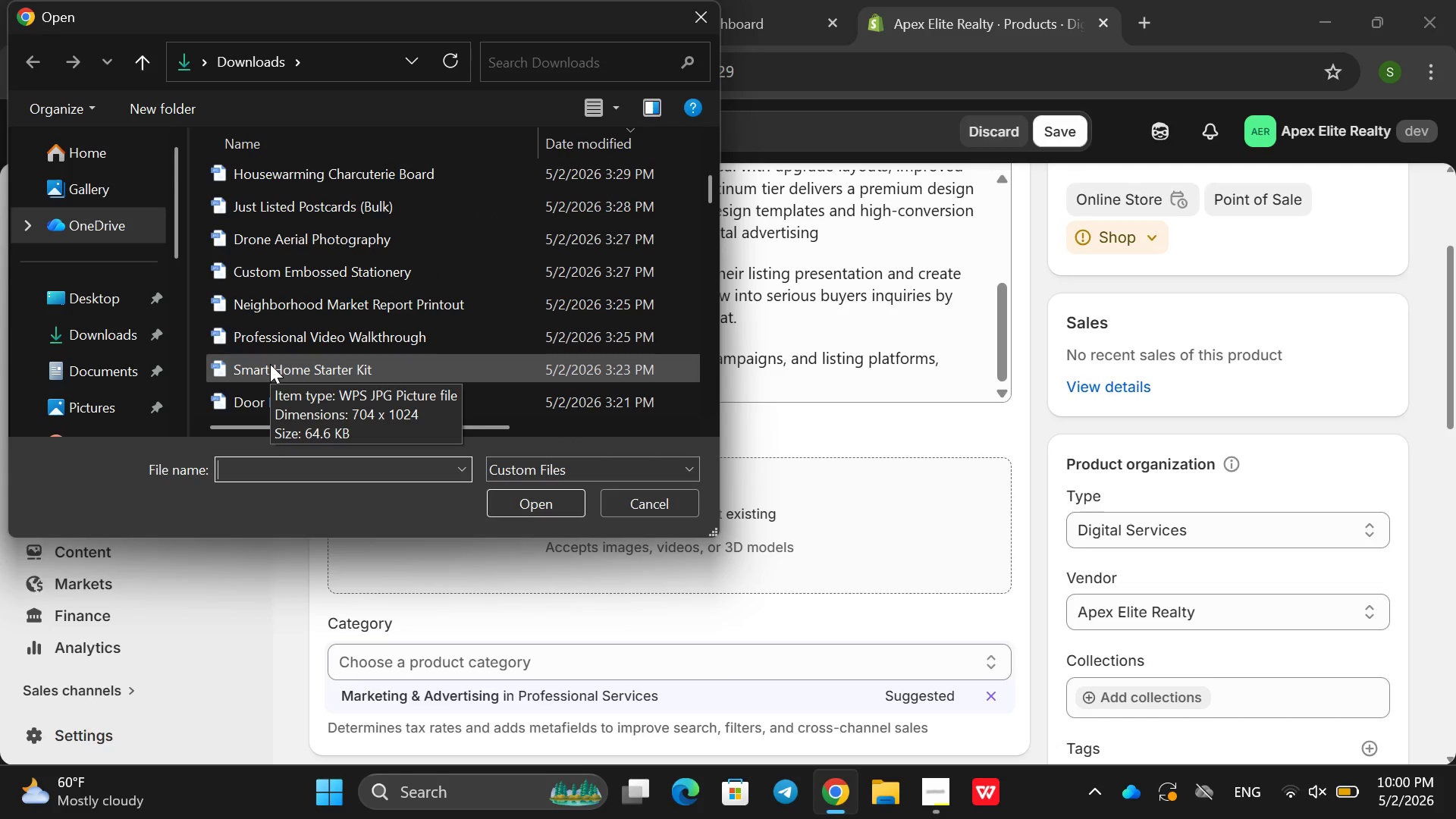 
scroll: coordinate [289, 287], scroll_direction: down, amount: 3.0
 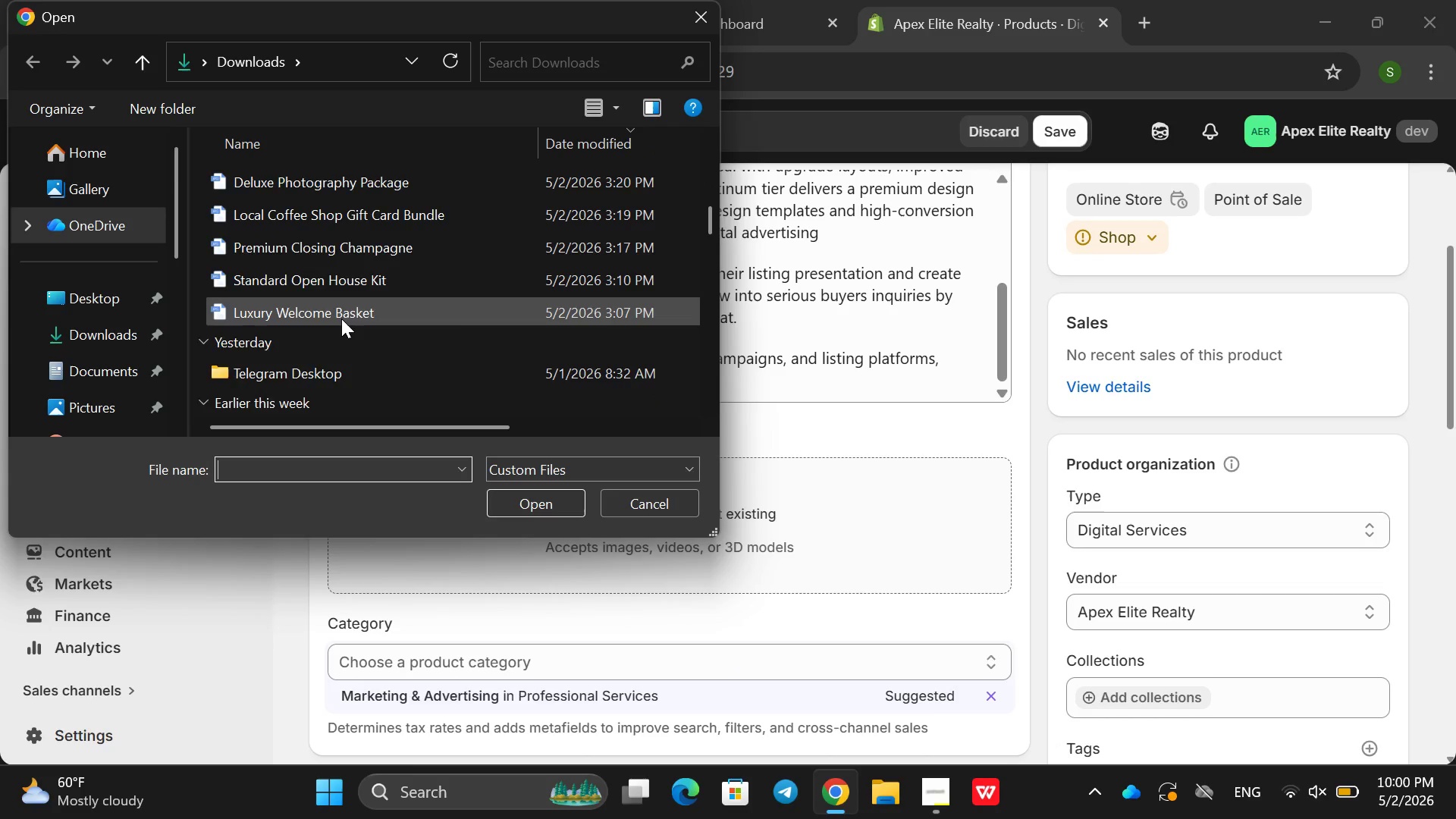 
scroll: coordinate [391, 303], scroll_direction: up, amount: 6.0
 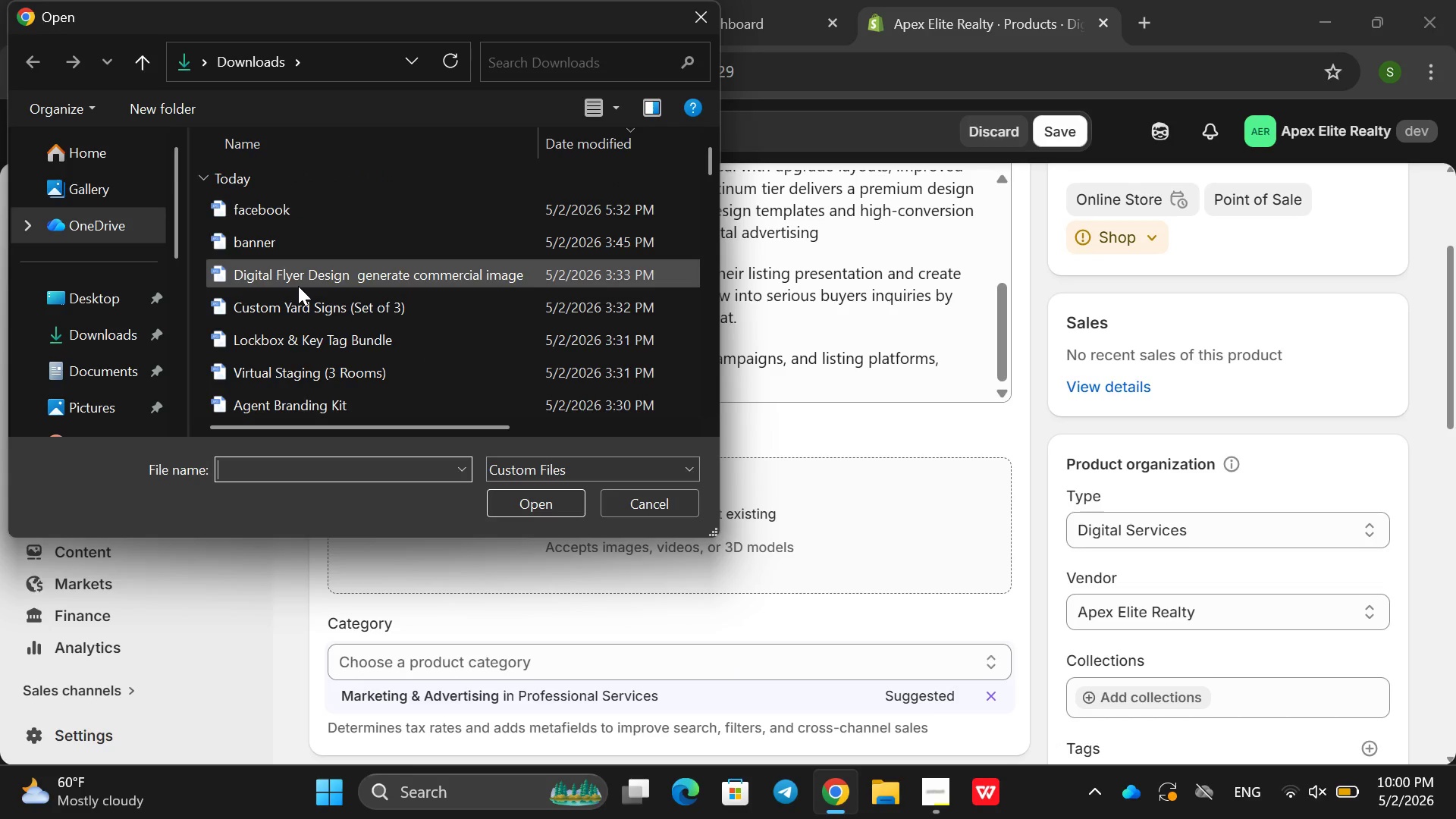 
left_click([297, 286])
 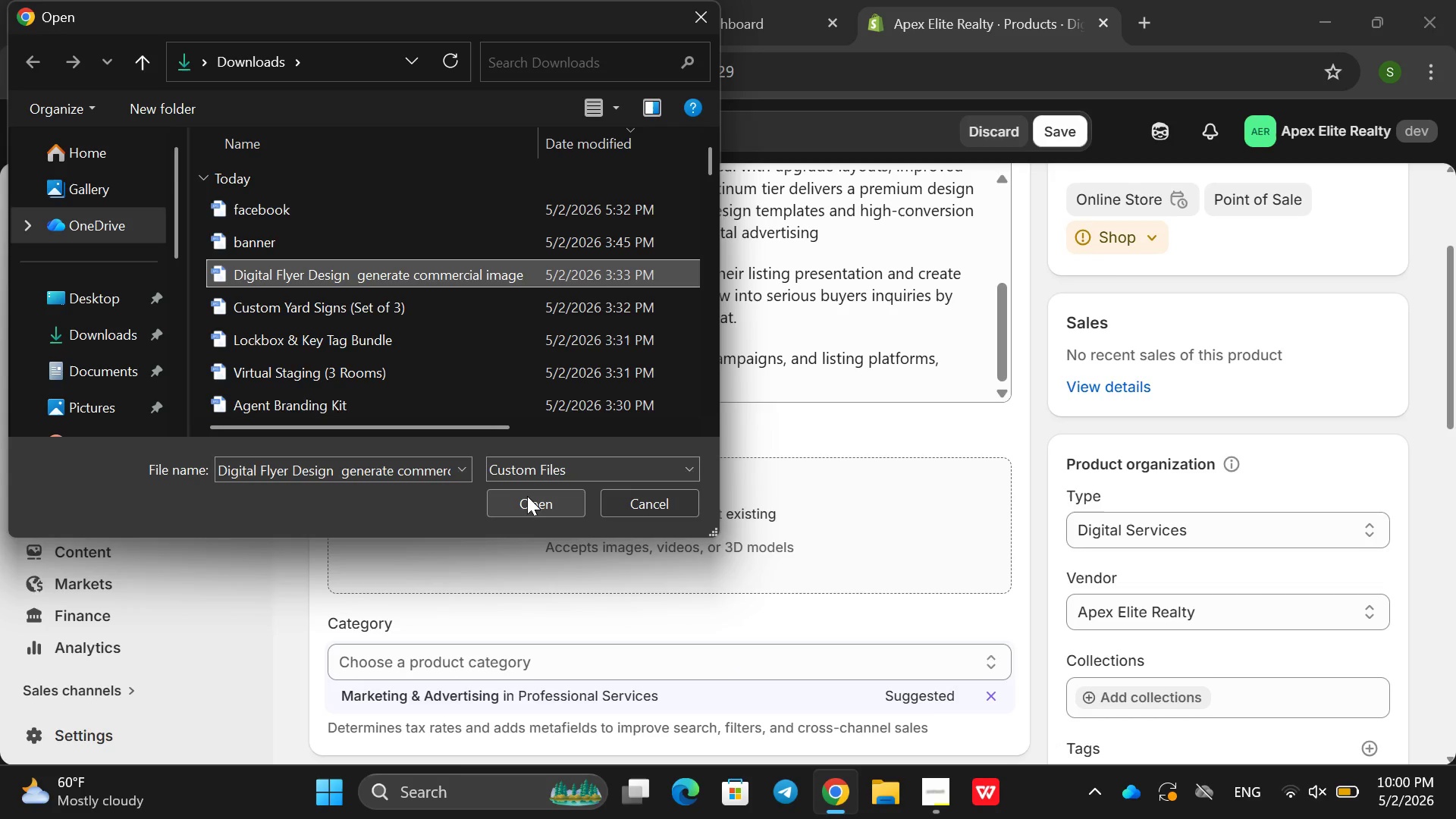 
left_click([527, 496])
 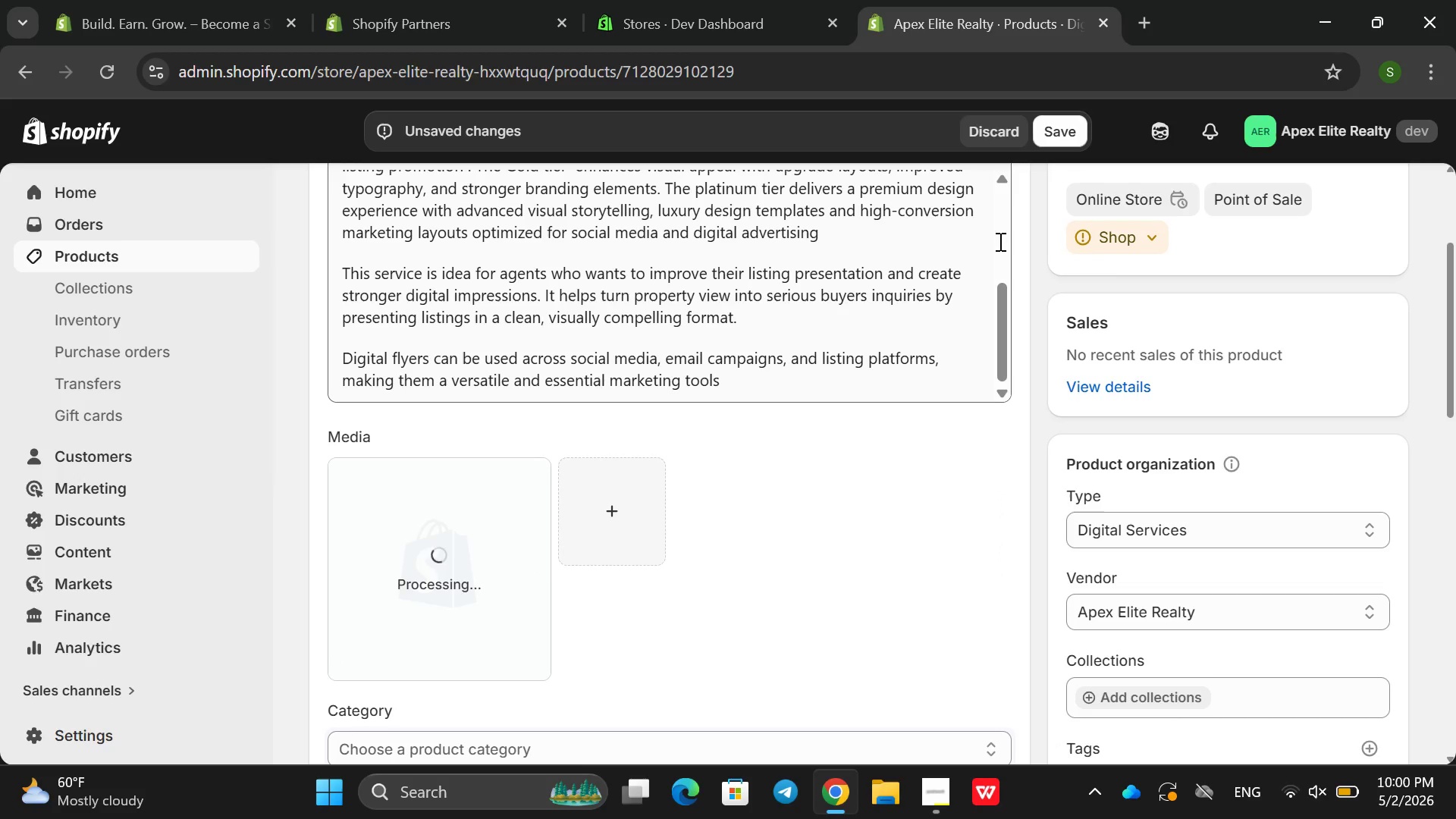 
scroll: coordinate [882, 403], scroll_direction: down, amount: 1.0
 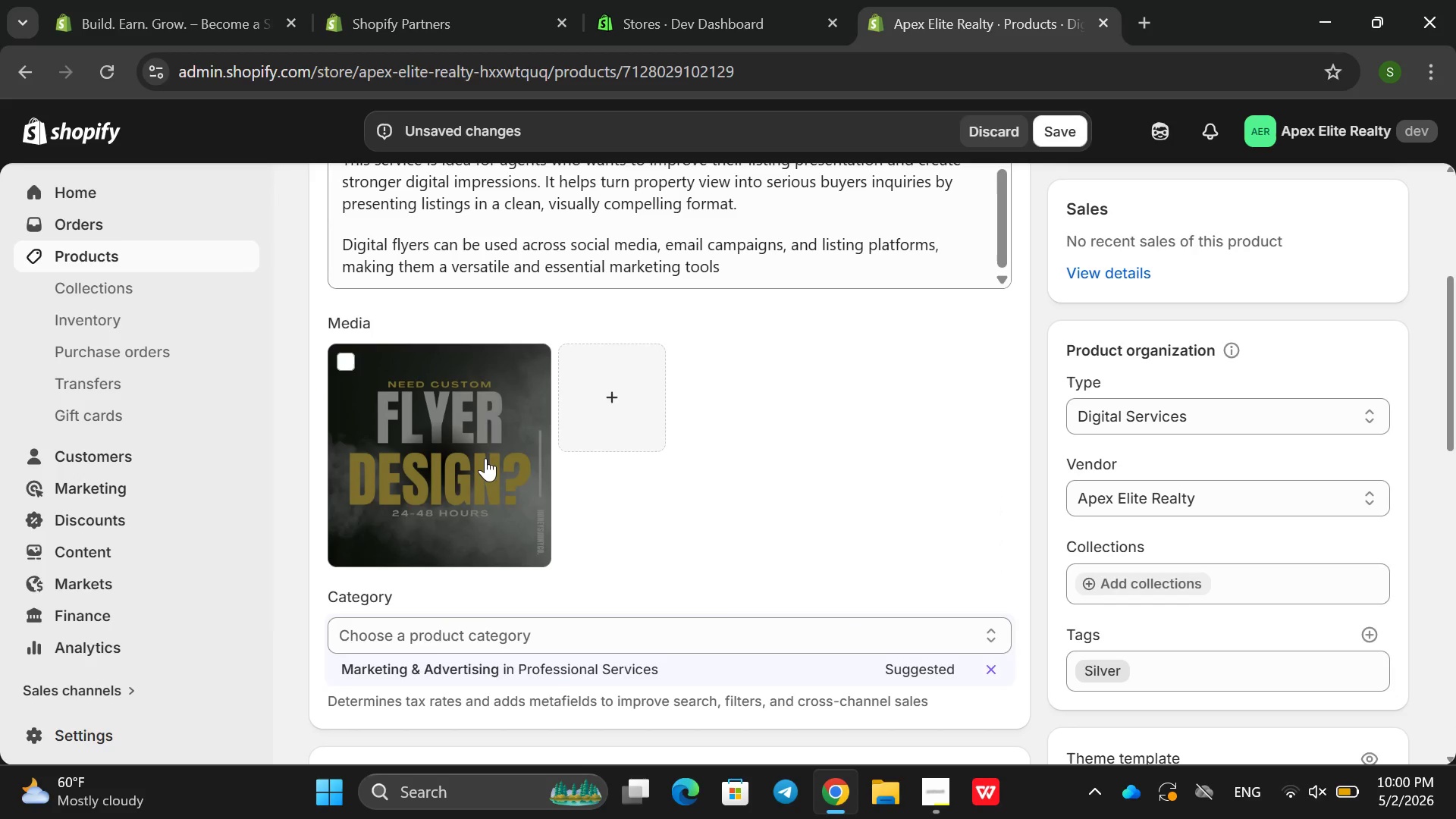 
left_click([484, 455])
 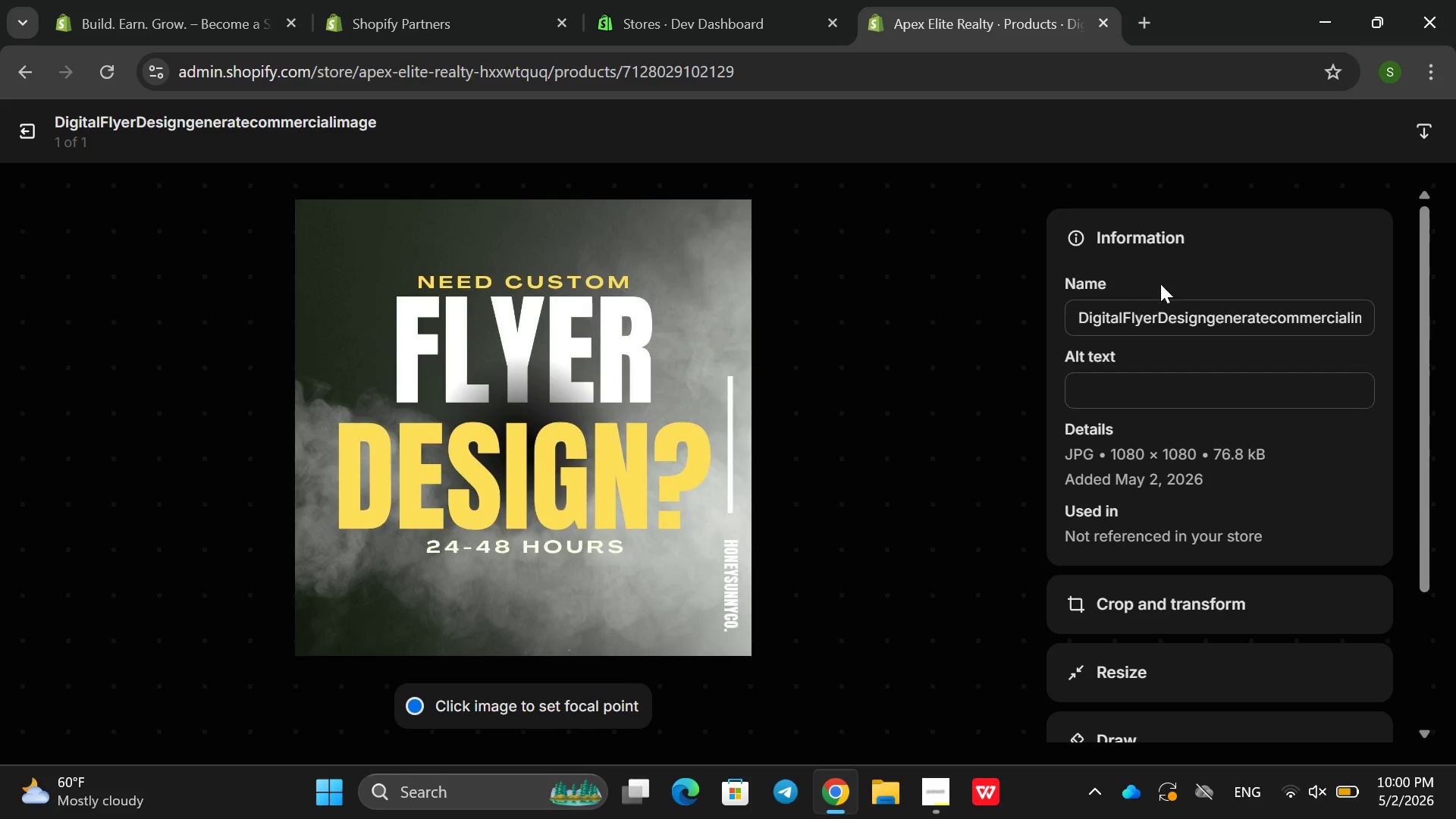 
left_click([1166, 397])
 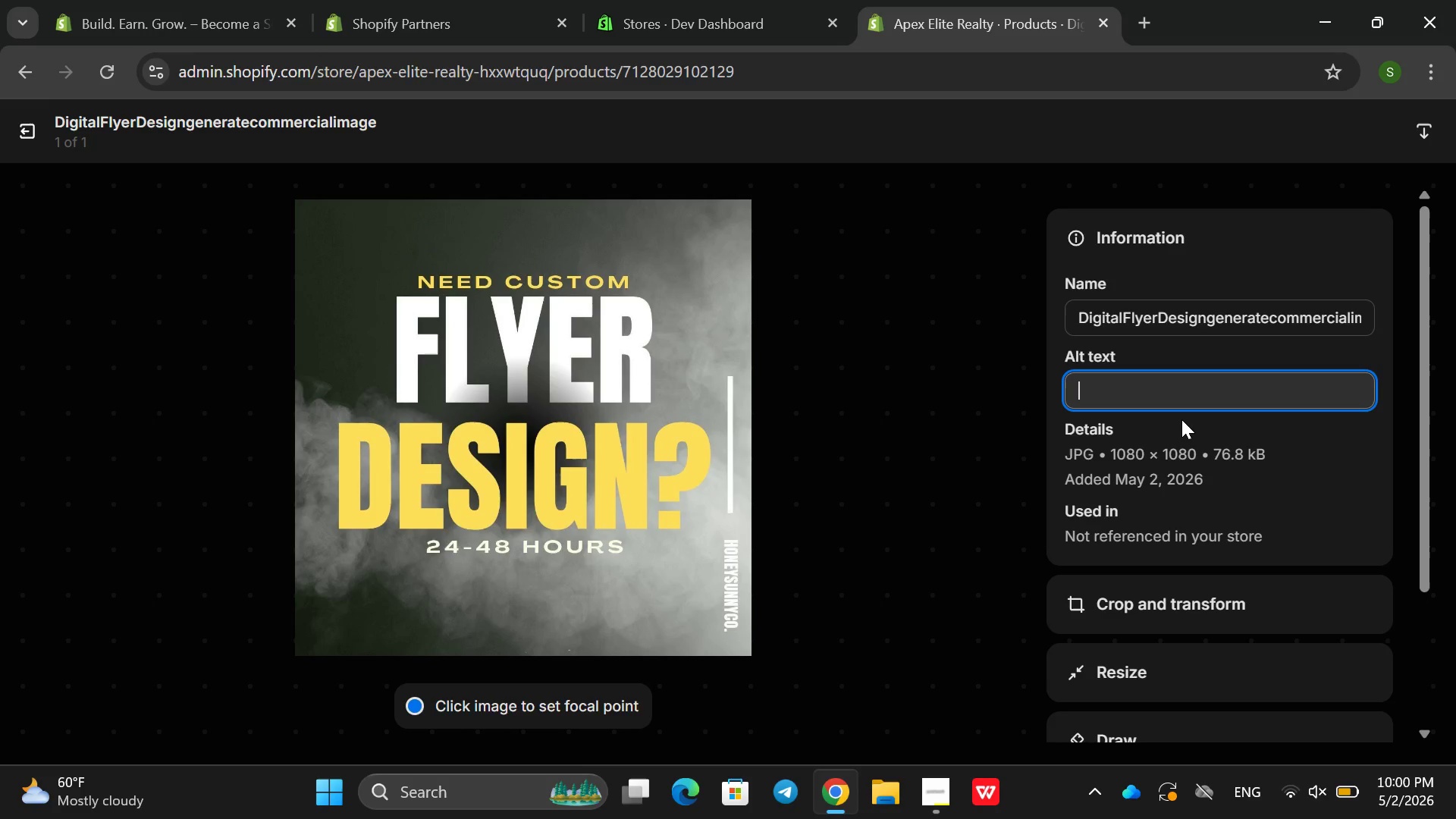 
type(Profeessi)
key(Backspace)
key(Backspace)
key(Backspace)
key(Backspace)
key(Backspace)
type(s)
key(Backspace)
type(esssional digital real sta)
key(Backspace)
key(Backspace)
key(Backspace)
type(estate fly)
 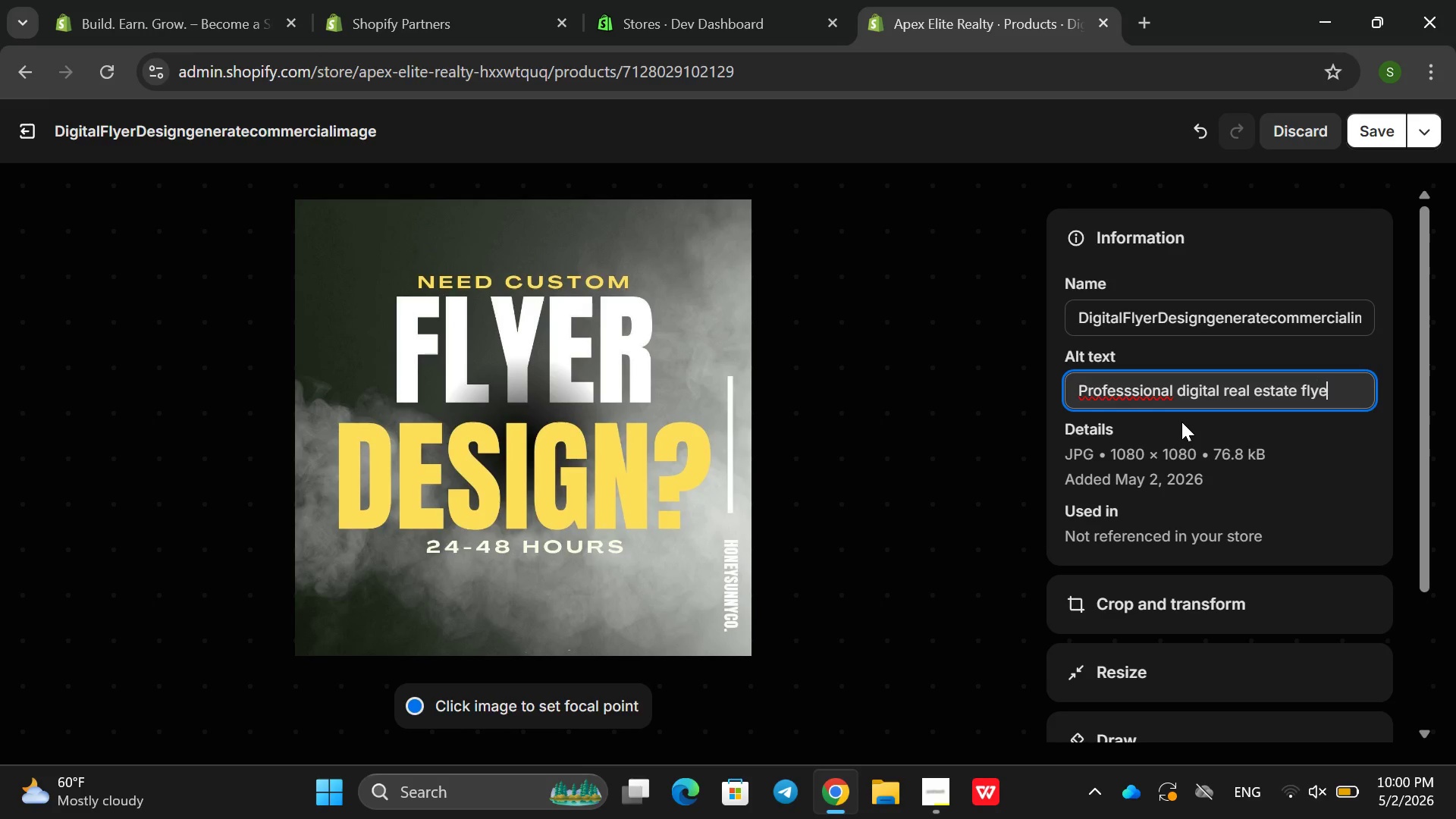 
type(er desifn )
key(Backspace)
key(Backspace)
key(Backspace)
type(gn showxasii)
key(Backspace)
key(Backspace)
key(Backspace)
key(Backspace)
key(Backspace)
type(casing property features and lsi)
key(Backspace)
key(Backspace)
type(isting details)
 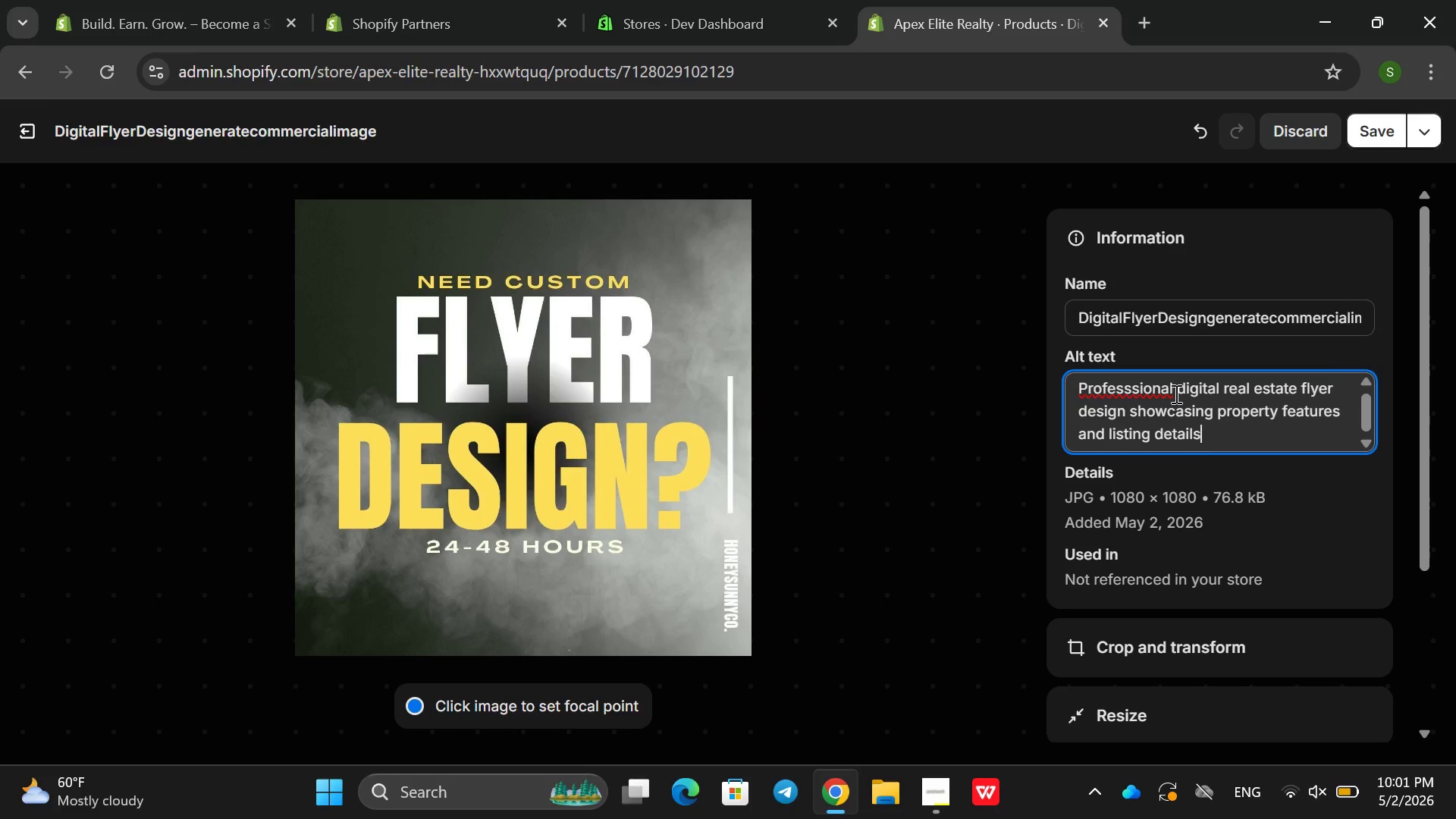 
left_click([1125, 398])
 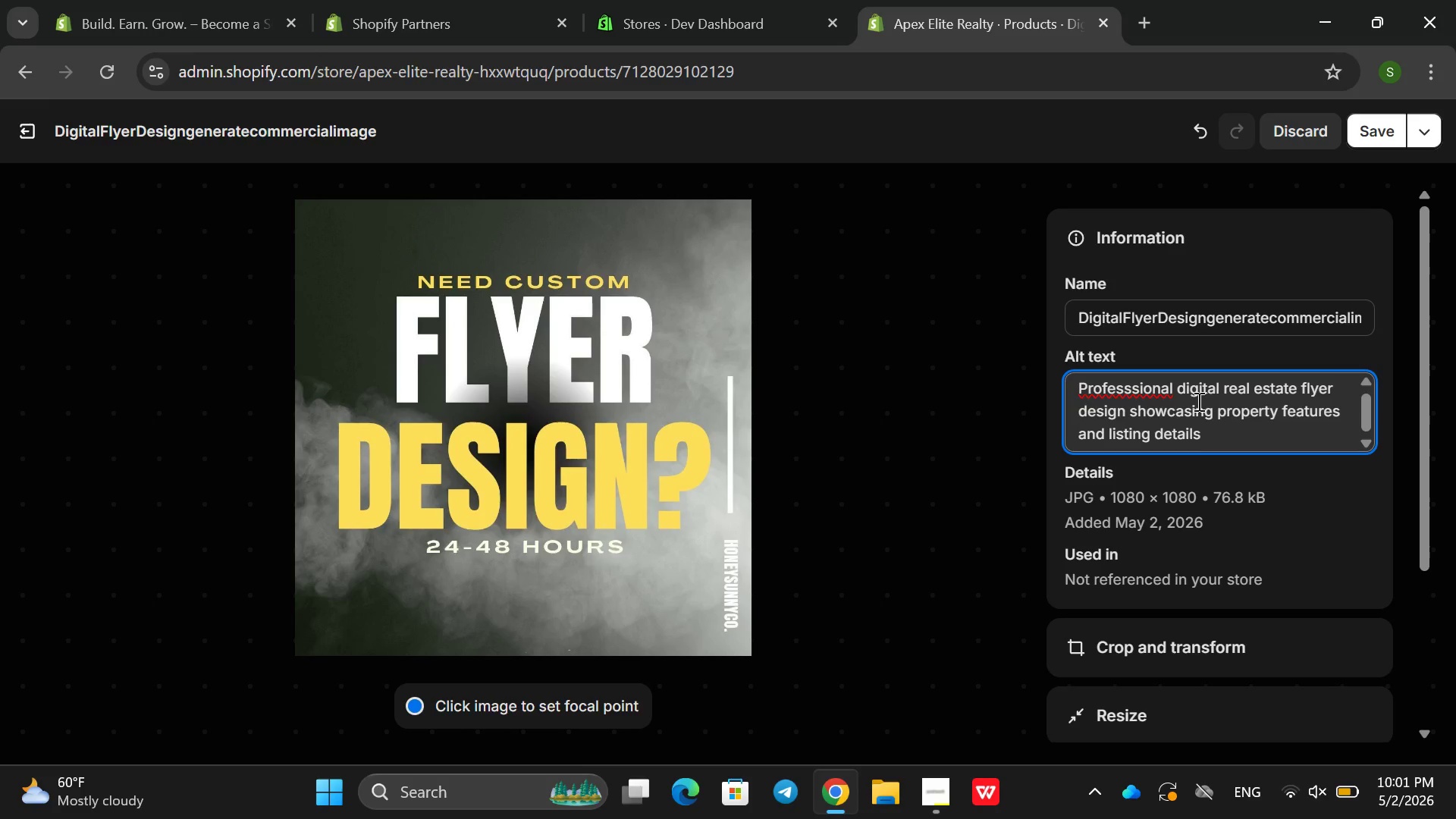 
key(Backspace)
 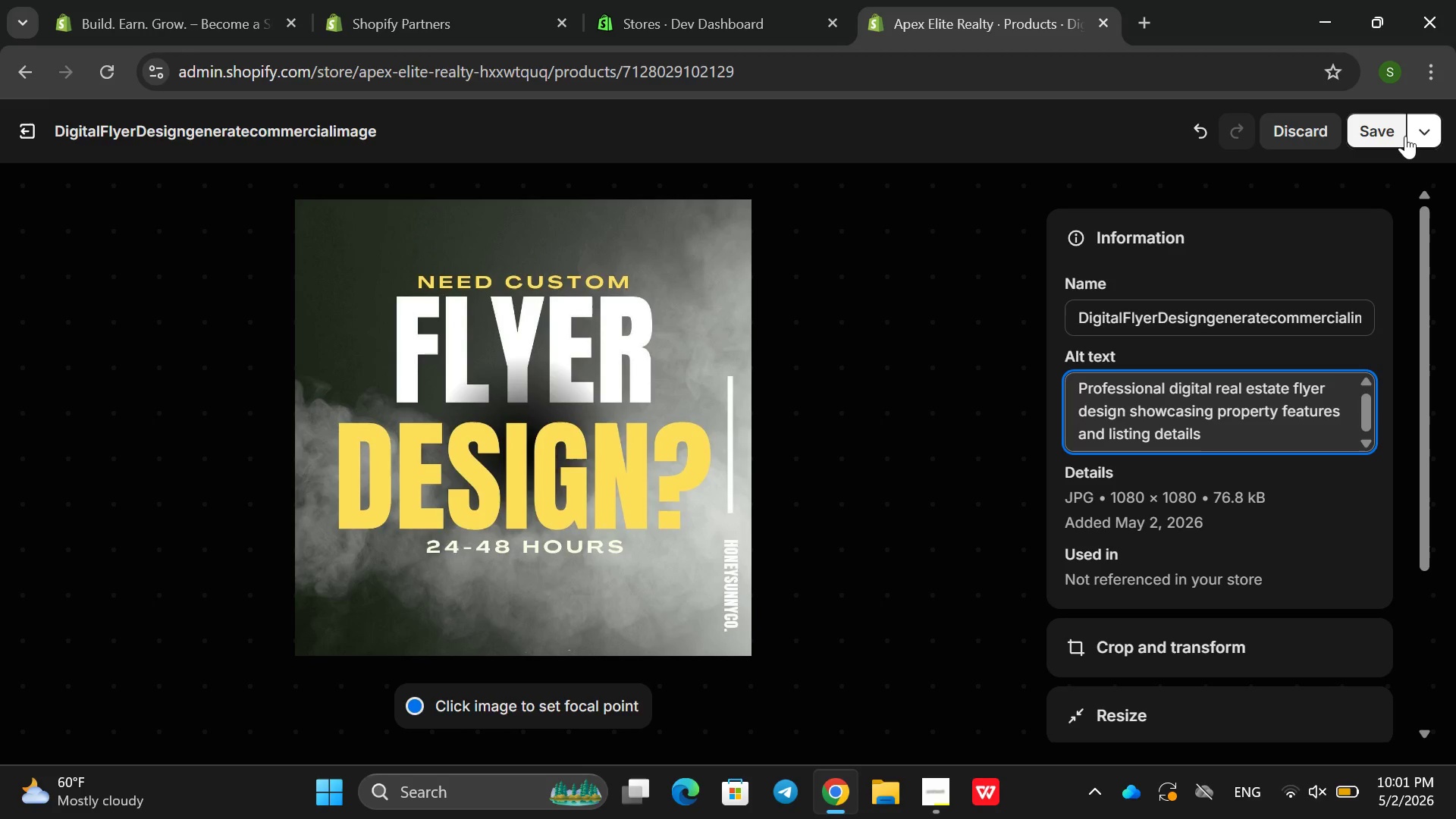 
left_click([1397, 135])
 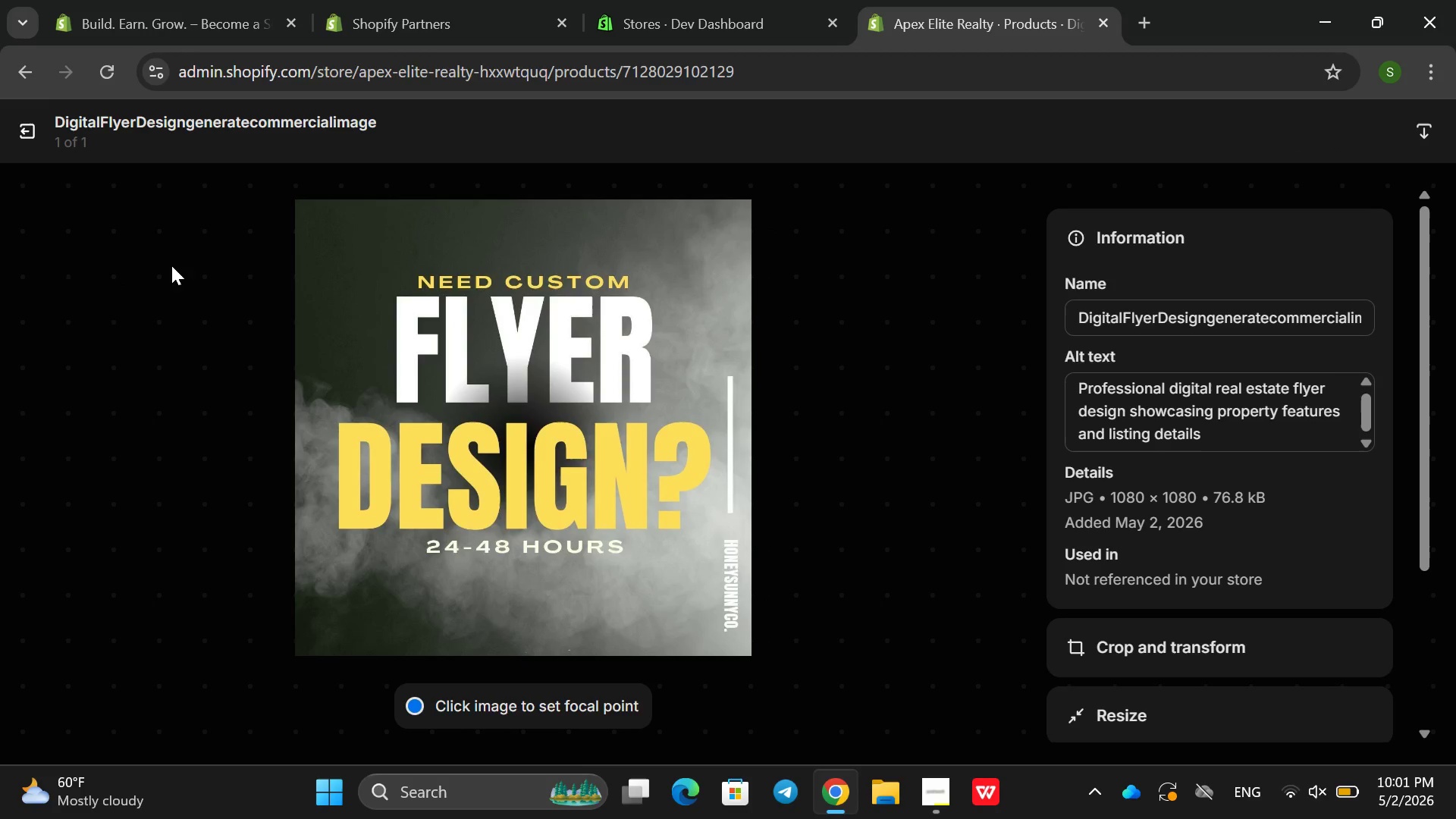 
mouse_move([19, 130])
 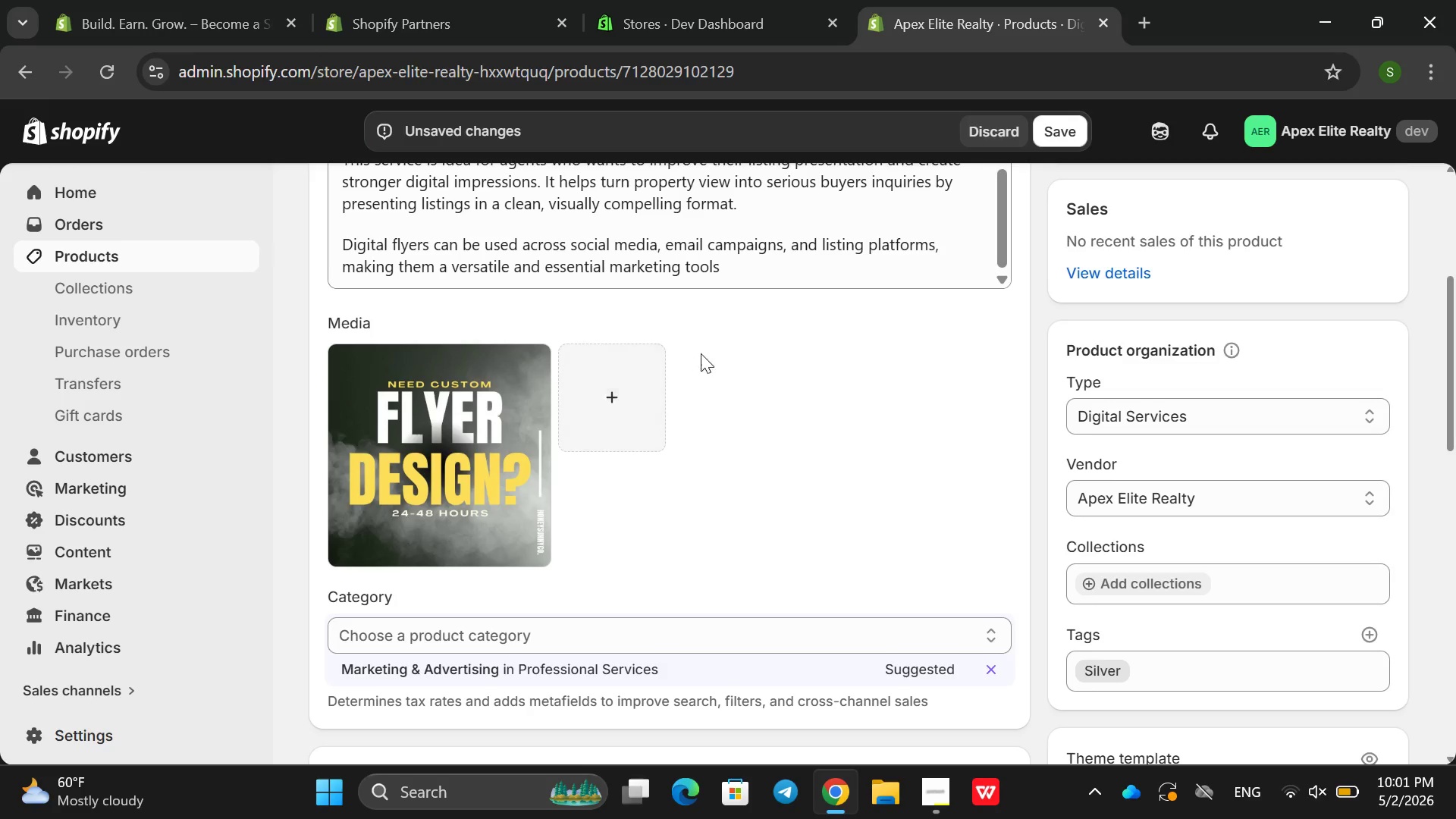 
scroll: coordinate [910, 353], scroll_direction: down, amount: 9.0
 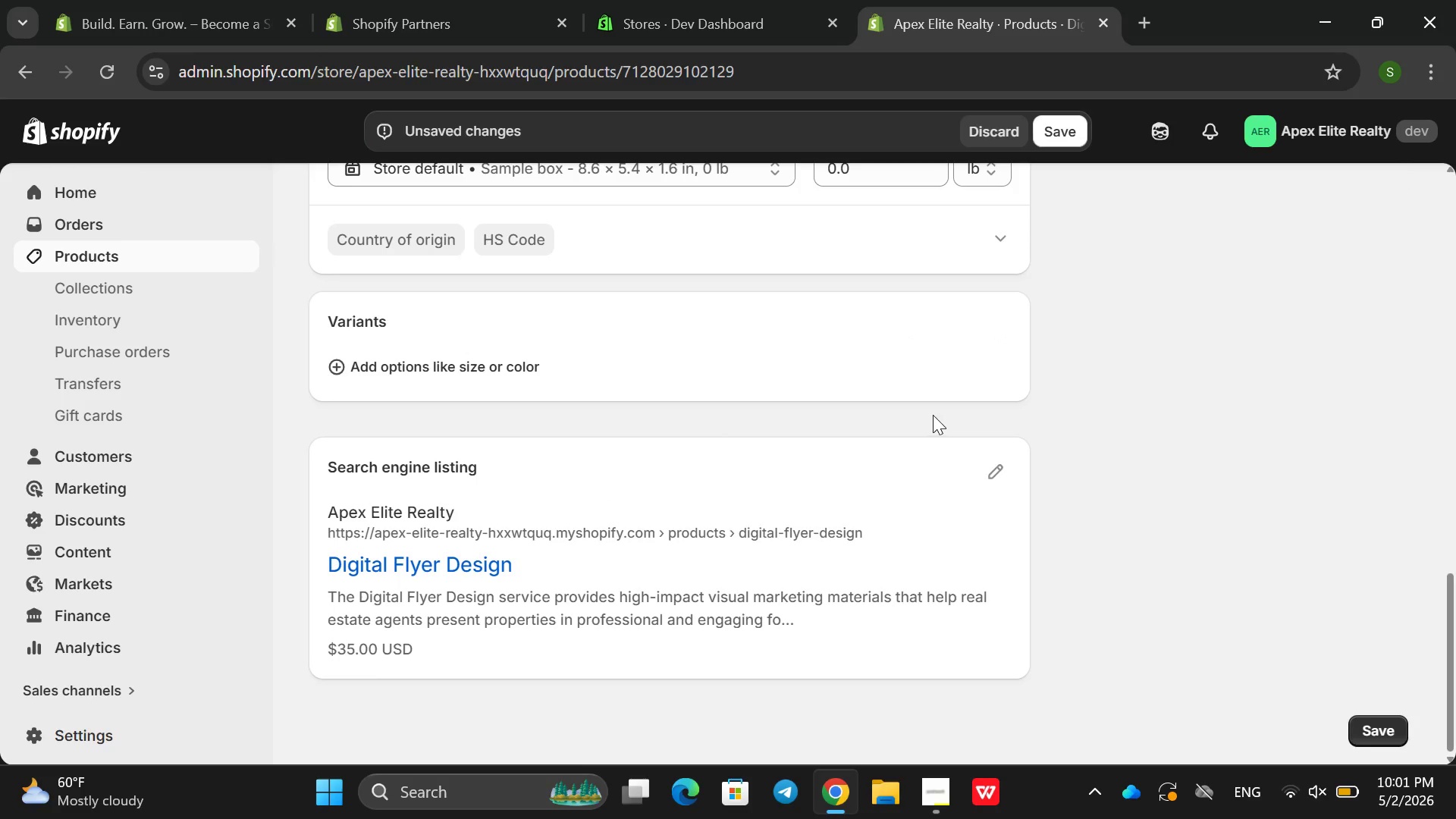 
scroll: coordinate [918, 407], scroll_direction: up, amount: 6.0
 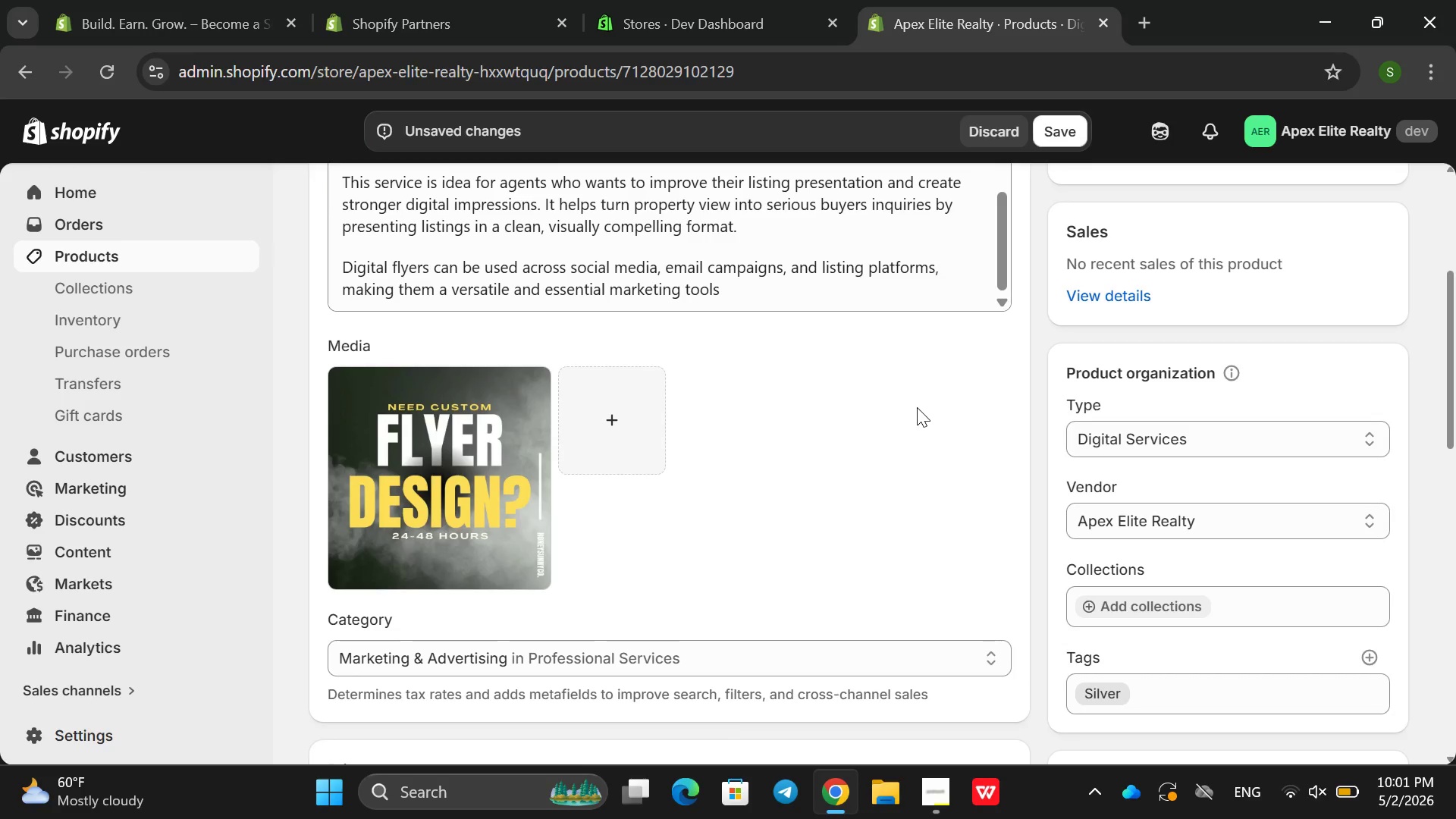 
scroll: coordinate [897, 387], scroll_direction: down, amount: 12.0
 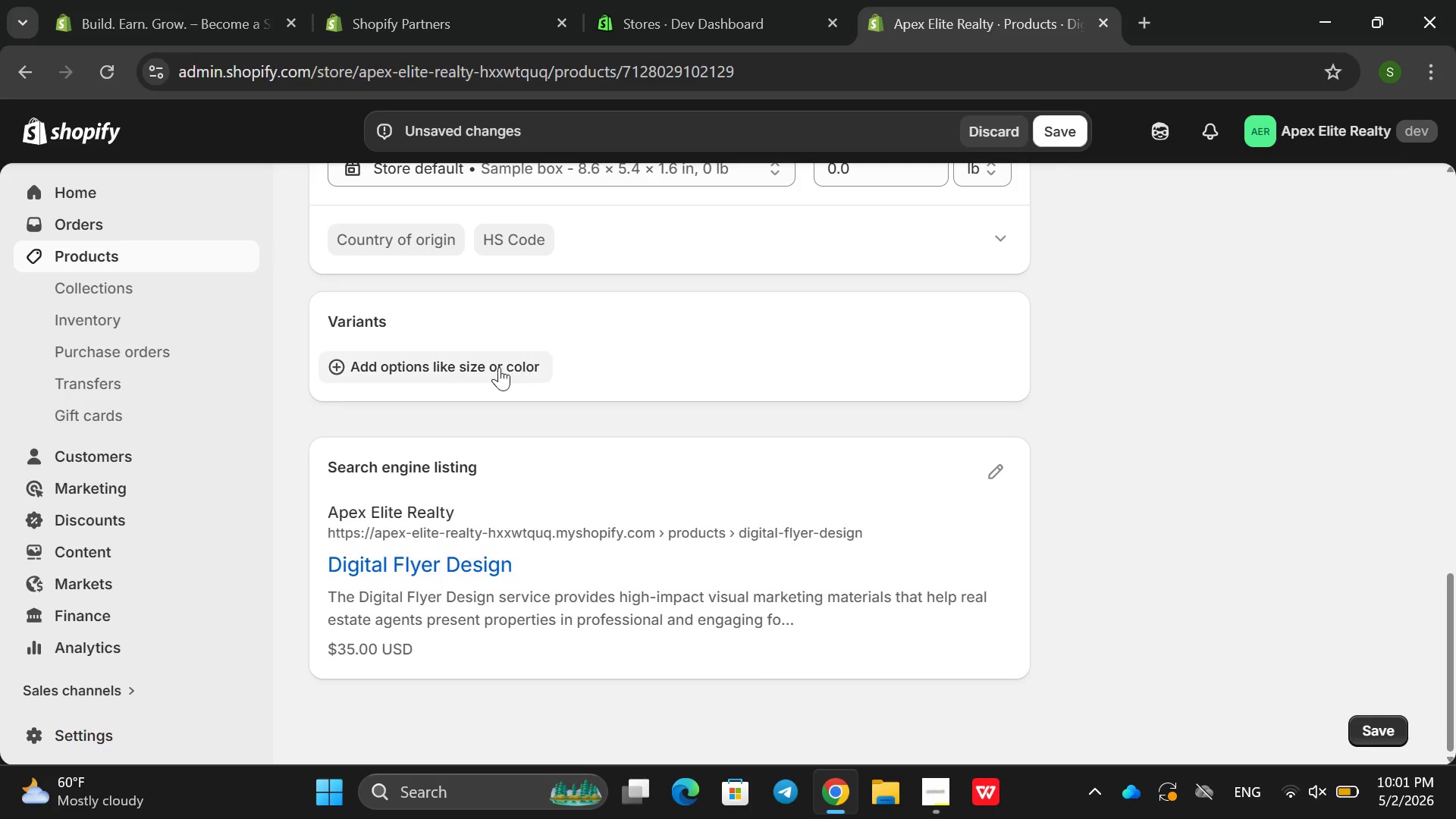 
left_click([468, 369])
 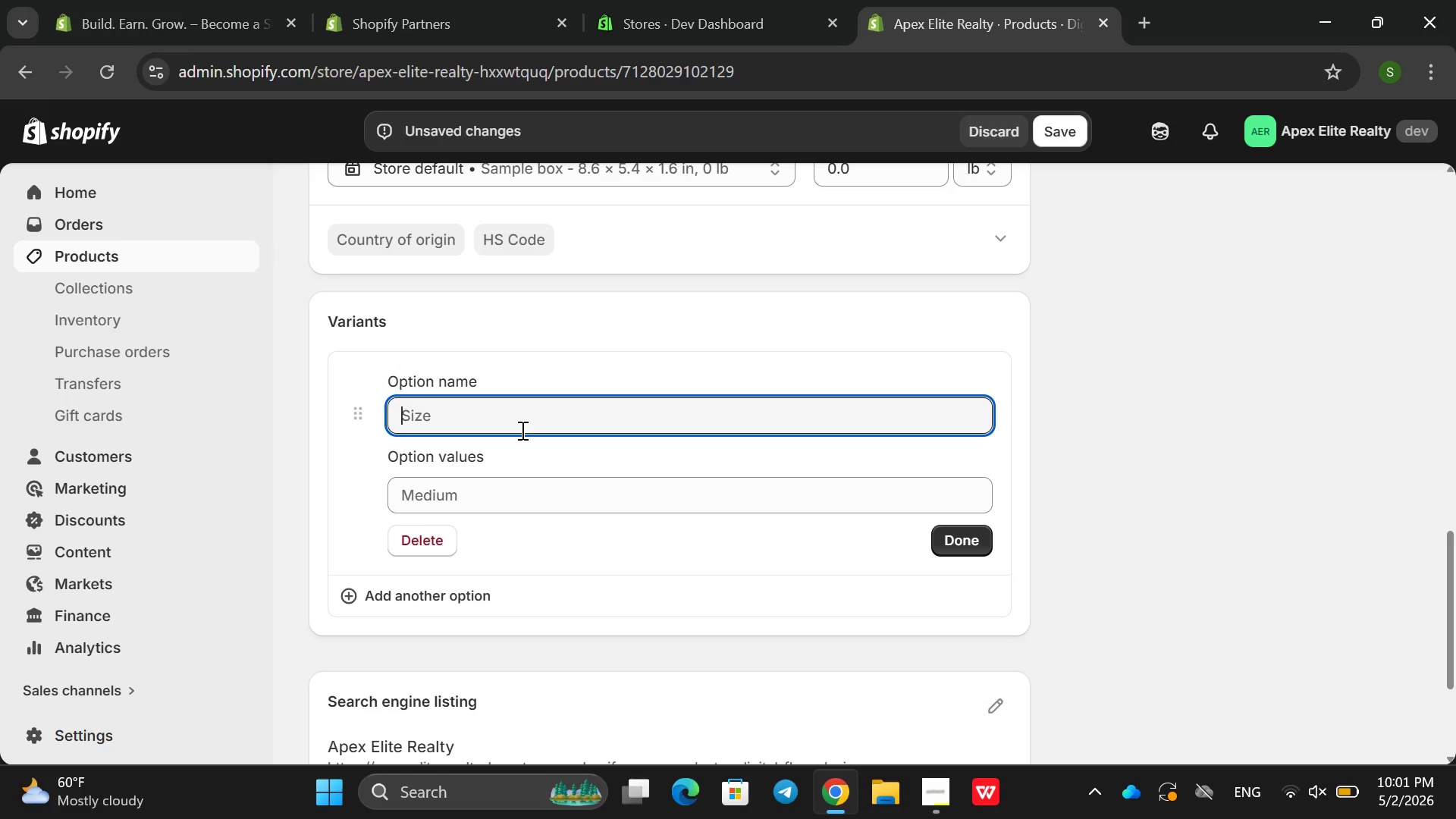 
wait(6.47)
 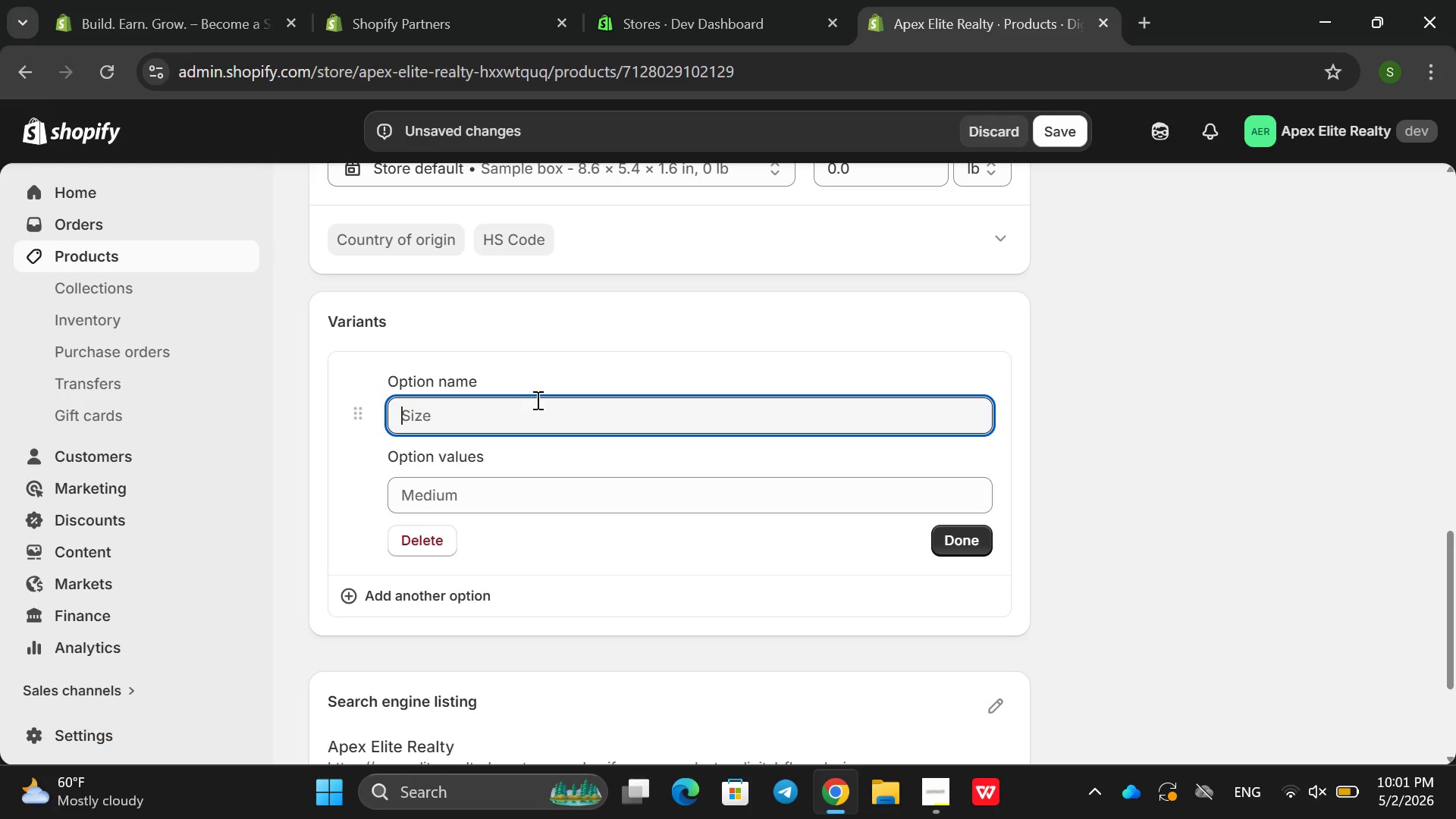 
type(Silve )
 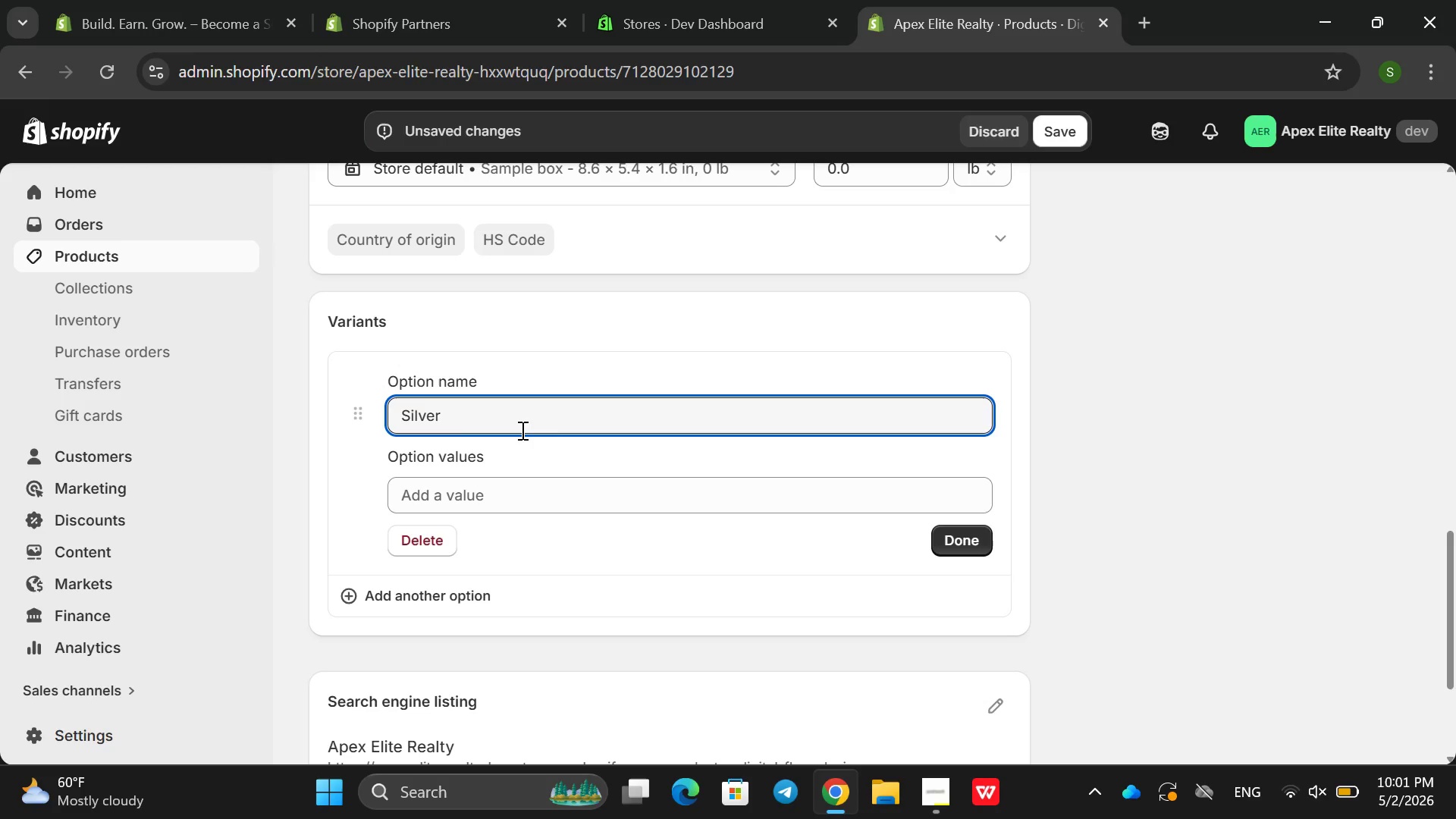 
hold_key(key=R, duration=0.34)
 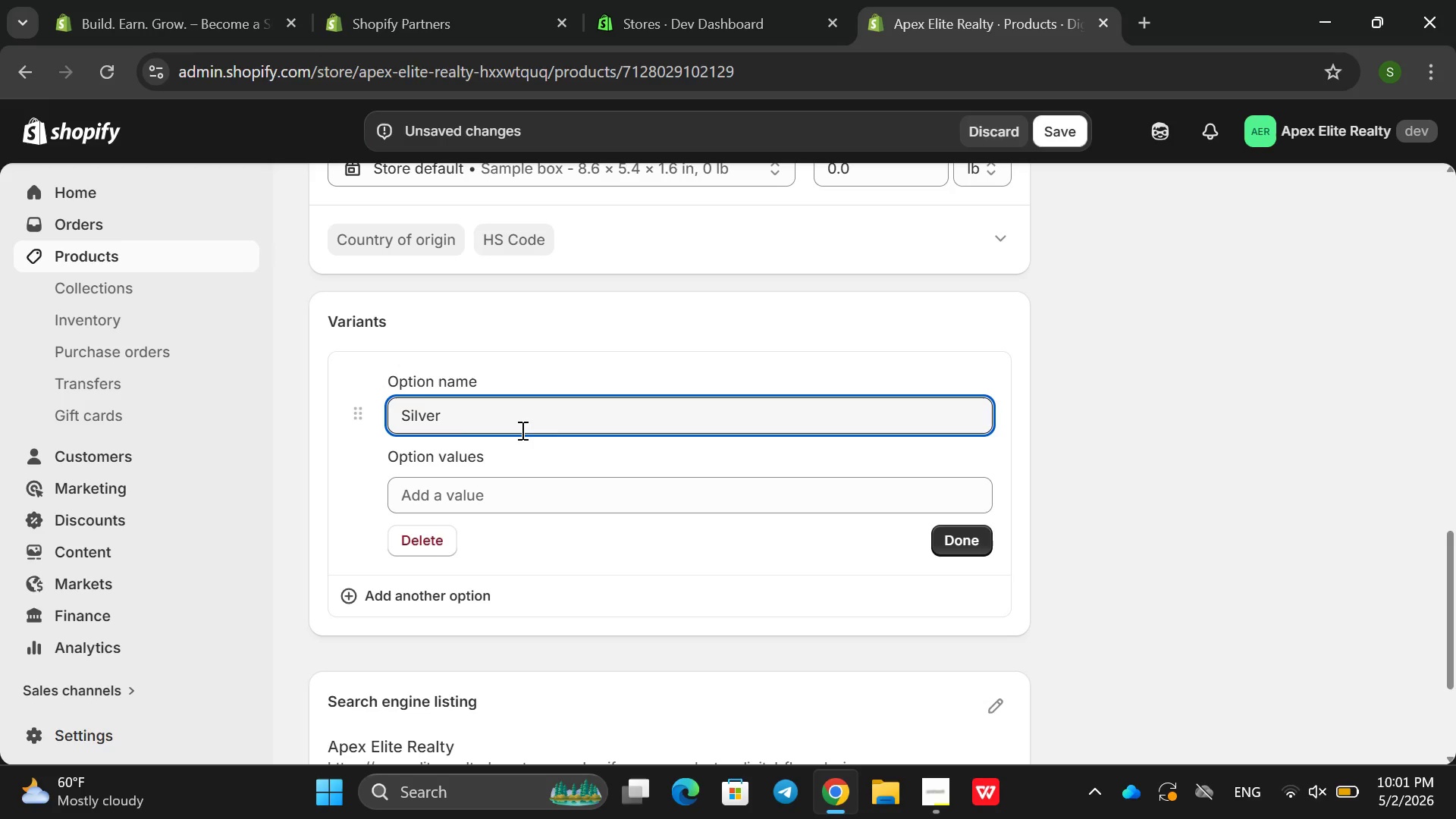 
key(ArrowDown)
 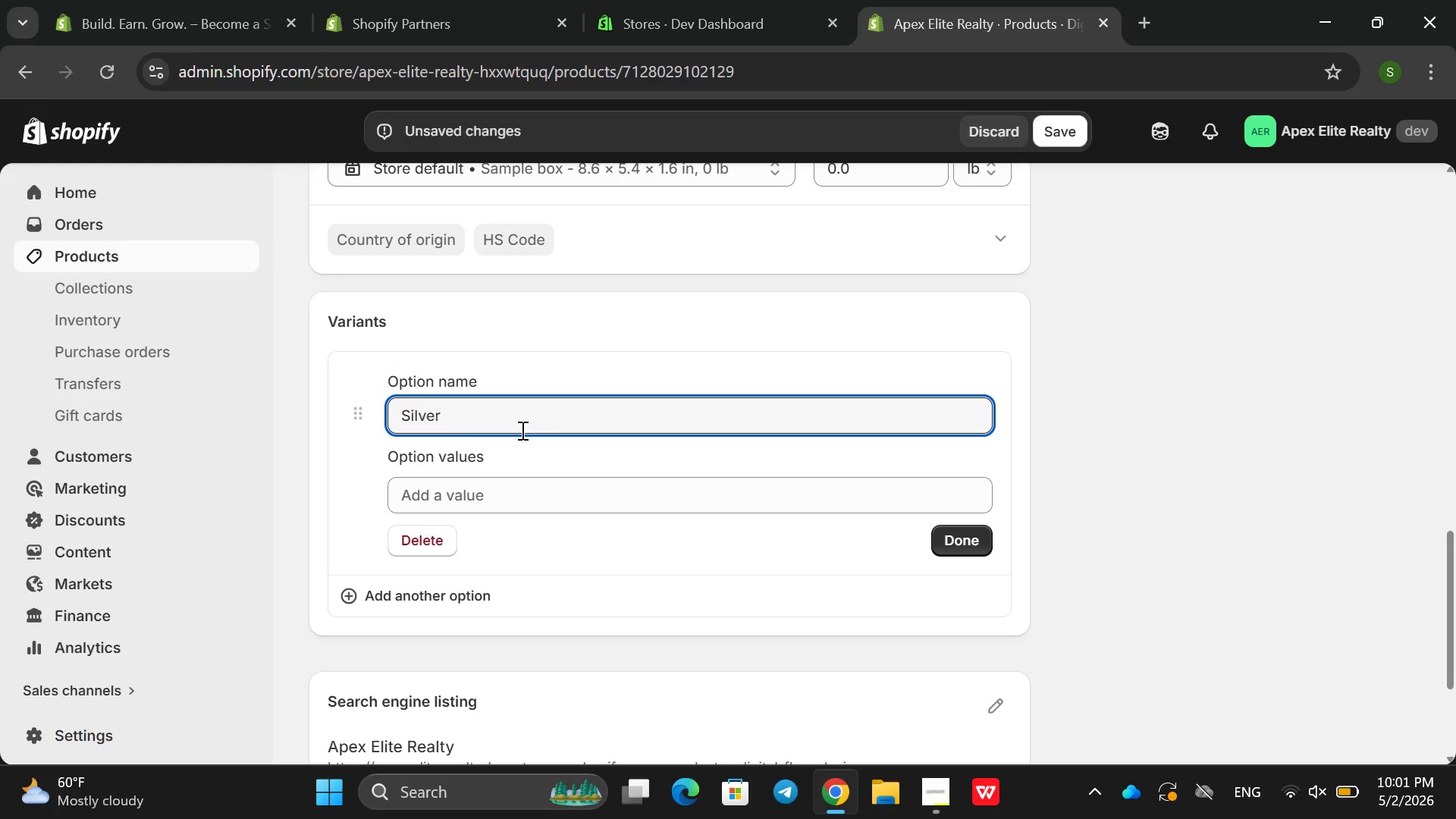 
type(Gold)
key(Backspace)
key(Backspace)
key(Backspace)
key(Backspace)
 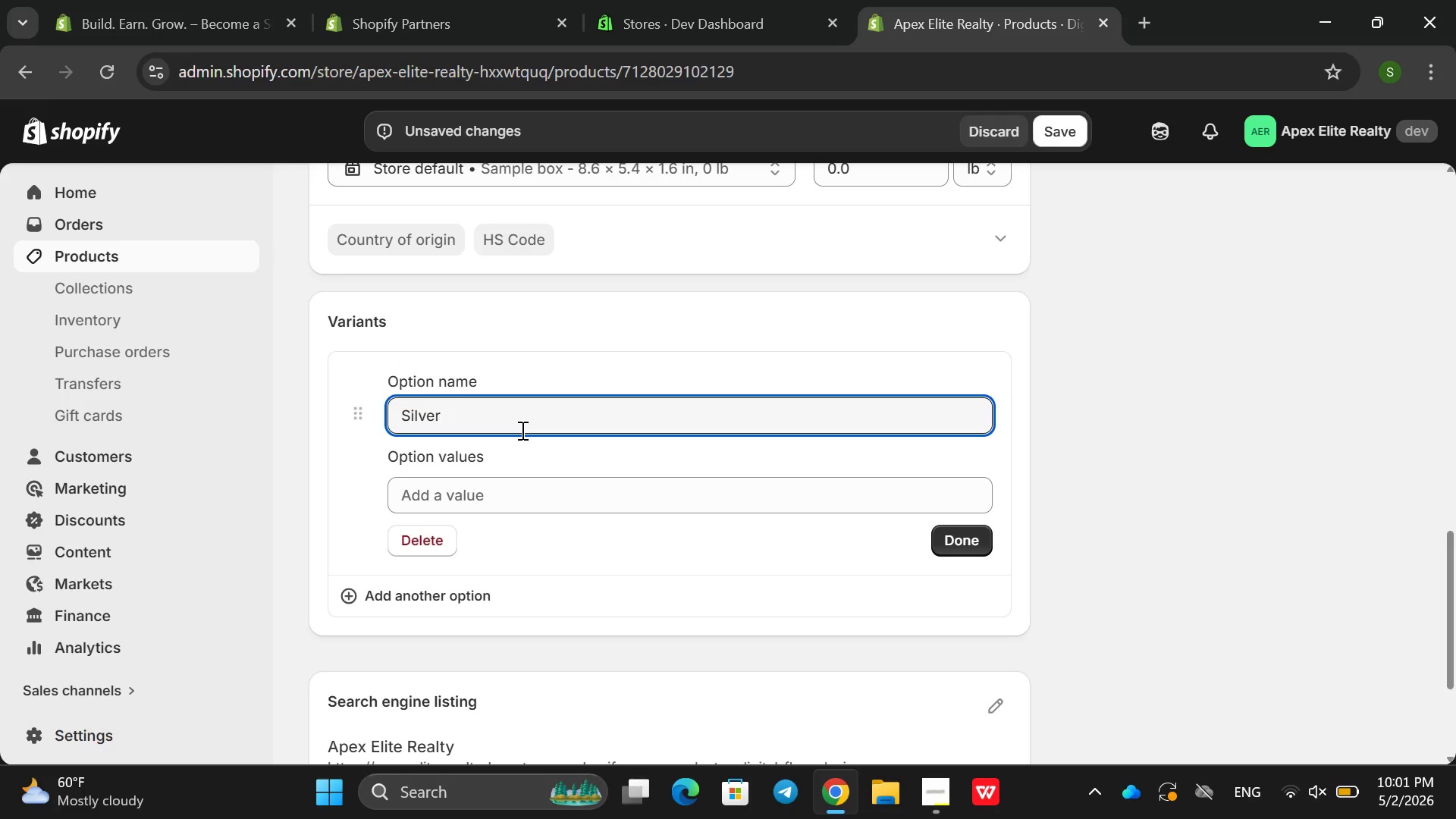 
key(ArrowDown)
 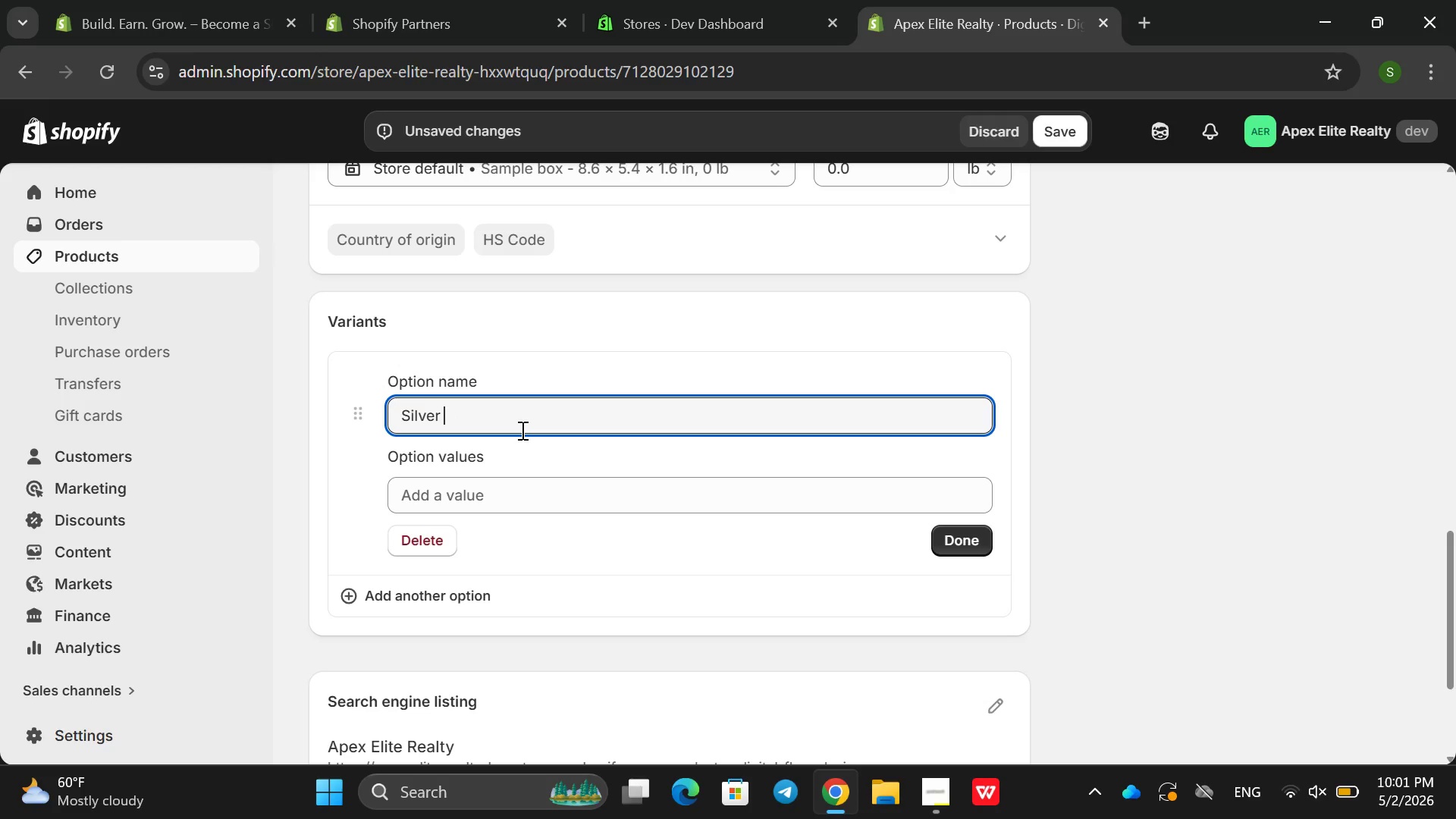 
key(Backspace)
key(Backspace)
key(Backspace)
key(Backspace)
key(Backspace)
key(Backspace)
key(Backspace)
key(Backspace)
type(Tier )
 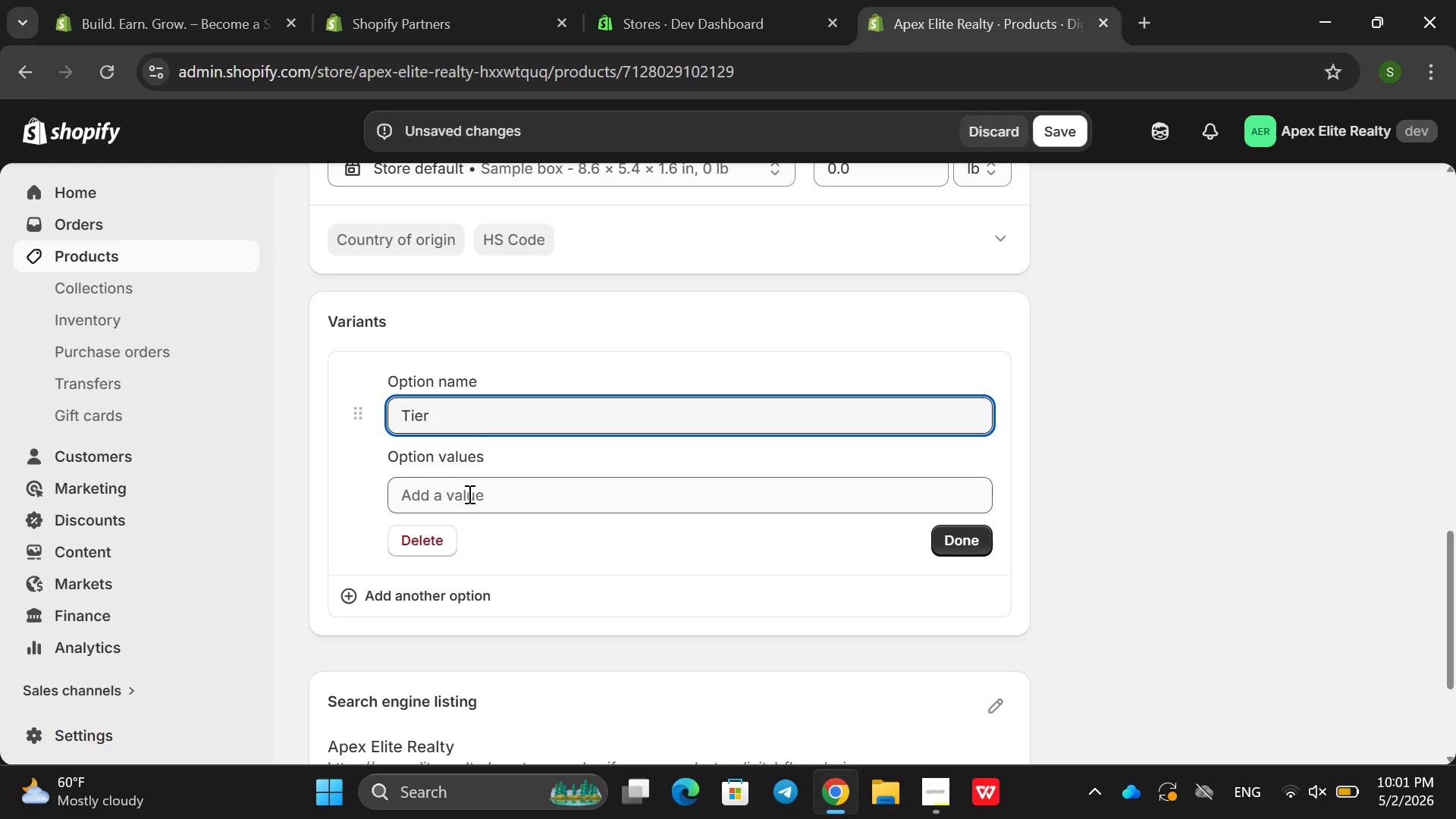 
left_click([468, 494])
 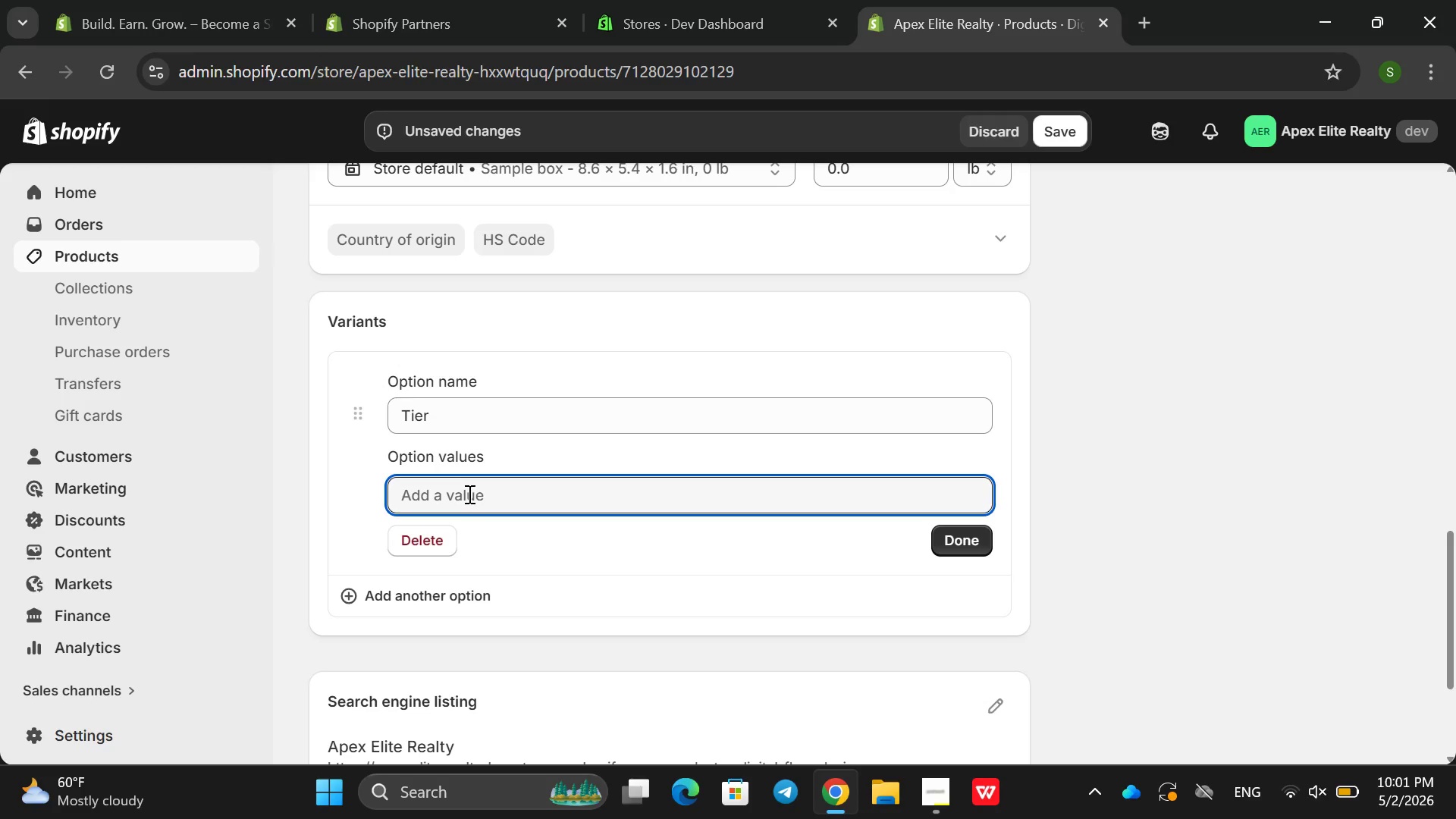 
type(Silce)
key(Backspace)
key(Backspace)
type(ver )
 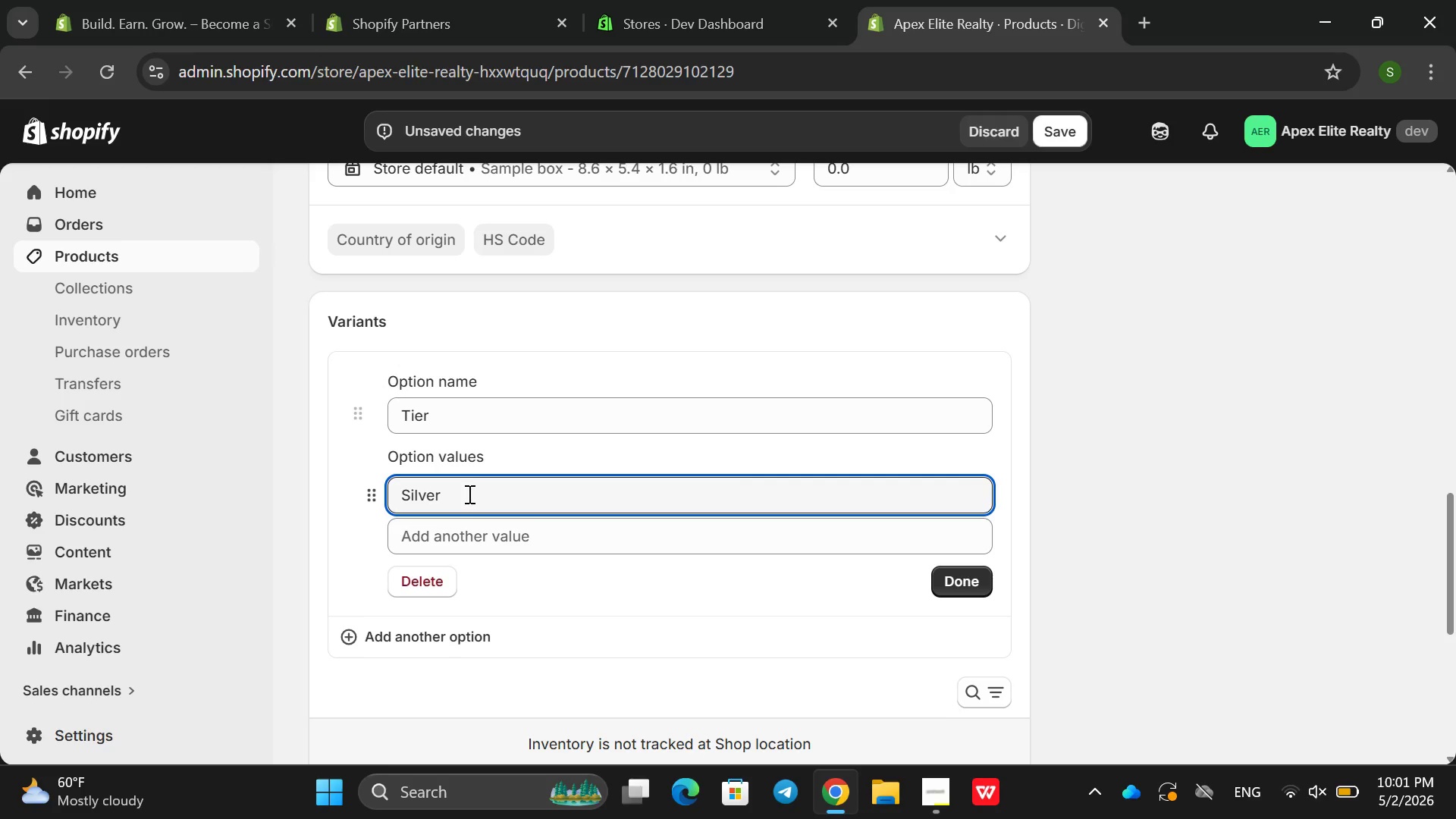 
key(ArrowDown)
 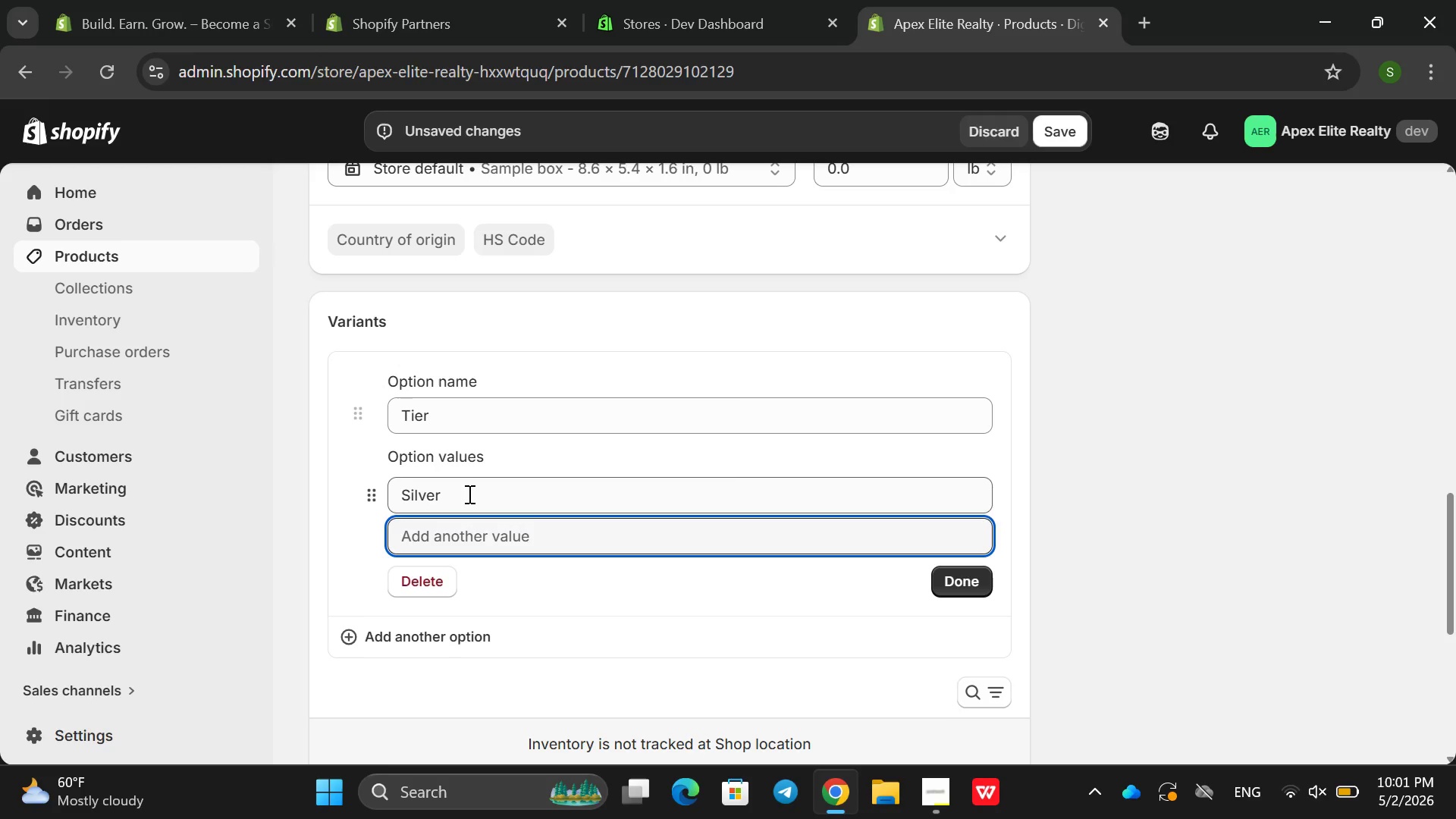 
type(GoldPla)
key(Backspace)
key(Backspace)
key(Backspace)
 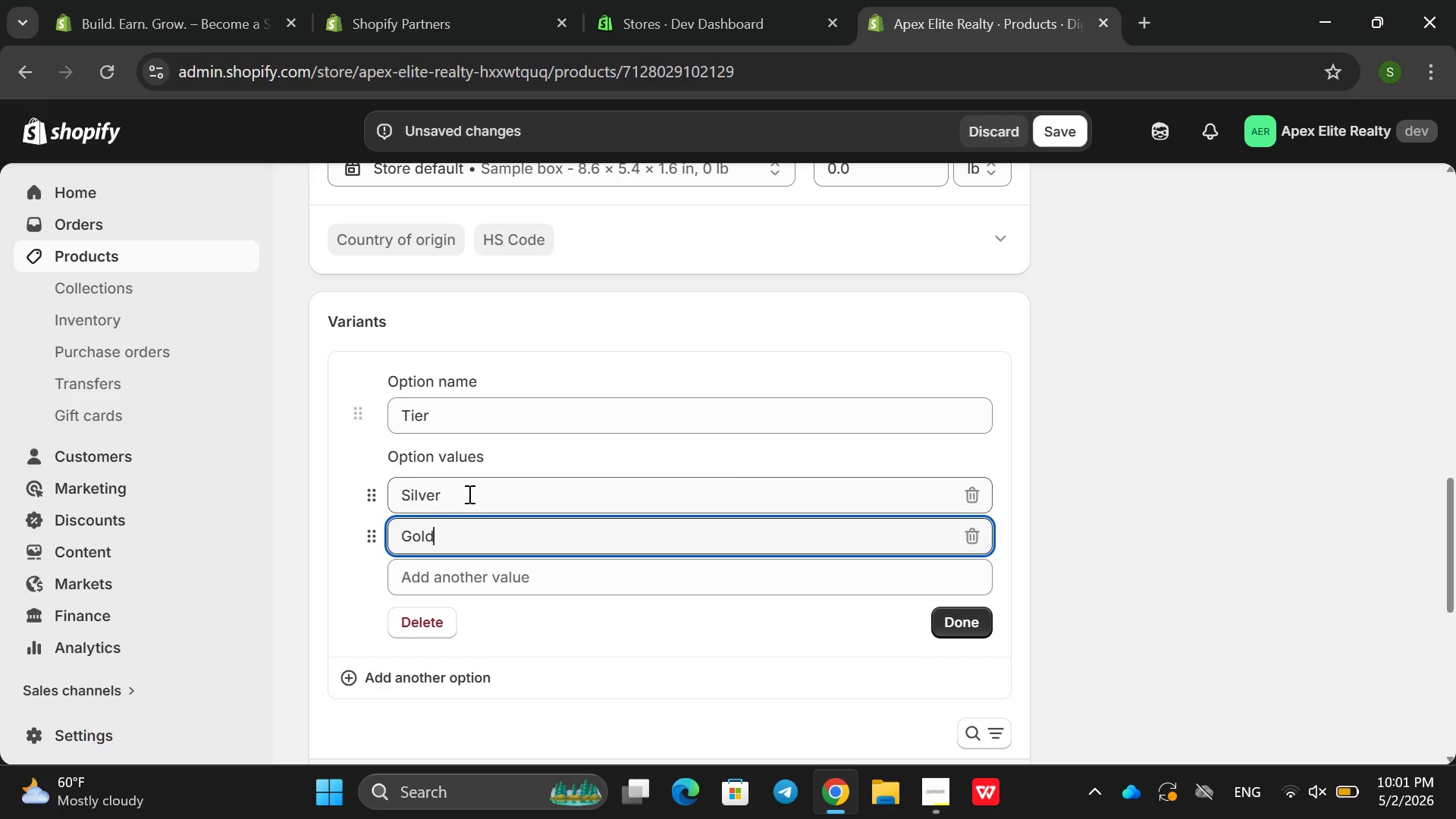 
key(ArrowDown)
 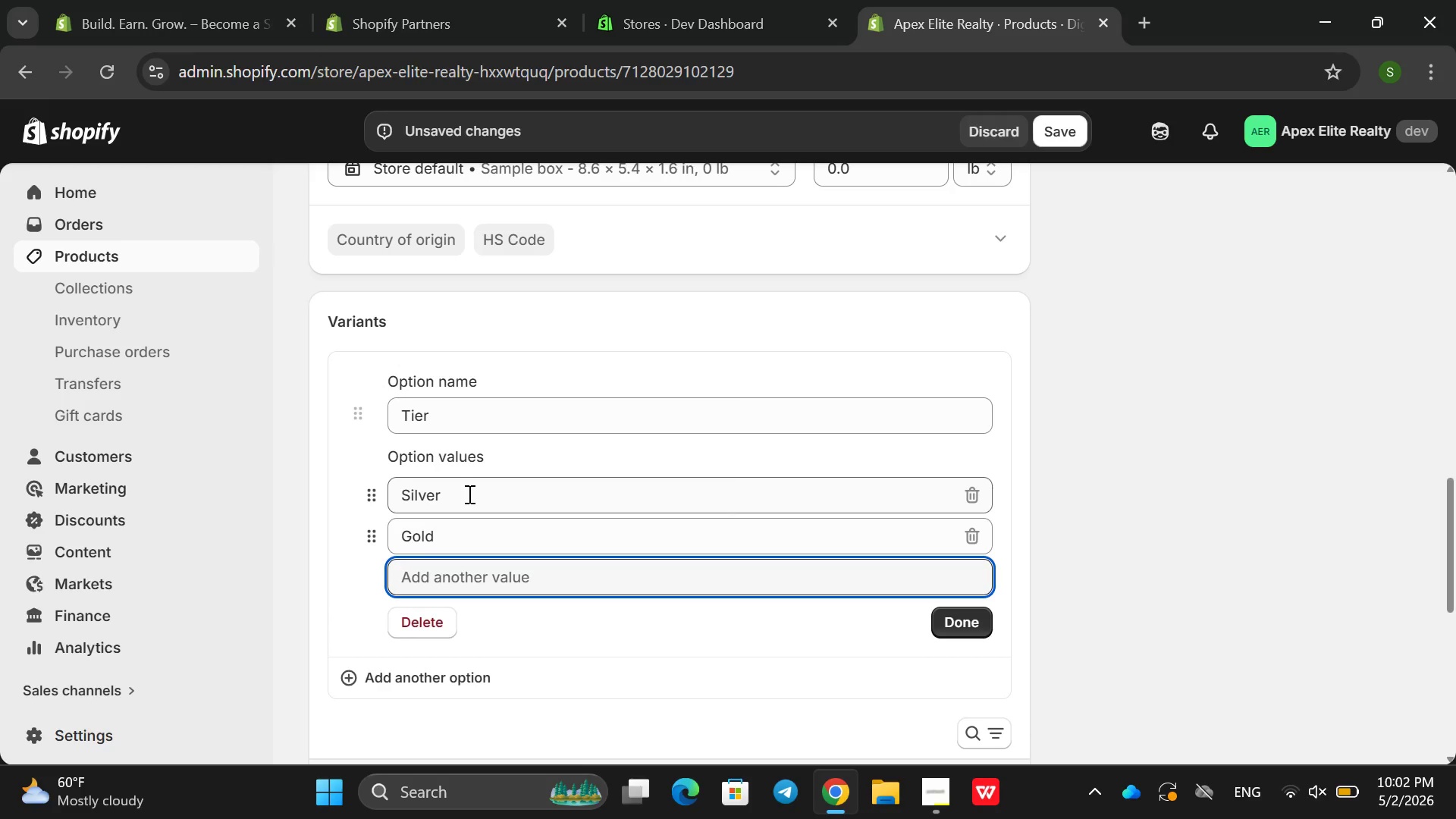 
type(pla)
key(Backspace)
key(Backspace)
key(Backspace)
type(Platinum )
 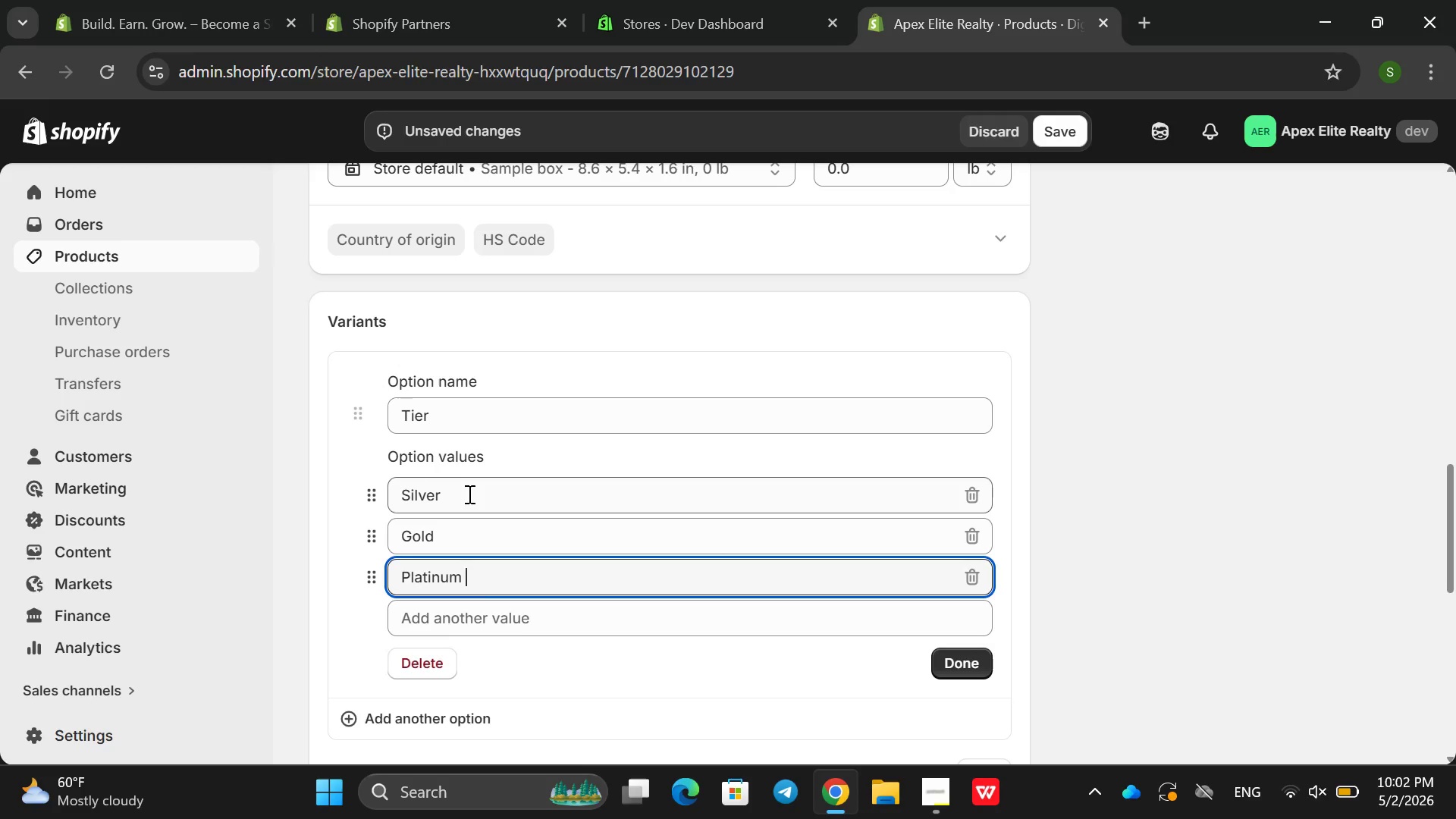 
scroll: coordinate [794, 510], scroll_direction: down, amount: 6.0
 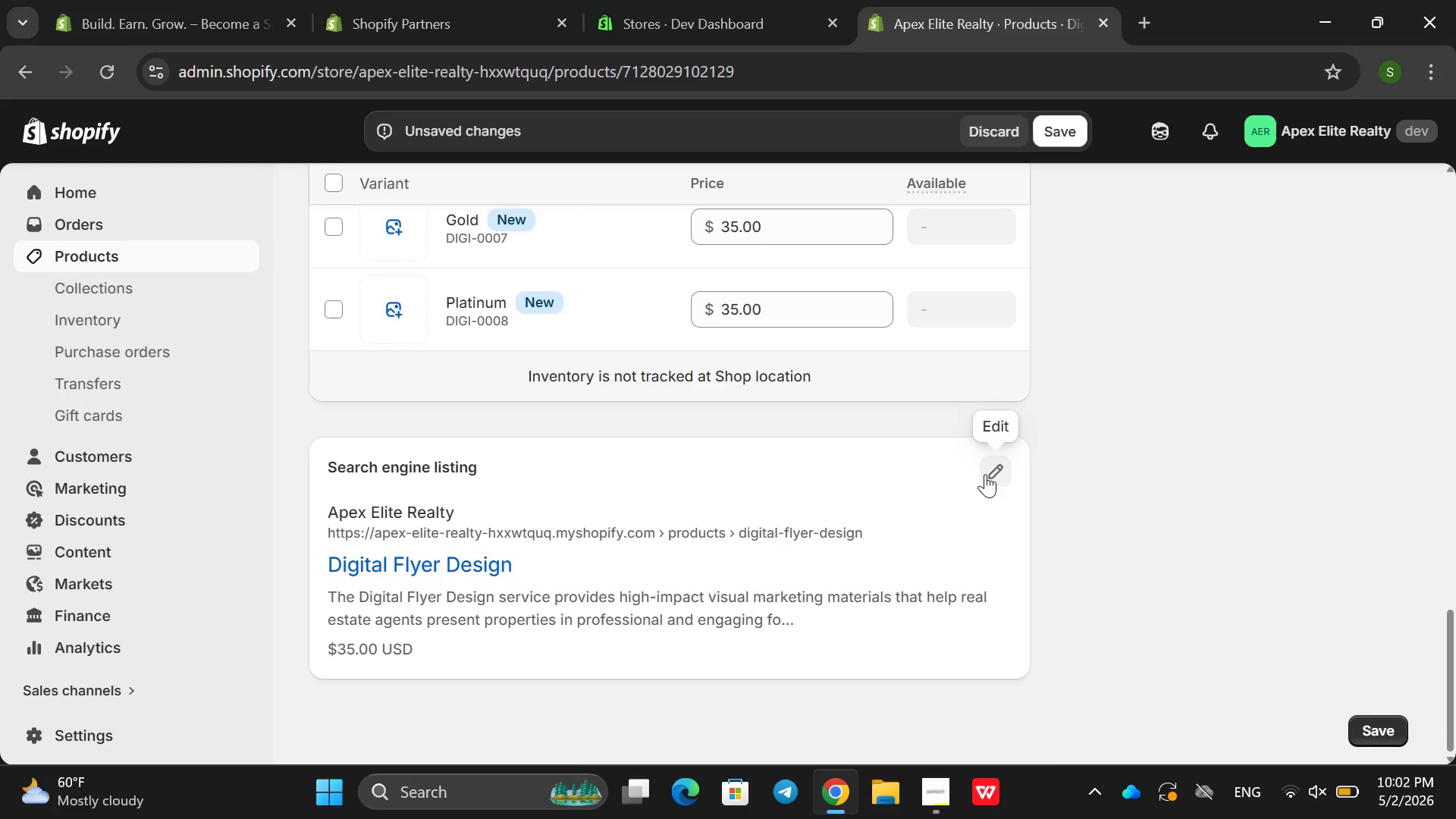 
left_click([998, 479])
 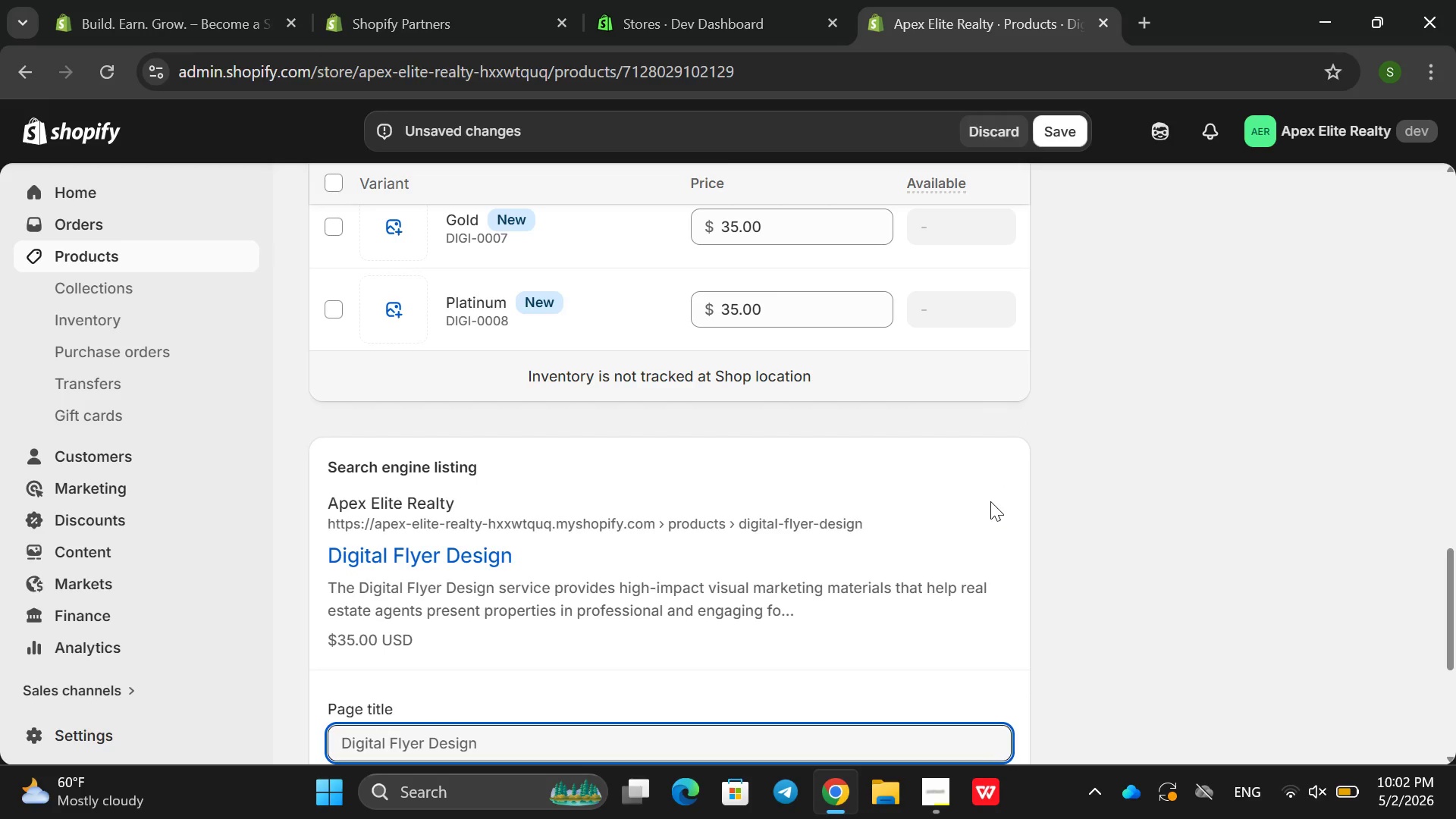 
wait(11.62)
 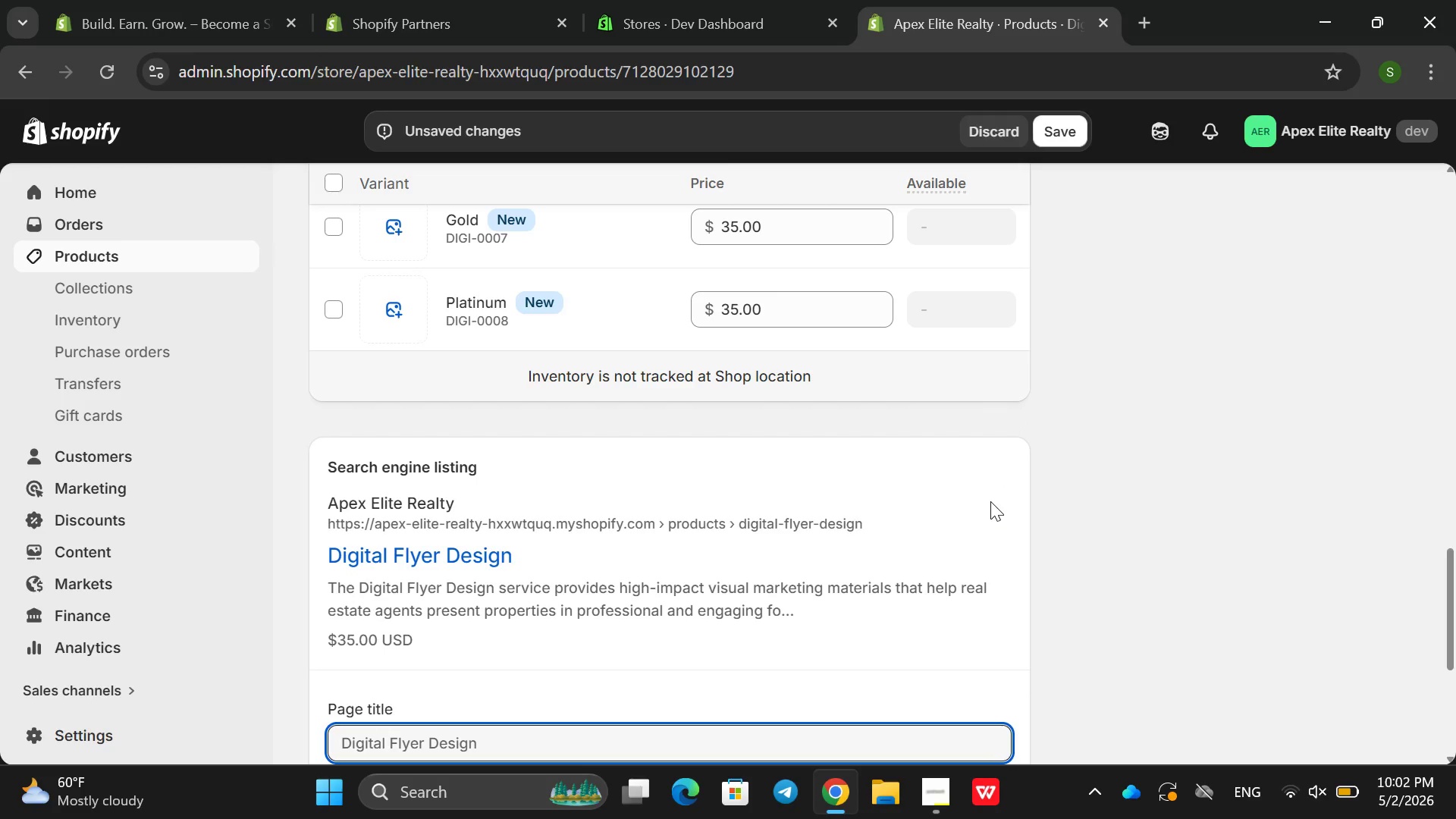 
left_click([510, 457])
 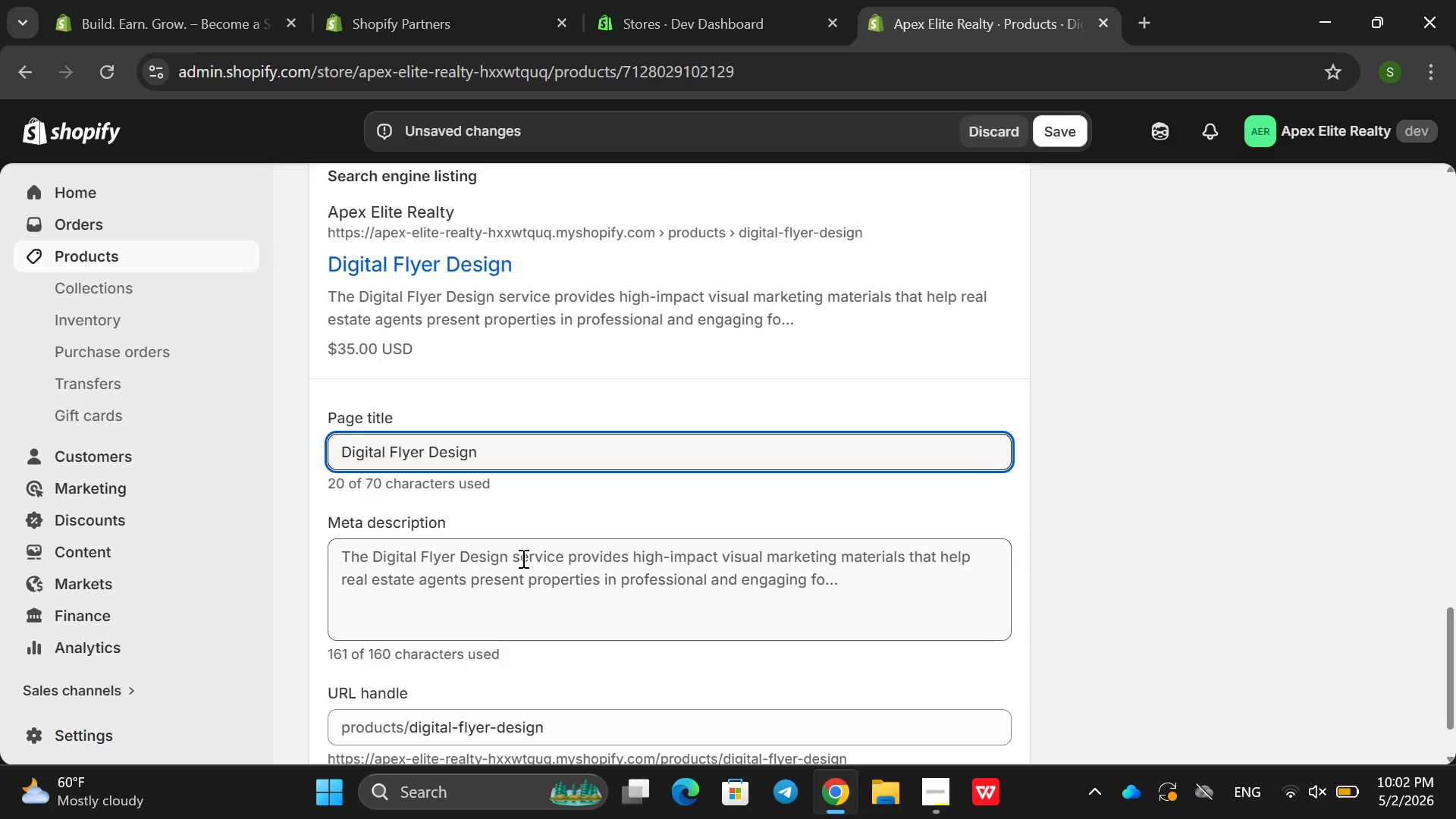 
double_click([522, 558])
 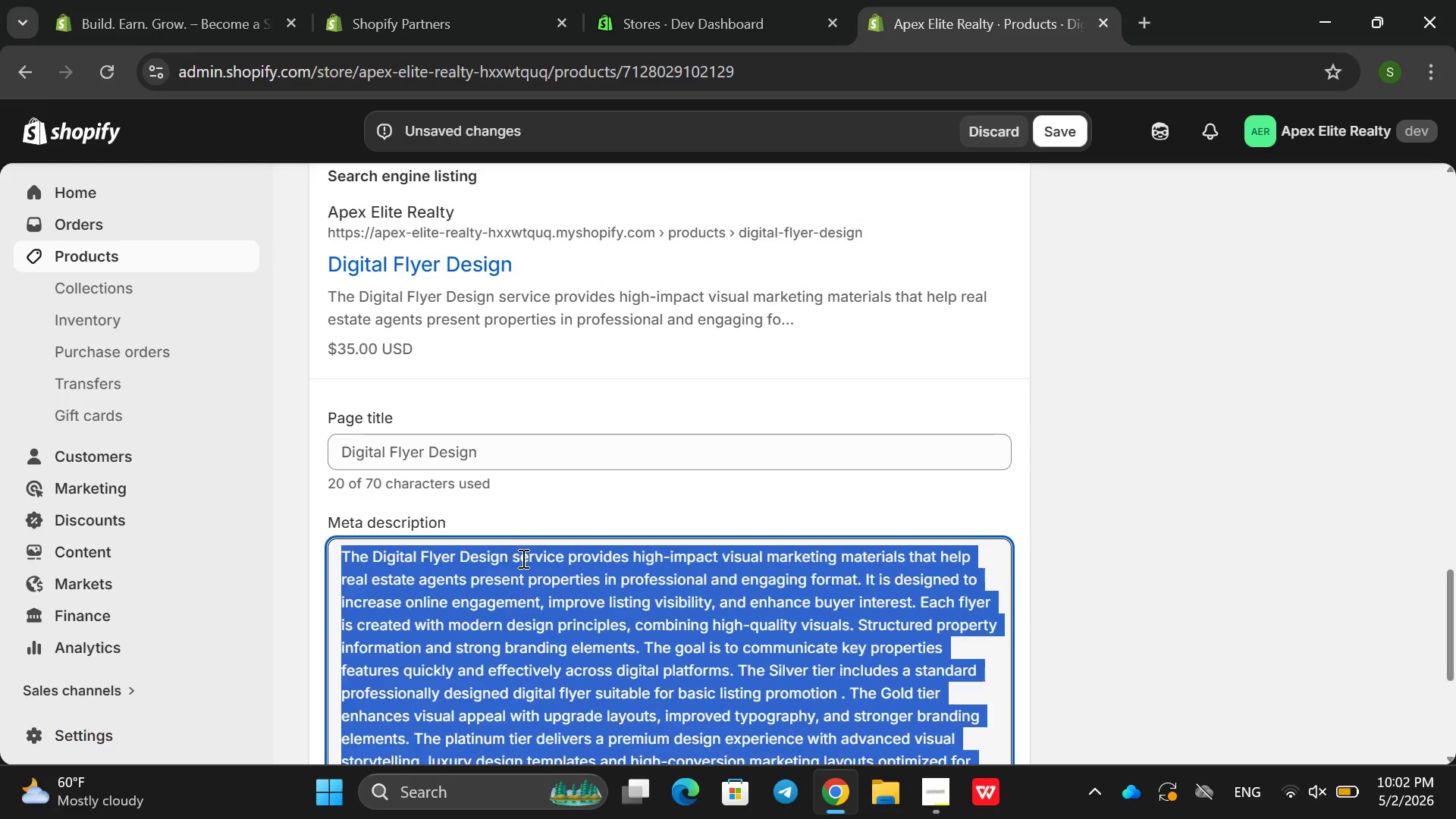 
triple_click([522, 558])
 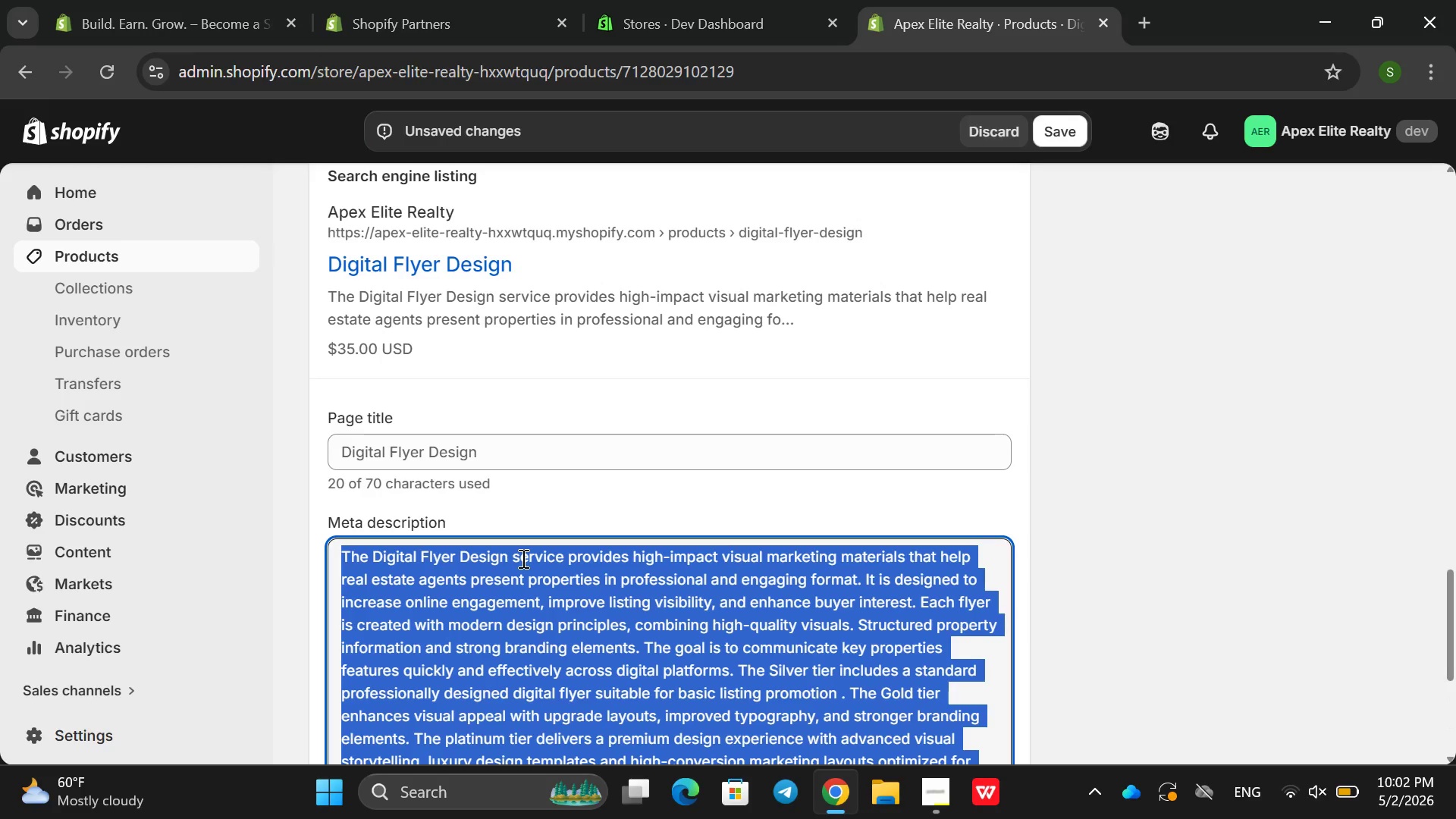 
triple_click([522, 558])
 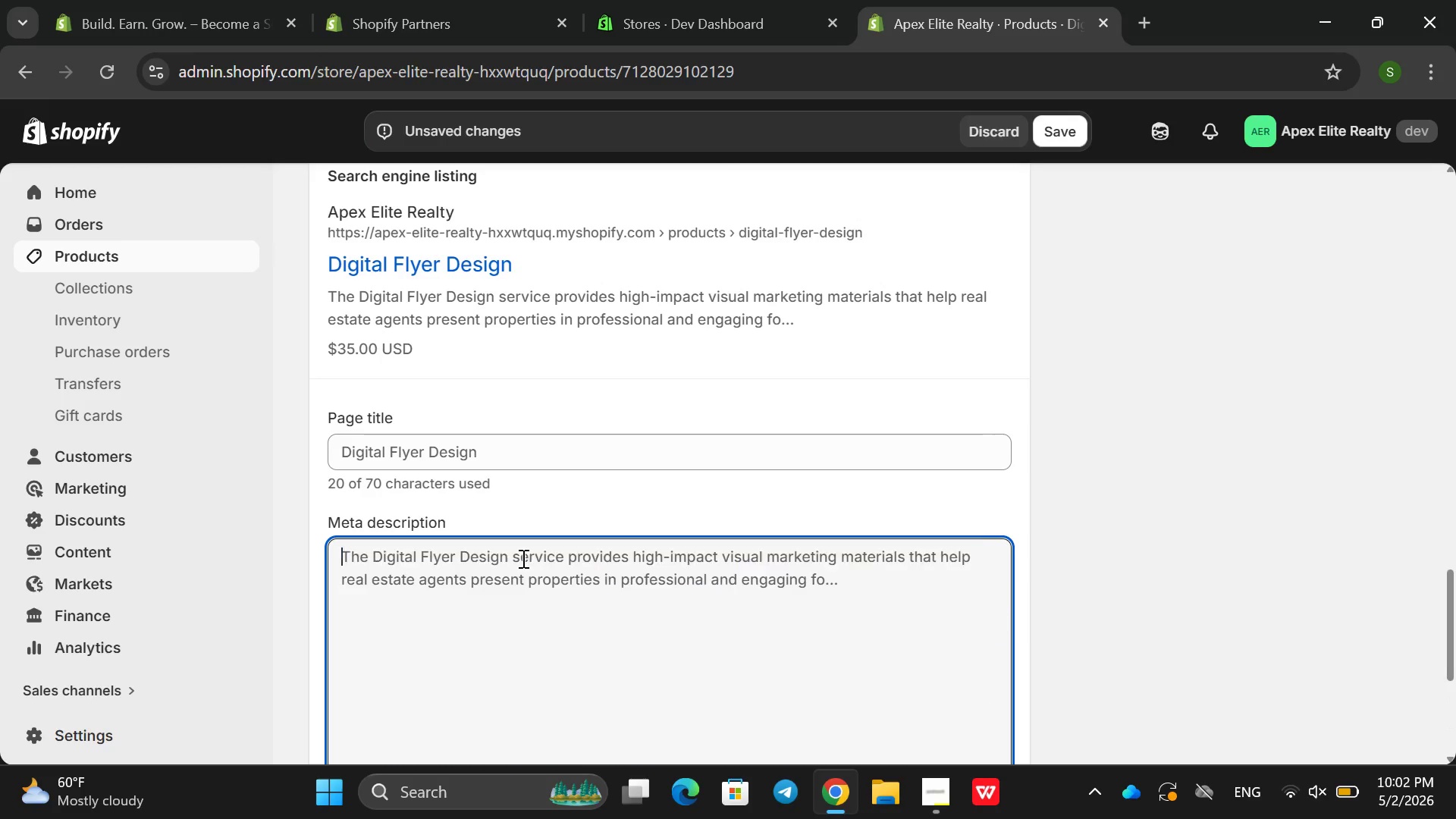 
key(Backspace)
type(Hifh)
key(Backspace)
key(Backspace)
type(gh-)
key(Backspace)
type(-impaxr dif)
key(Backspace)
key(Backspace)
key(Backspace)
key(Backspace)
key(Backspace)
key(Backspace)
type(ct digital flyer desifnn)
key(Backspace)
key(Backspace)
key(Backspace)
type(gn for real estate listing with Silver ,)
key(Backspace)
key(Backspace)
type(m)
key(Backspace)
type(, Gold and PLa)
key(Backspace)
key(Backspace)
type(a)
key(Backspace)
type(latinum Service tier s)
key(Backspace)
key(Backspace)
type(s)
 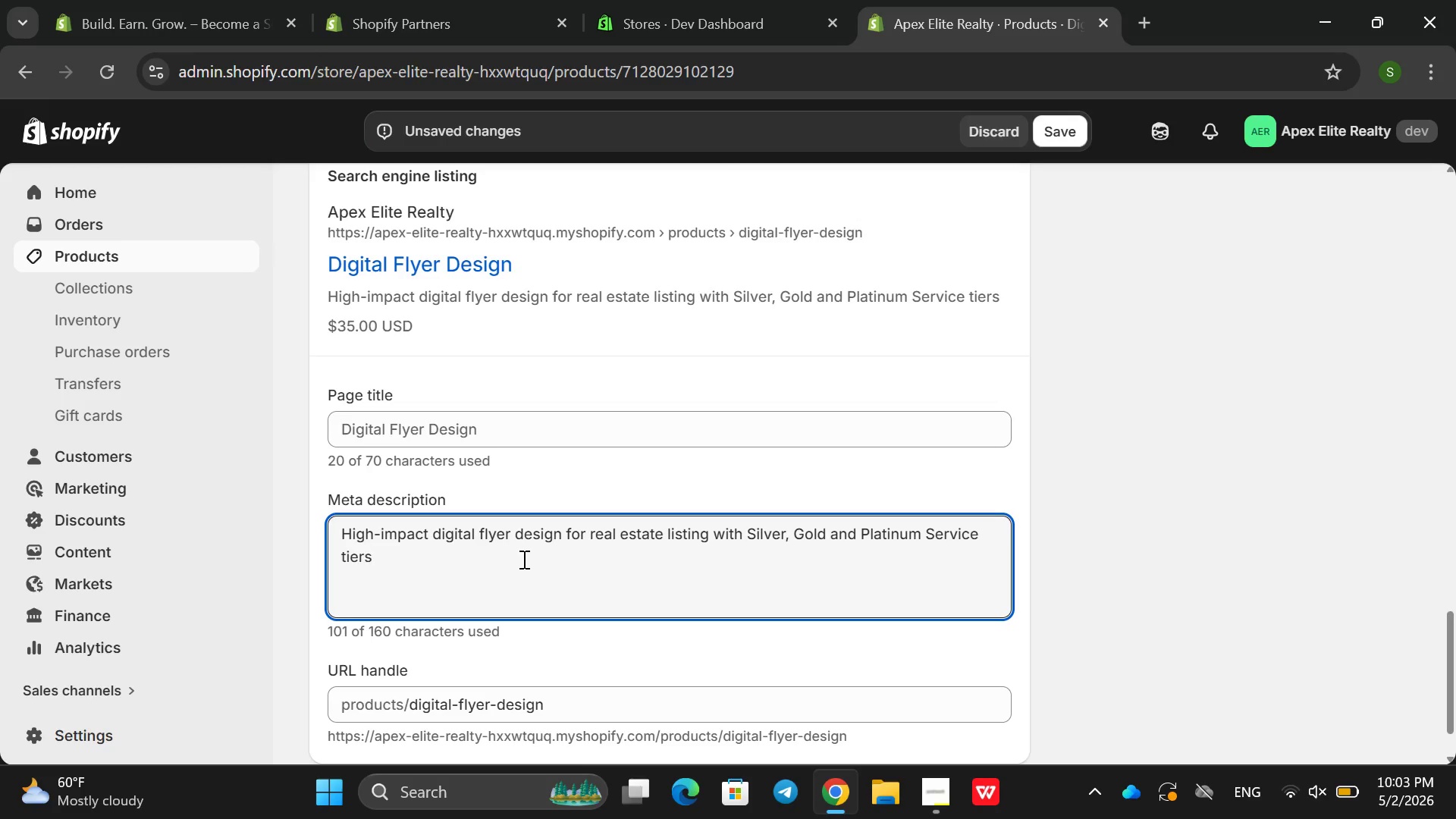 
wait(6.12)
 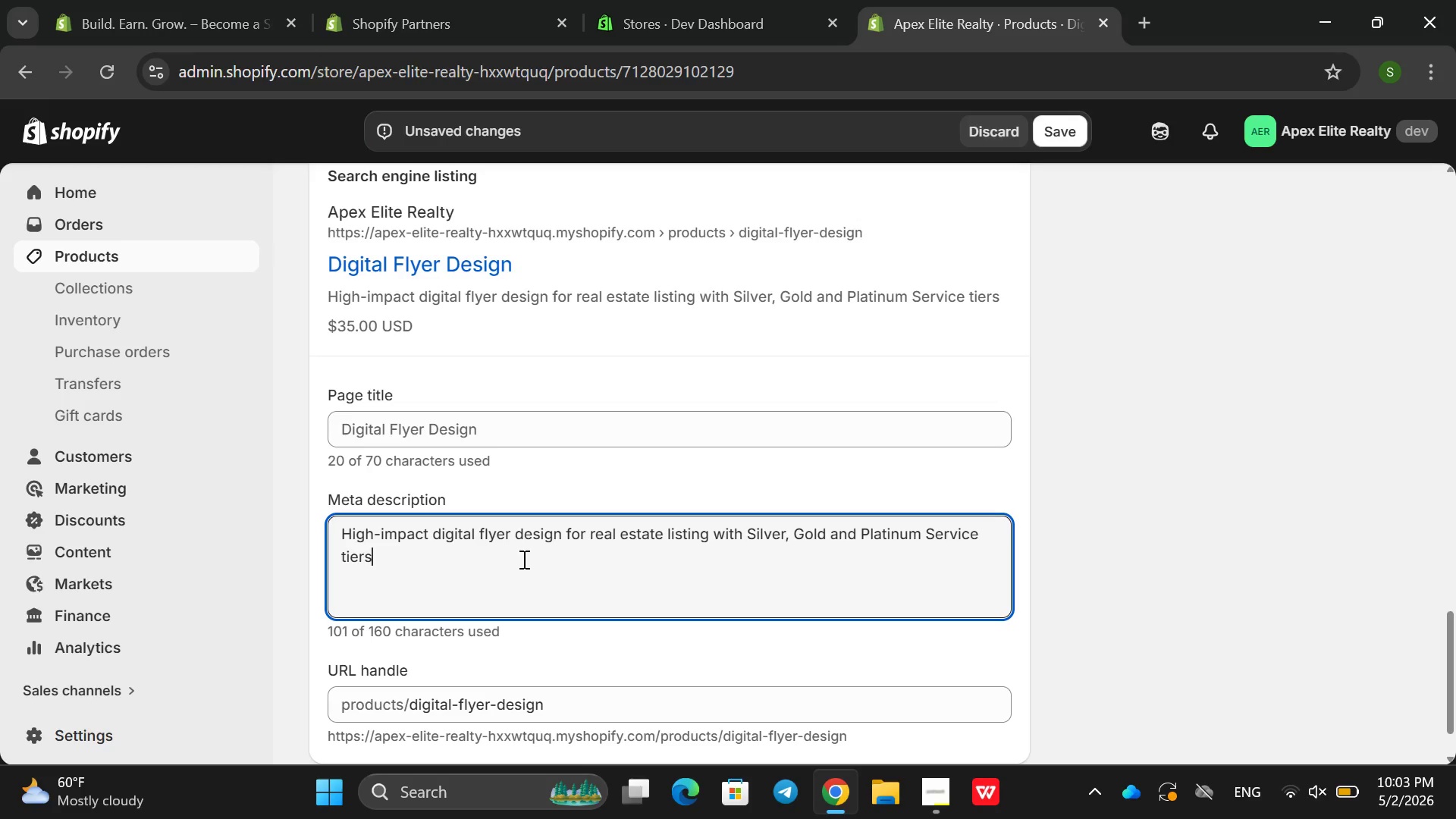 
scroll: coordinate [494, 539], scroll_direction: down, amount: 1.0
 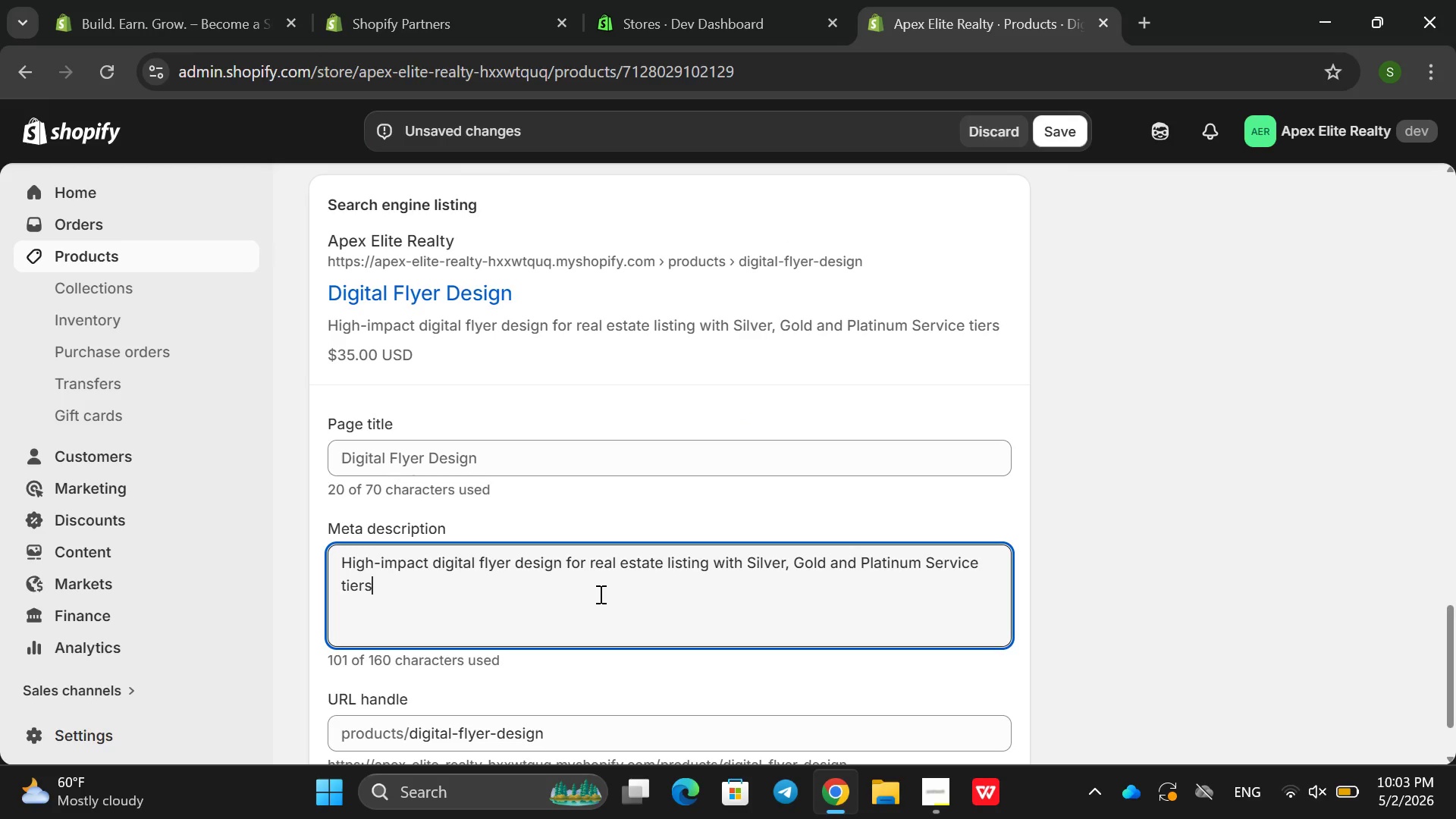 
scroll: coordinate [1310, 381], scroll_direction: up, amount: 13.0
 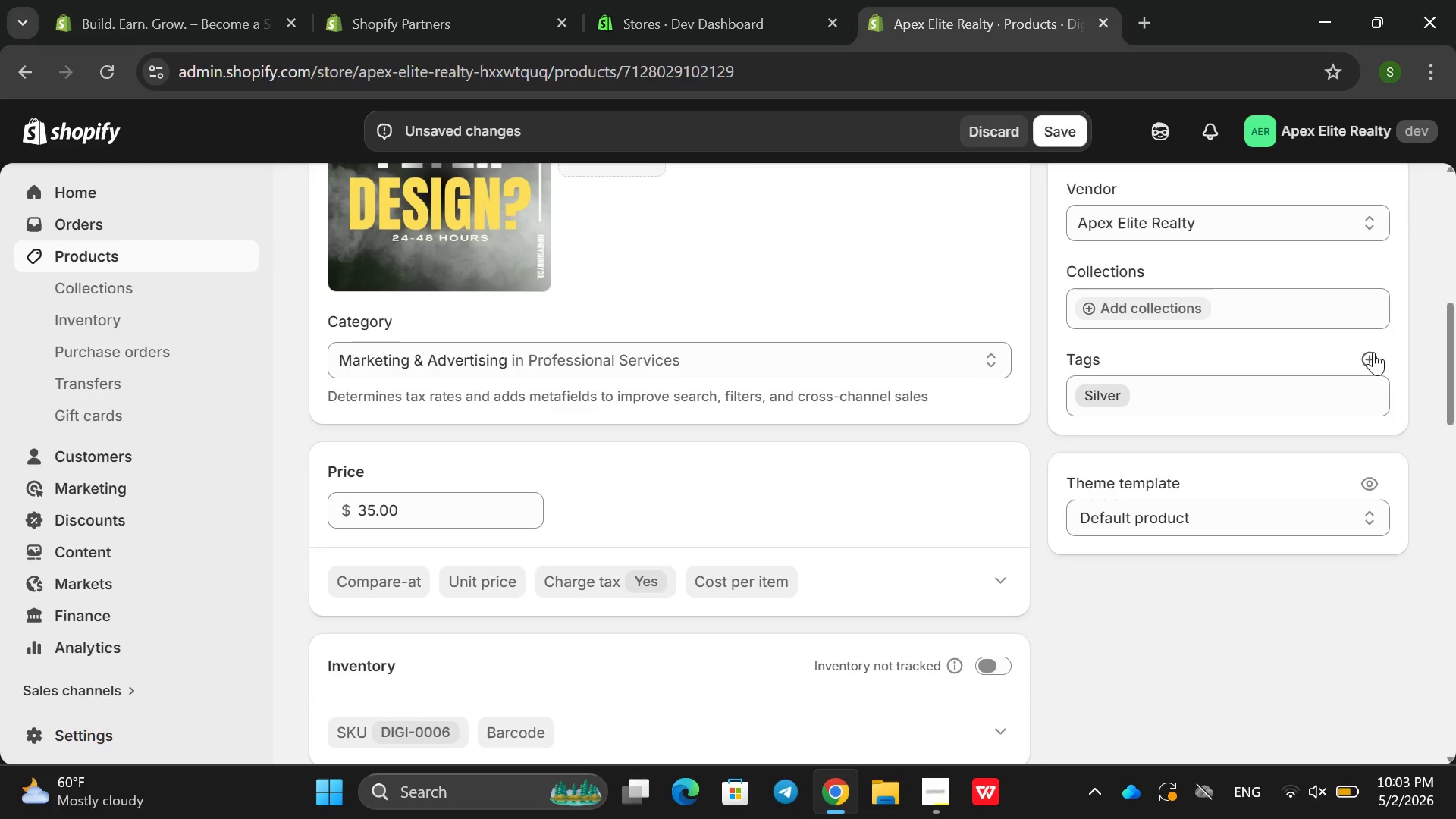 
left_click([1378, 357])
 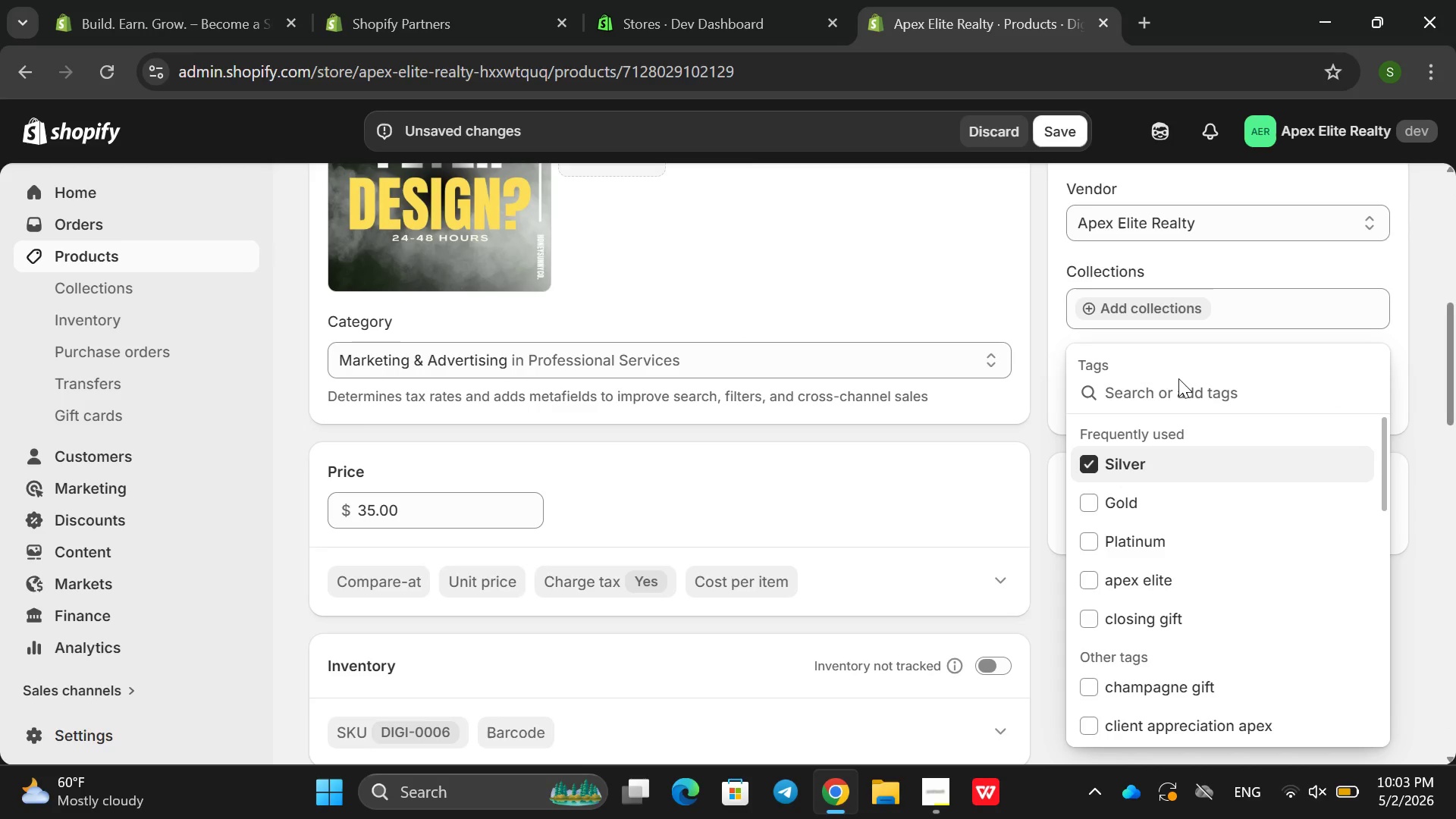 
type(dital )
key(Backspace)
key(Backspace)
key(Backspace)
key(Backspace)
type(gital flyr)
key(Backspace)
type(er, Real estate marking )
key(Backspace)
type(, listing design , social medail  marketi)
key(Backspace)
key(Backspace)
key(Backspace)
key(Backspace)
key(Backspace)
key(Backspace)
key(Backspace)
key(Backspace)
key(Backspace)
key(Backspace)
key(Backspace)
key(Backspace)
type(ia marketing , pre)
key(Backspace)
type(o)
key(Backspace)
type(oeprty =)
key(Backspace)
key(Backspace)
key(Backspace)
key(Backspace)
key(Backspace)
key(Backspace)
key(Backspace)
type(perty pro)
key(Backspace)
type(omtopn)
key(Backspace)
key(Backspace)
key(Backspace)
key(Backspace)
type(otion A)
key(Backspace)
key(Backspace)
type(, Apec)
key(Backspace)
type(x elimet)
key(Backspace)
key(Backspace)
key(Backspace)
key(Backspace)
type(ite , digital e)
key(Backspace)
type(services )
 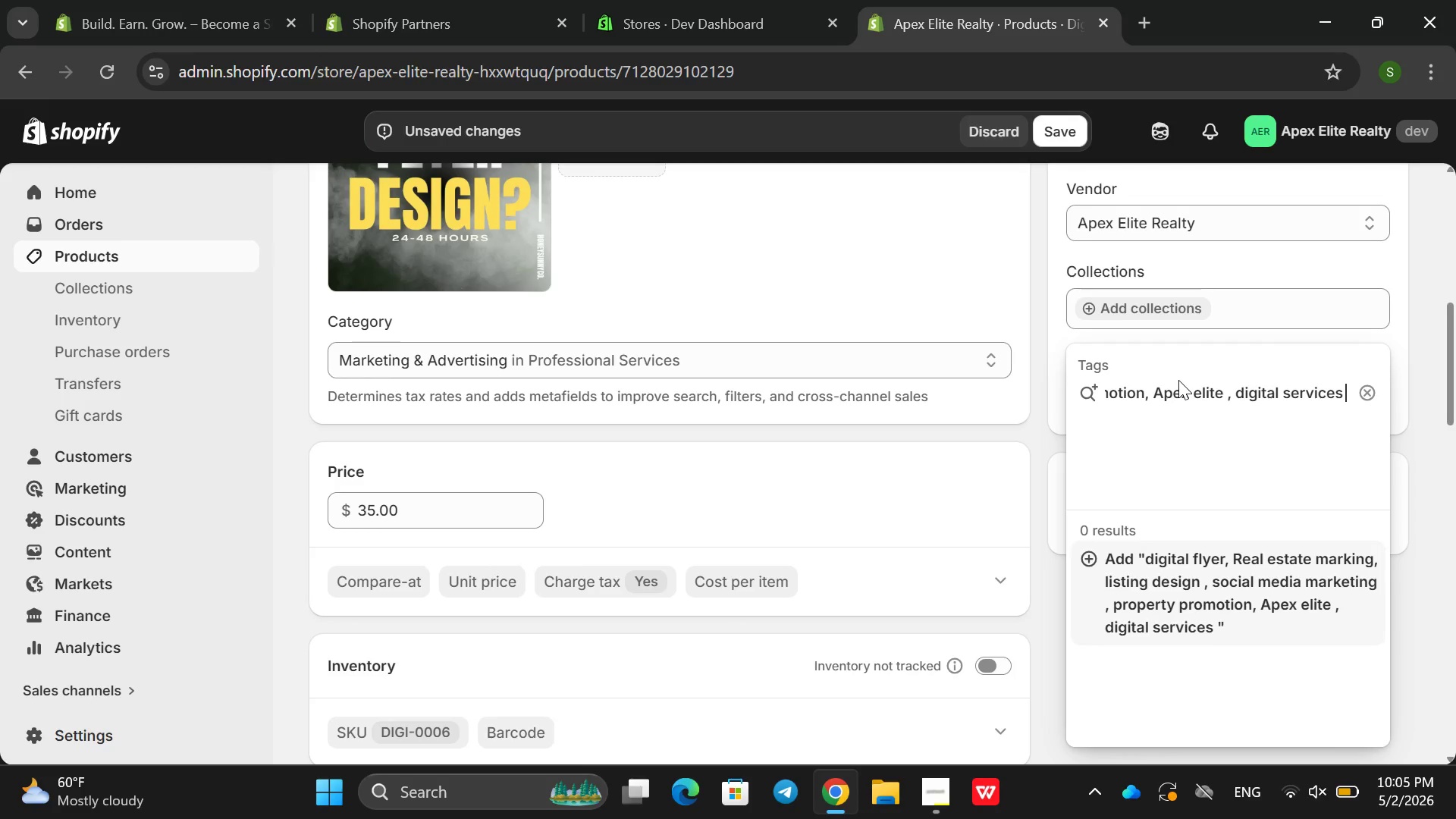 
 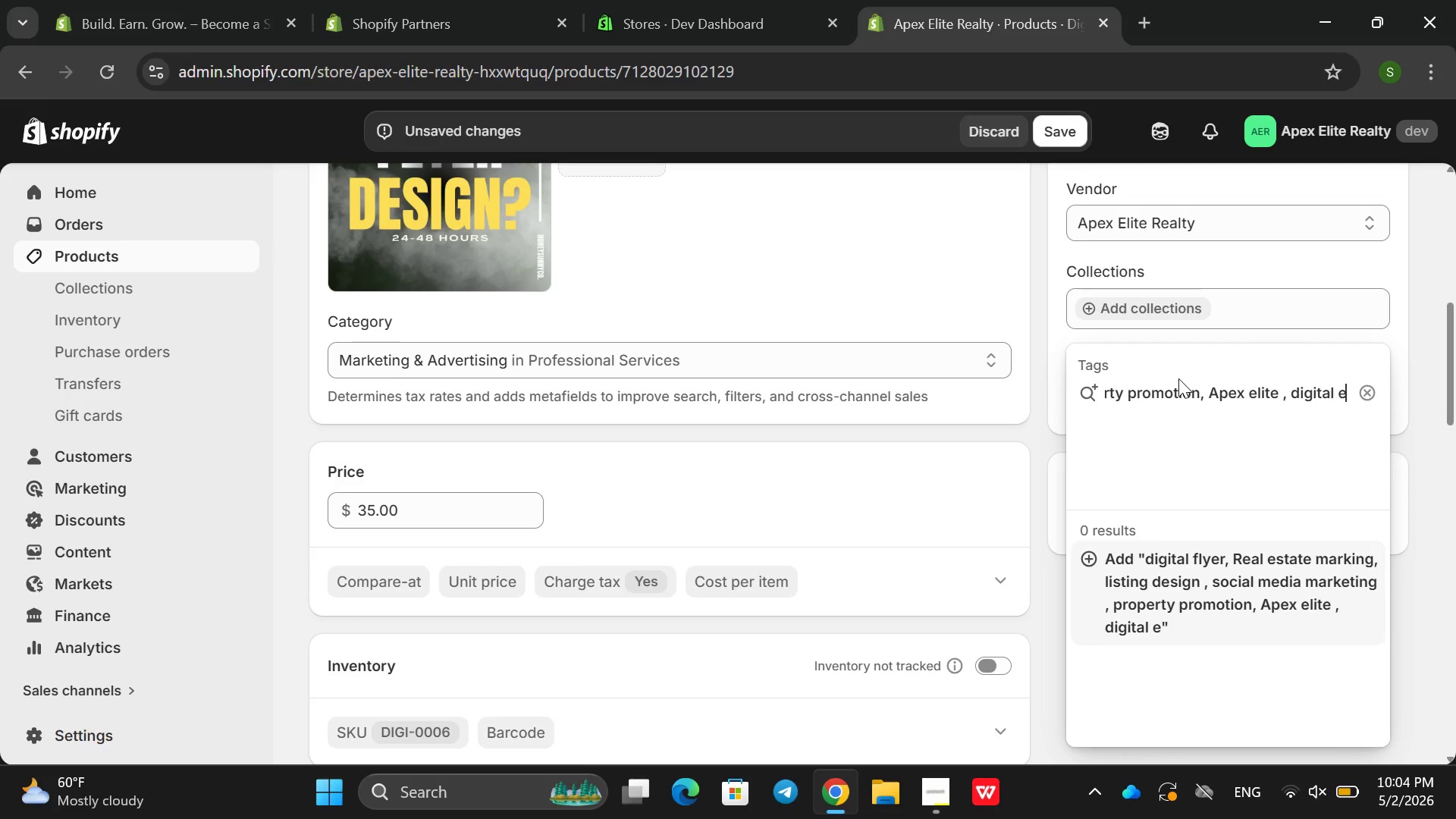 
key(Enter)
 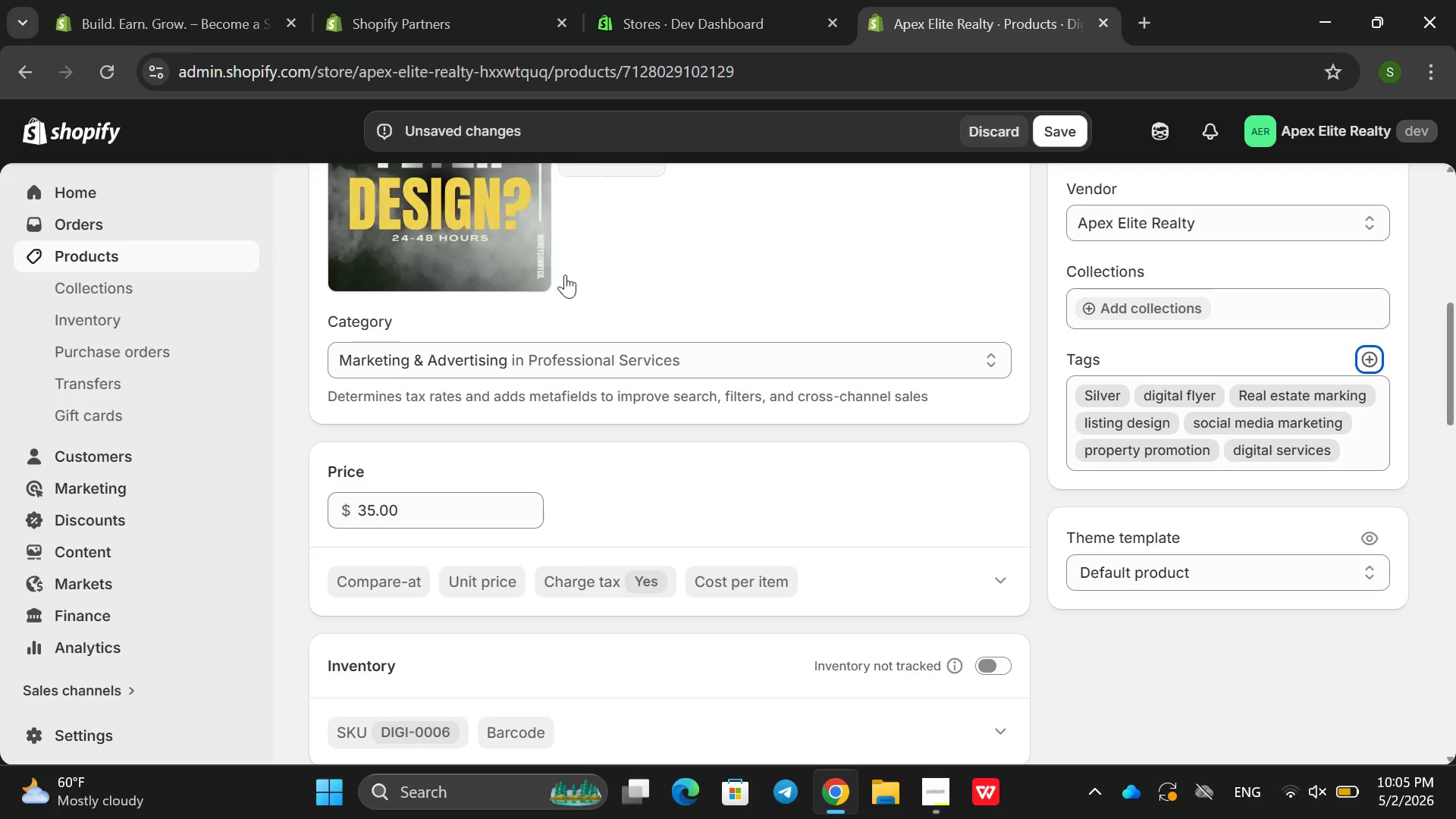 
scroll: coordinate [839, 252], scroll_direction: down, amount: 9.0
 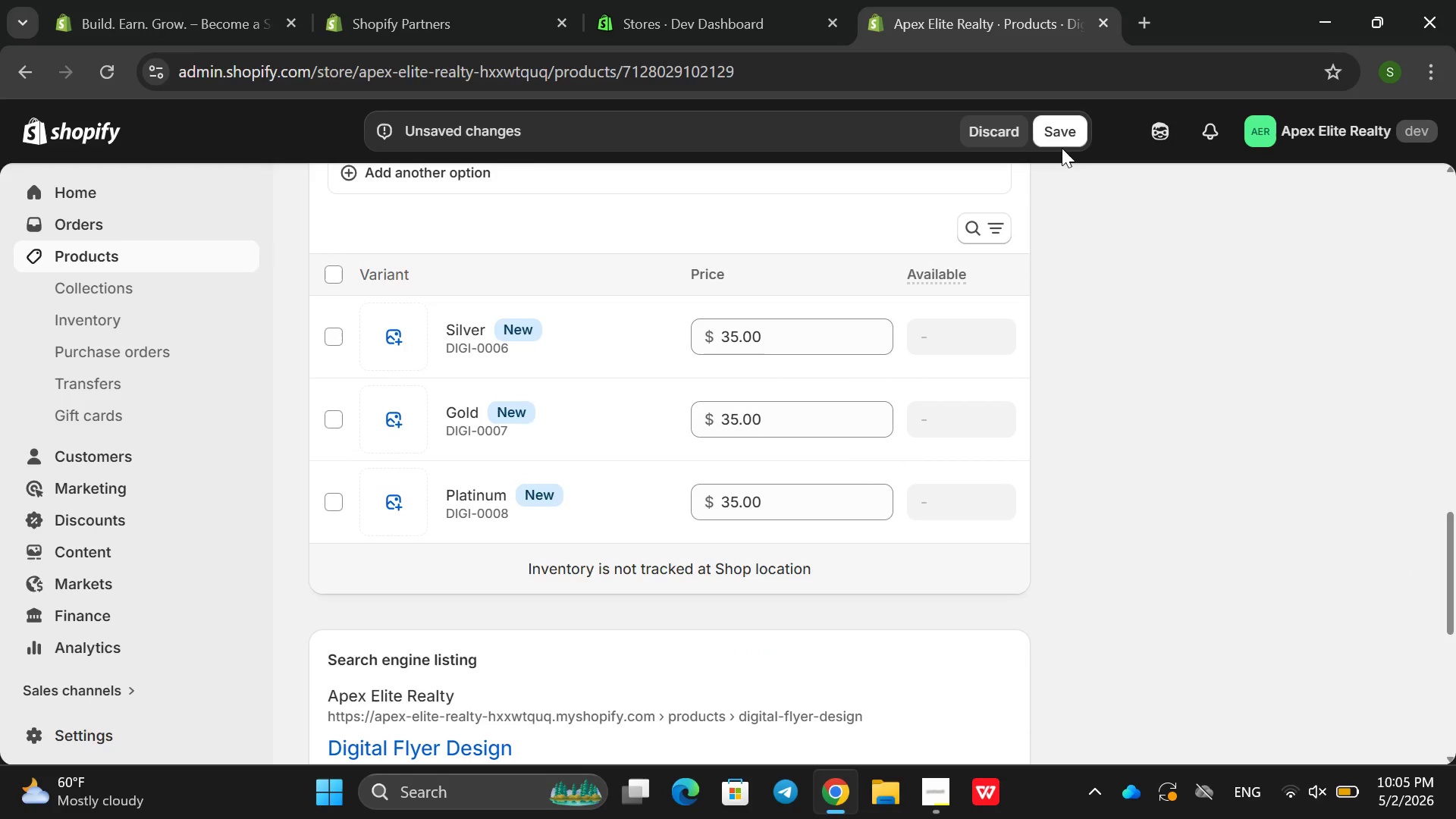 
left_click([1056, 139])
 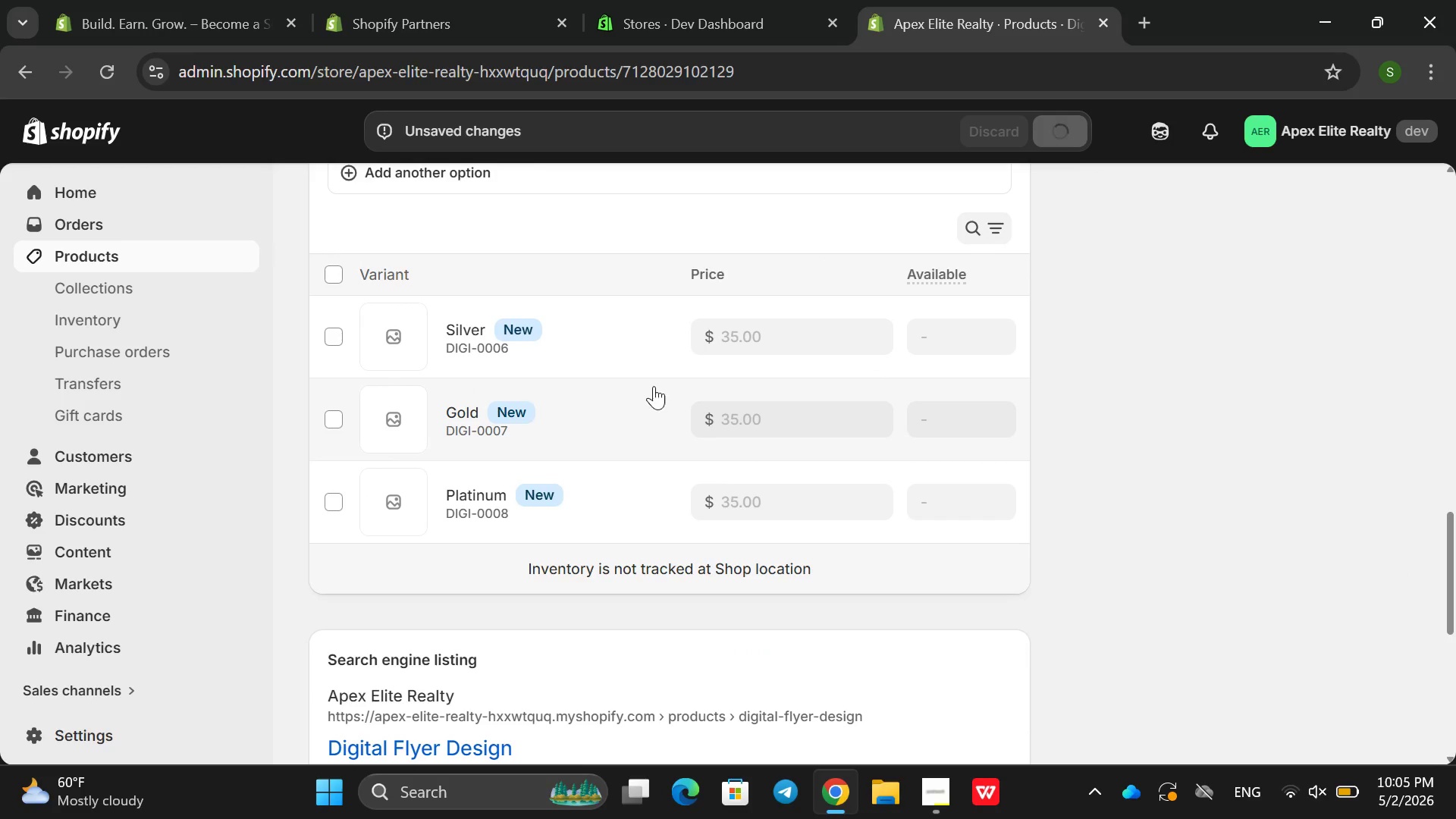 
scroll: coordinate [663, 382], scroll_direction: up, amount: 5.0
 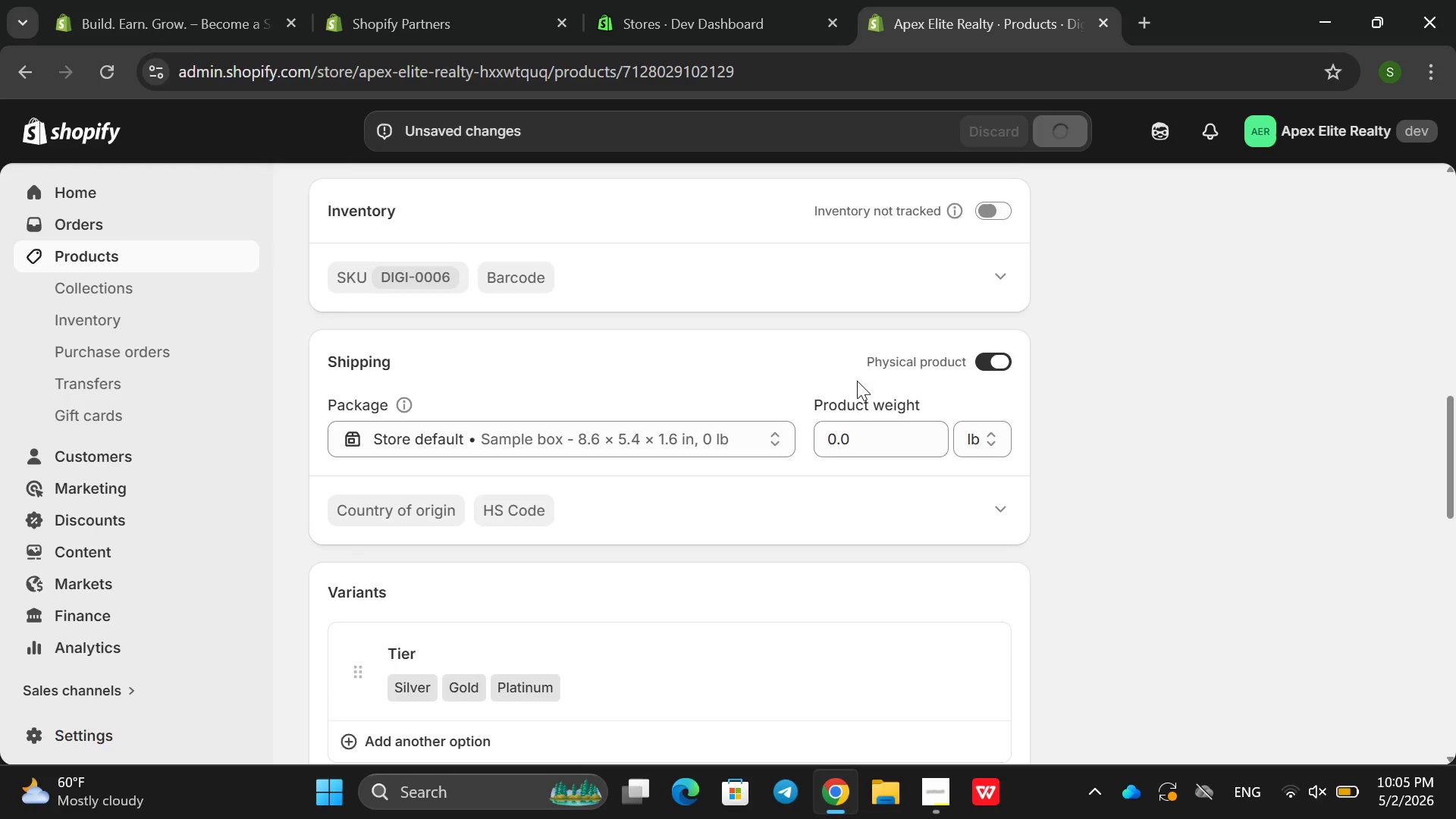 
scroll: coordinate [818, 420], scroll_direction: down, amount: 6.0
 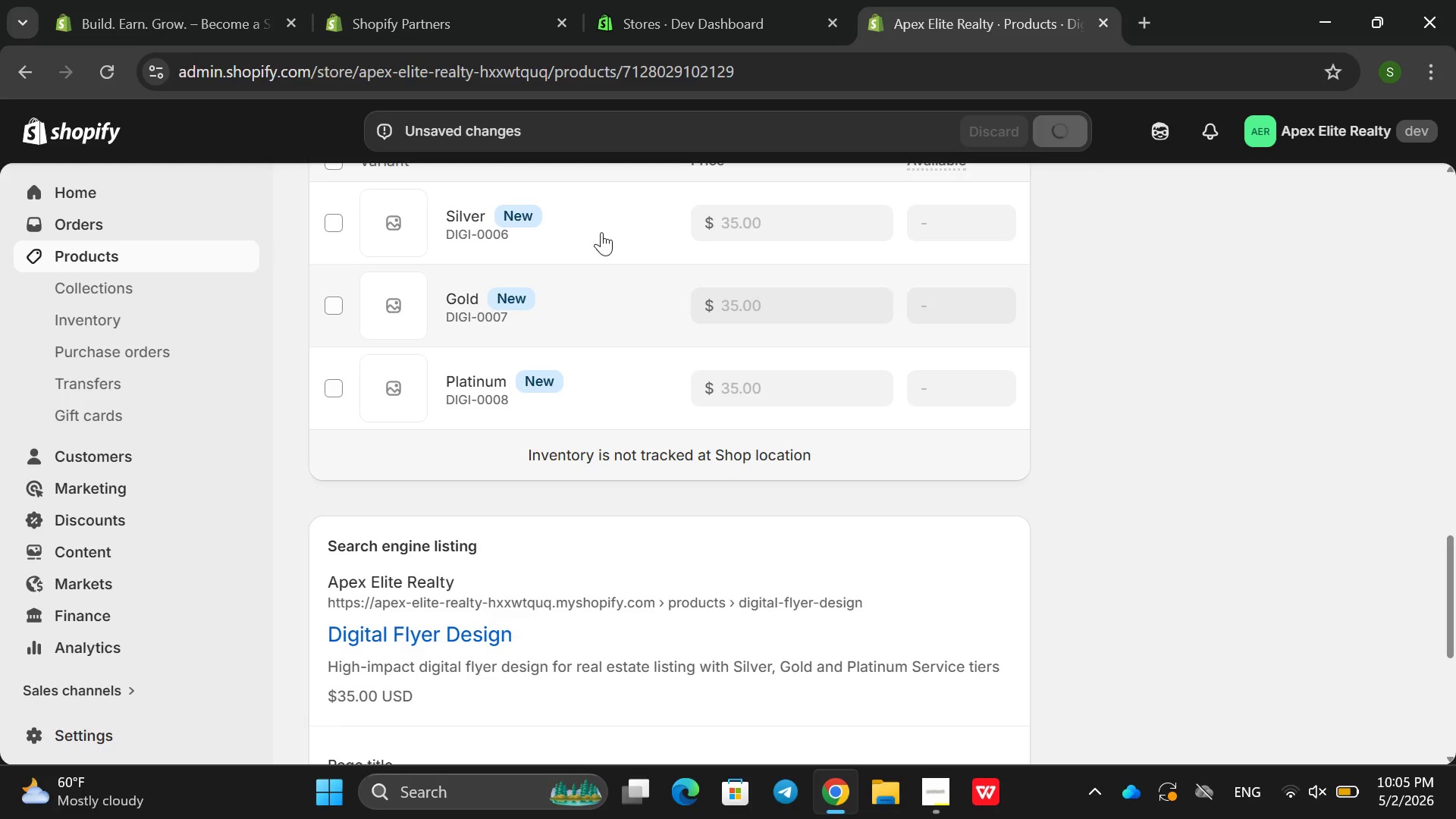 
left_click([601, 232])
 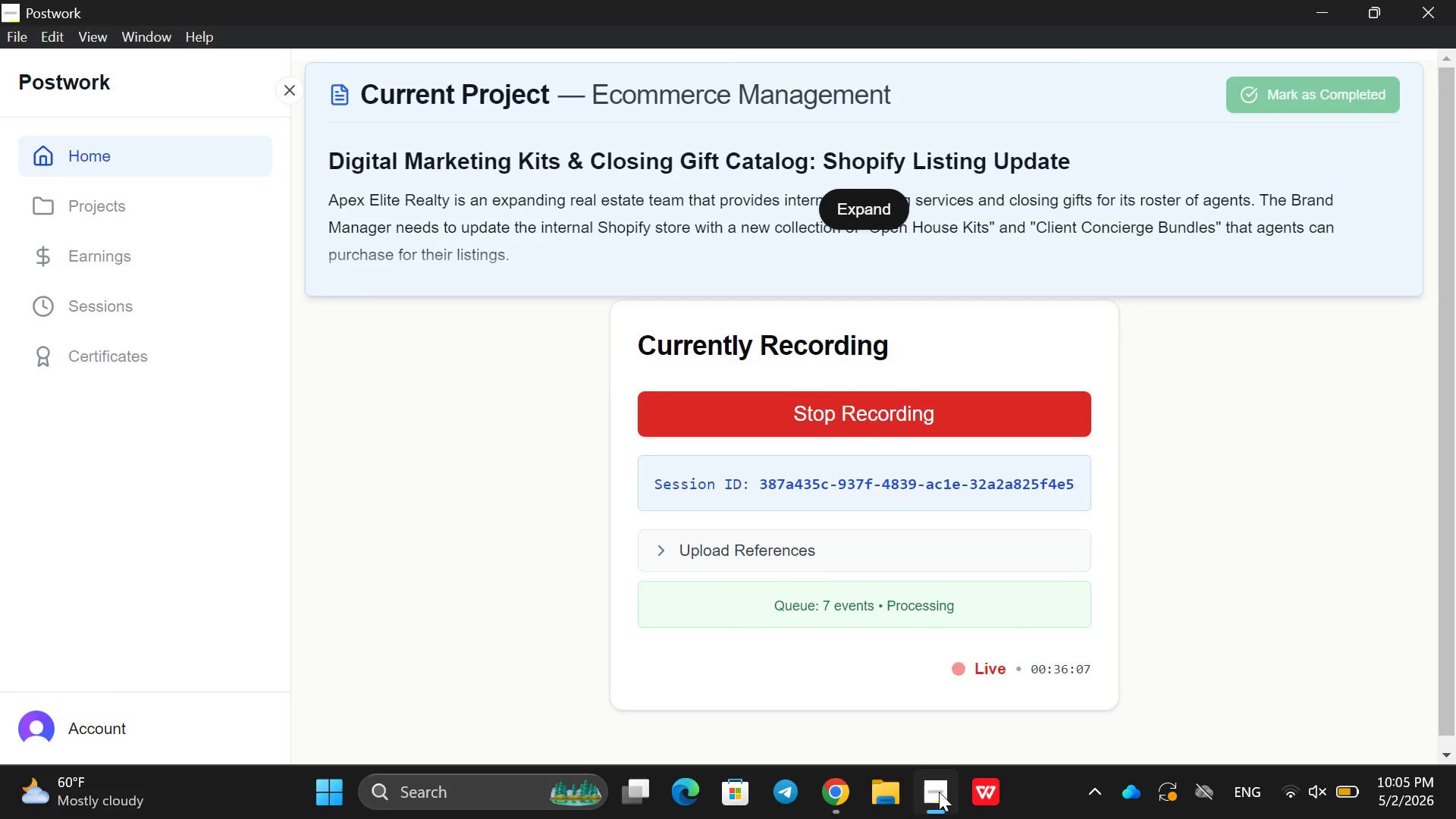 
scroll: coordinate [516, 375], scroll_direction: up, amount: 3.0
 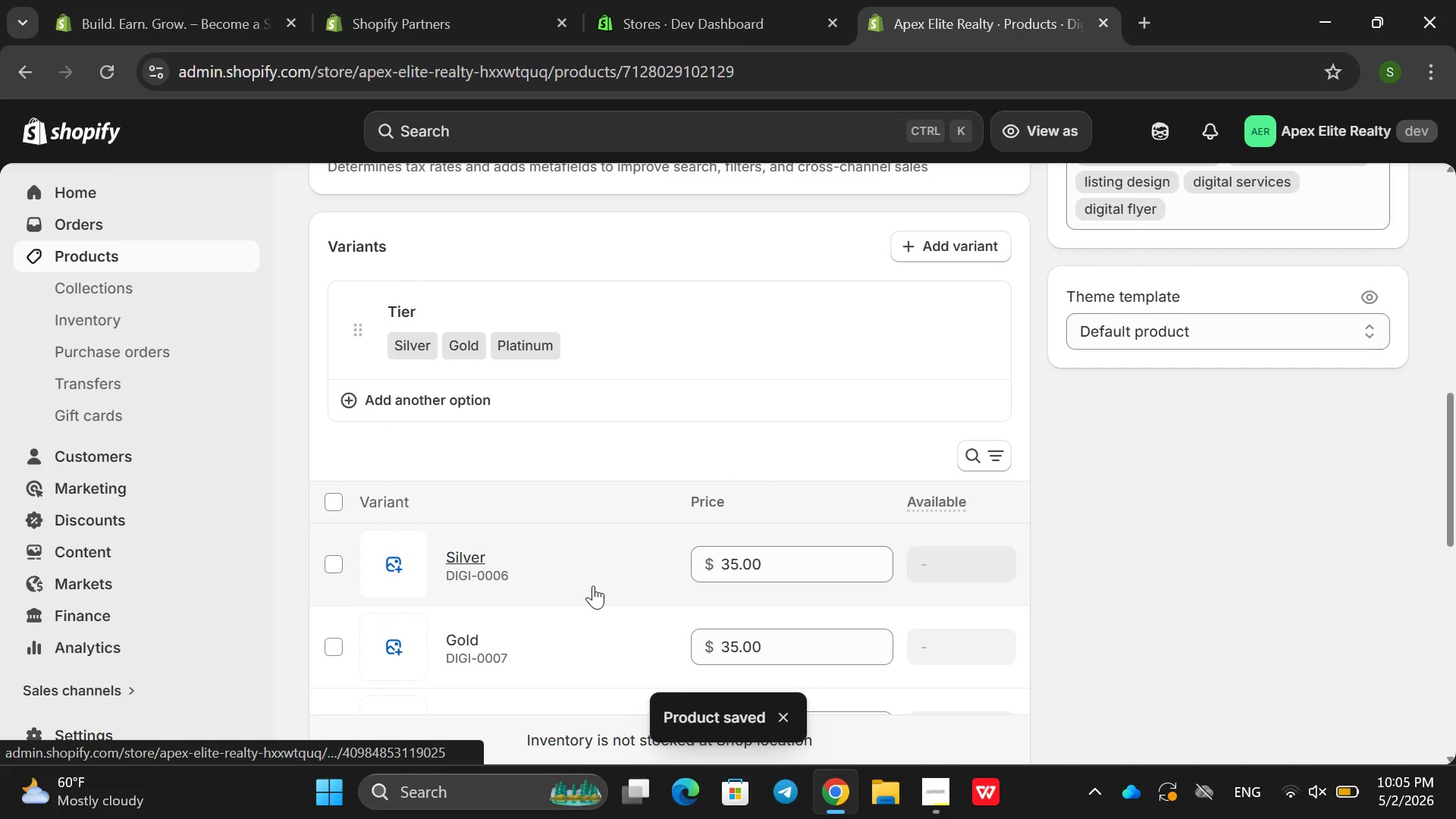 
left_click([593, 585])
 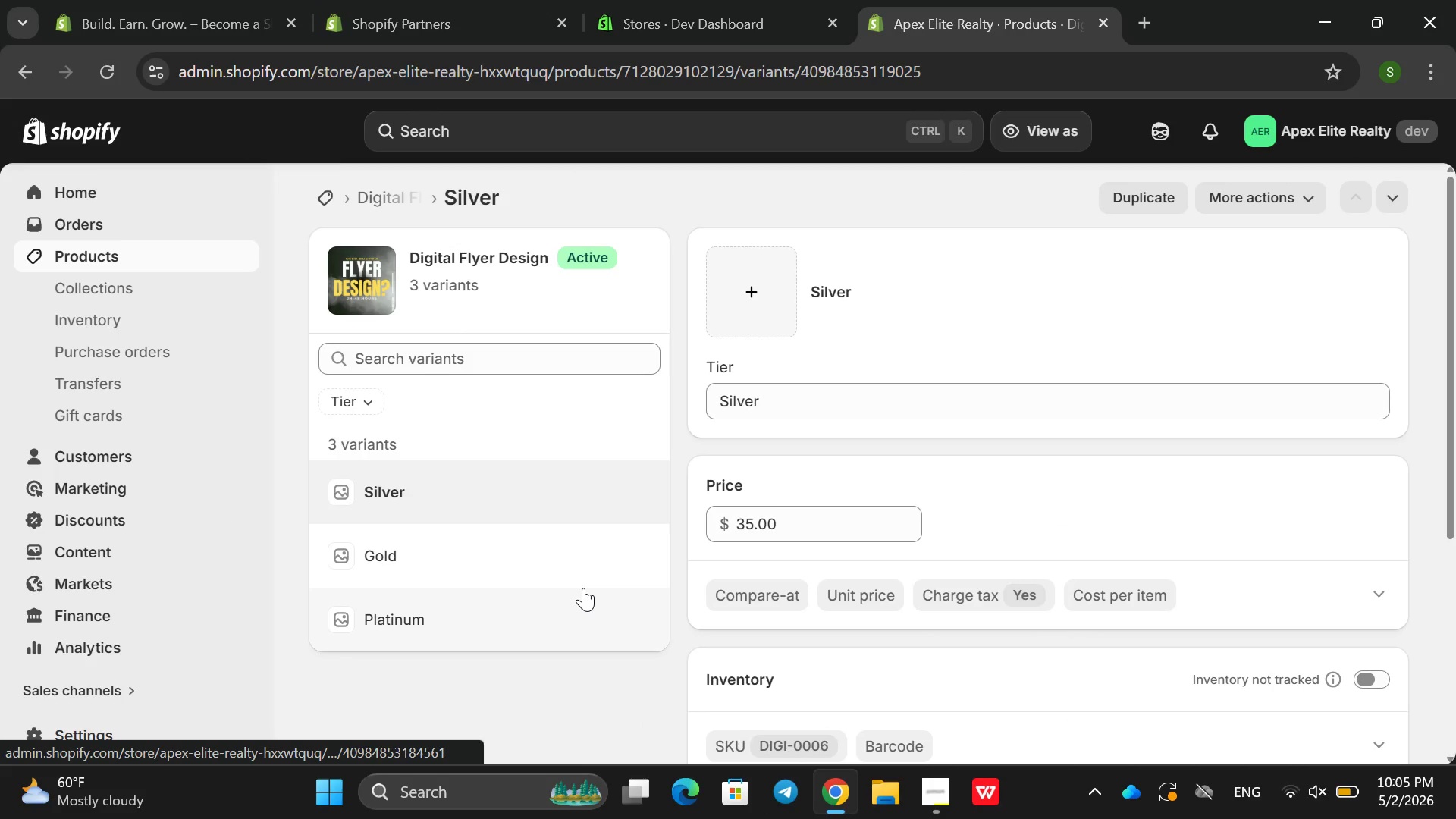 
wait(5.73)
 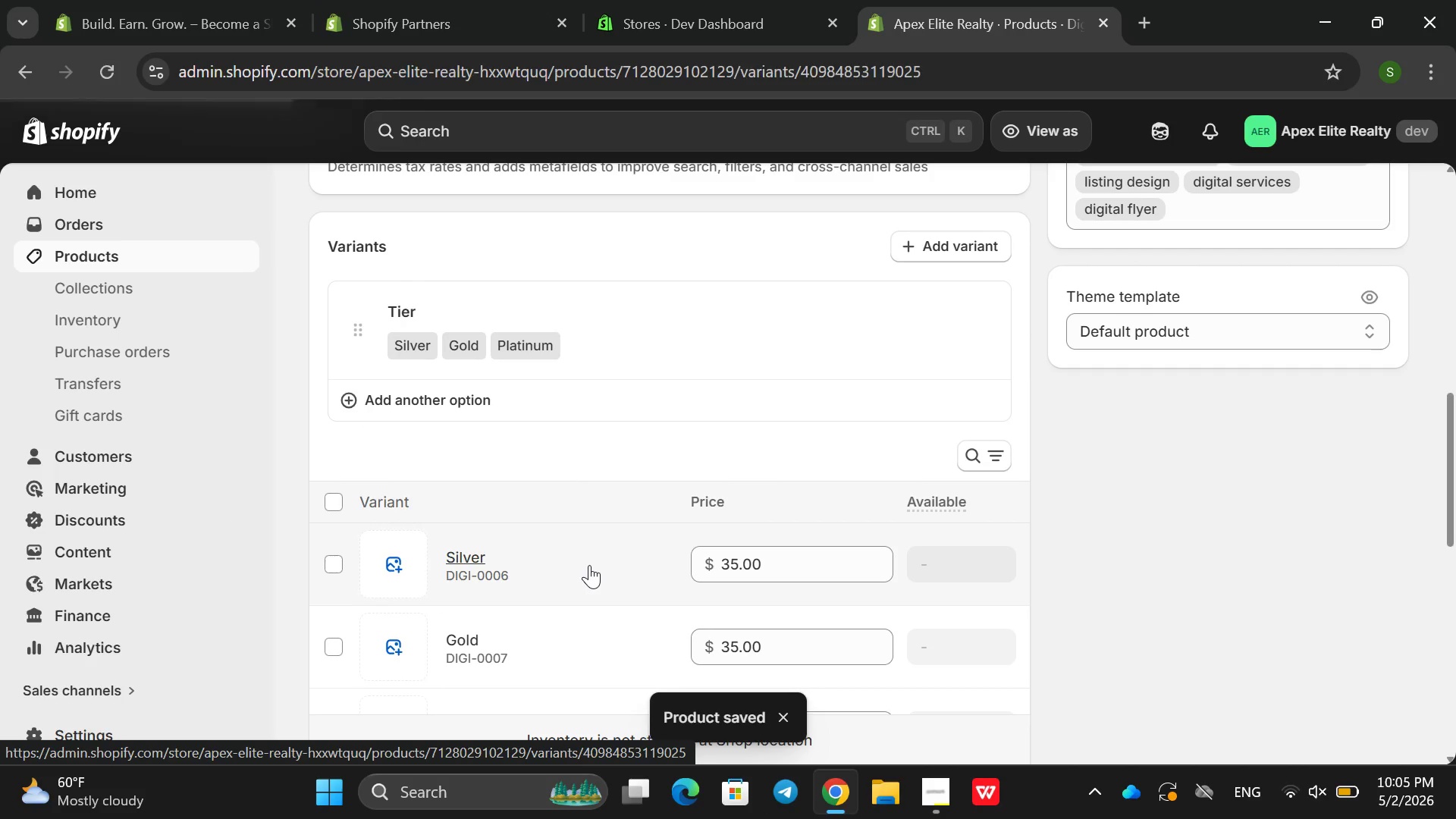 
scroll: coordinate [1170, 392], scroll_direction: down, amount: 6.0
 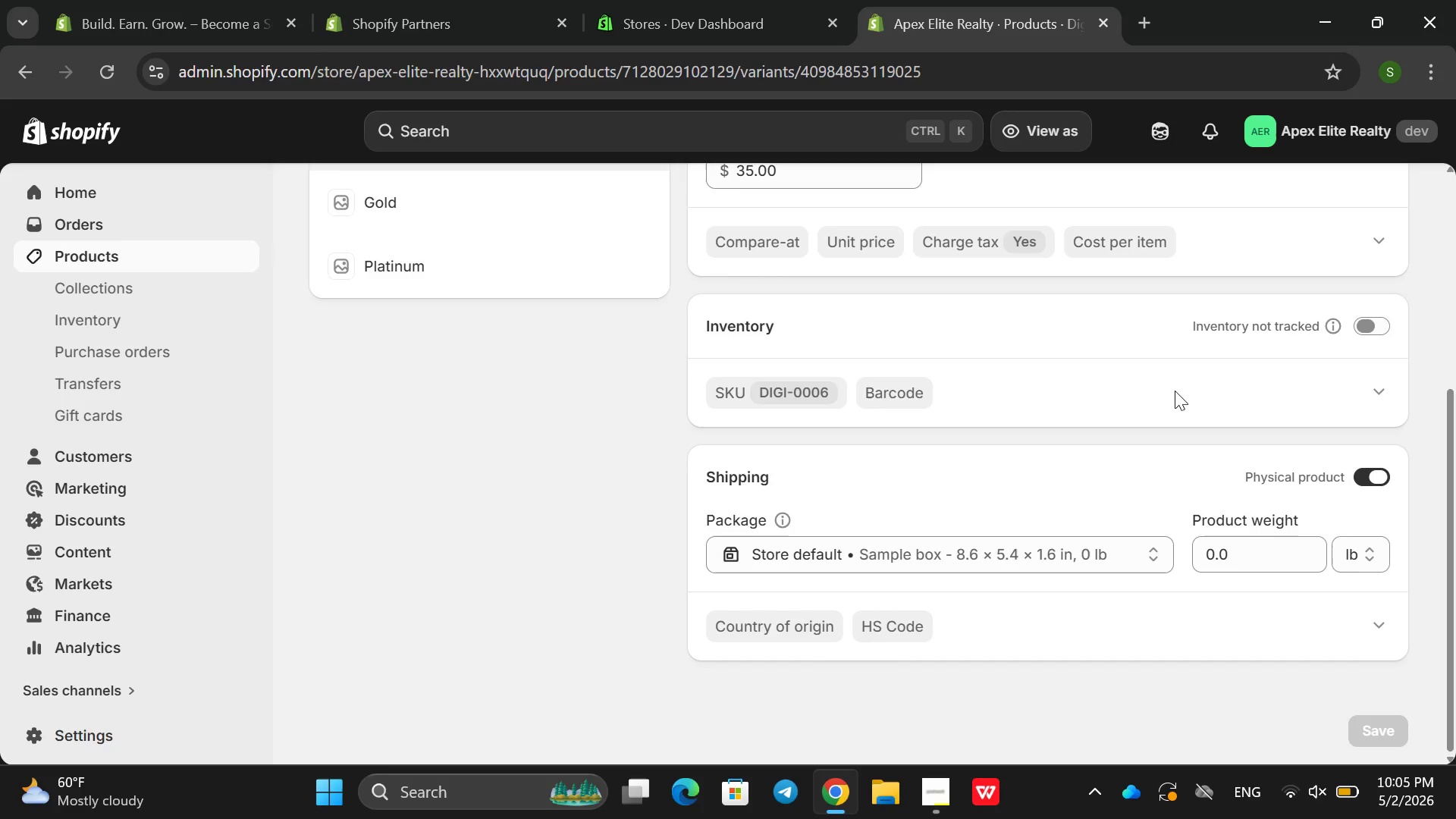 
scroll: coordinate [924, 524], scroll_direction: up, amount: 4.0
 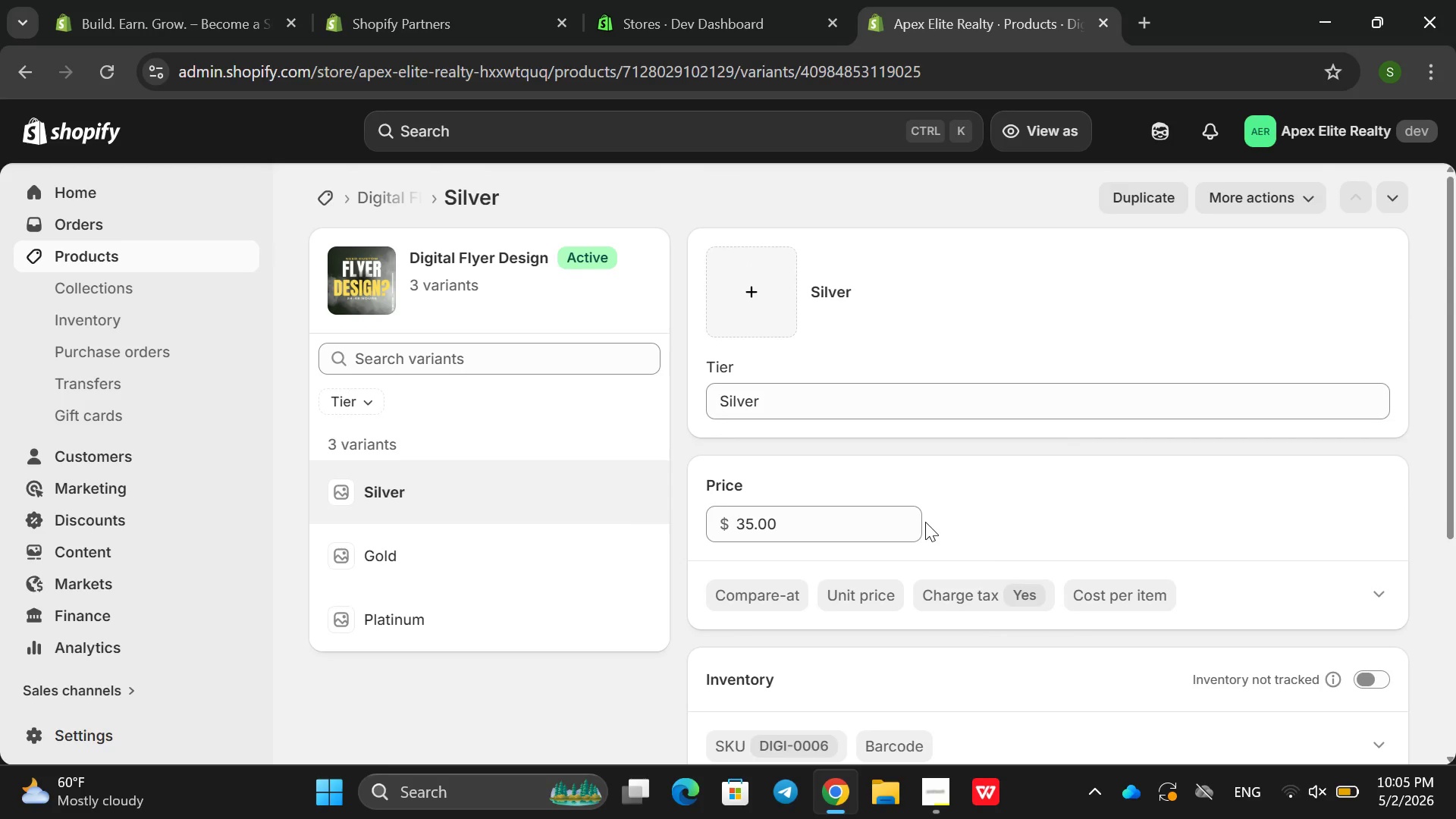 
scroll: coordinate [925, 522], scroll_direction: down, amount: 4.0
 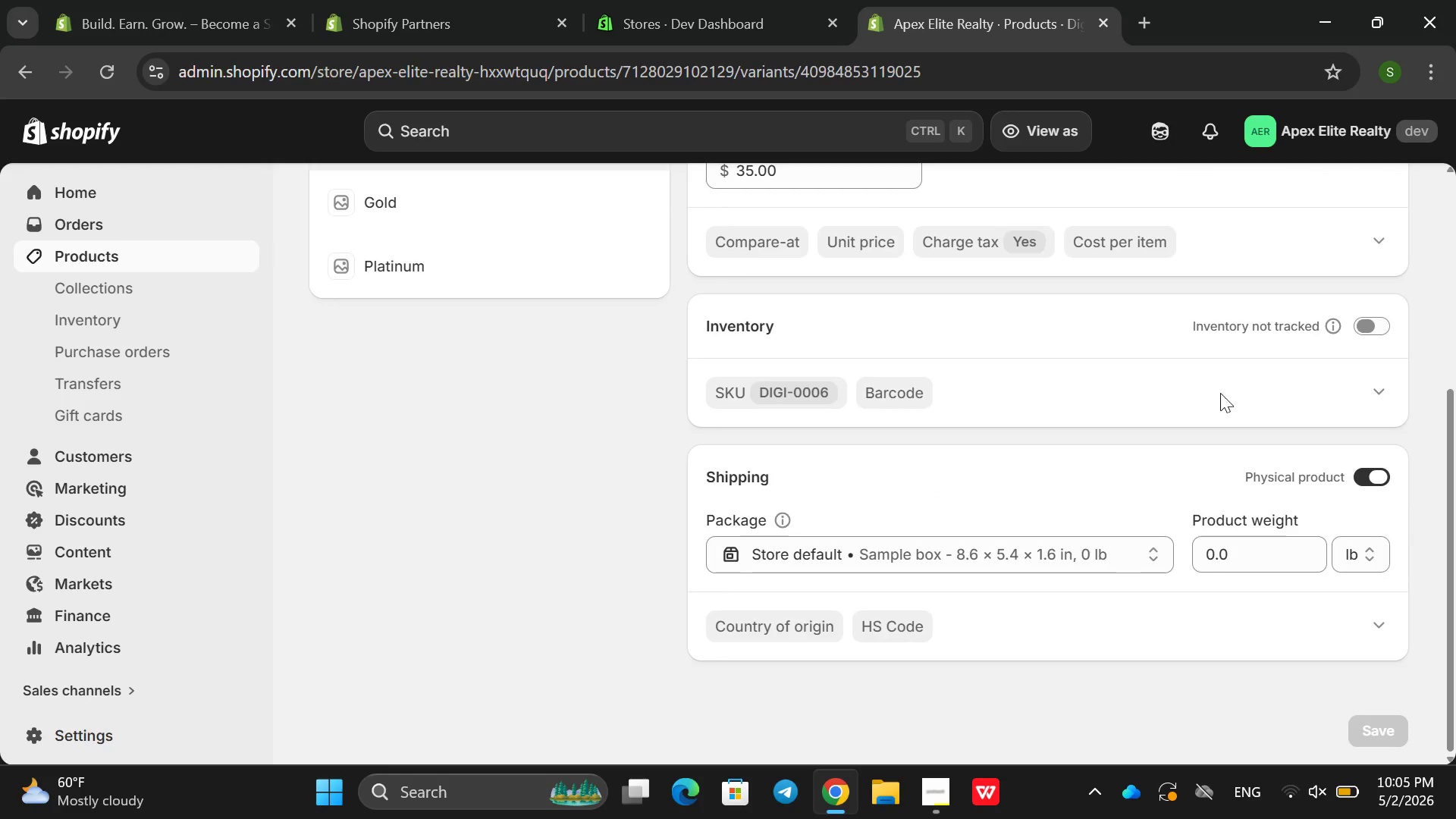 
scroll: coordinate [1205, 399], scroll_direction: up, amount: 1.0
 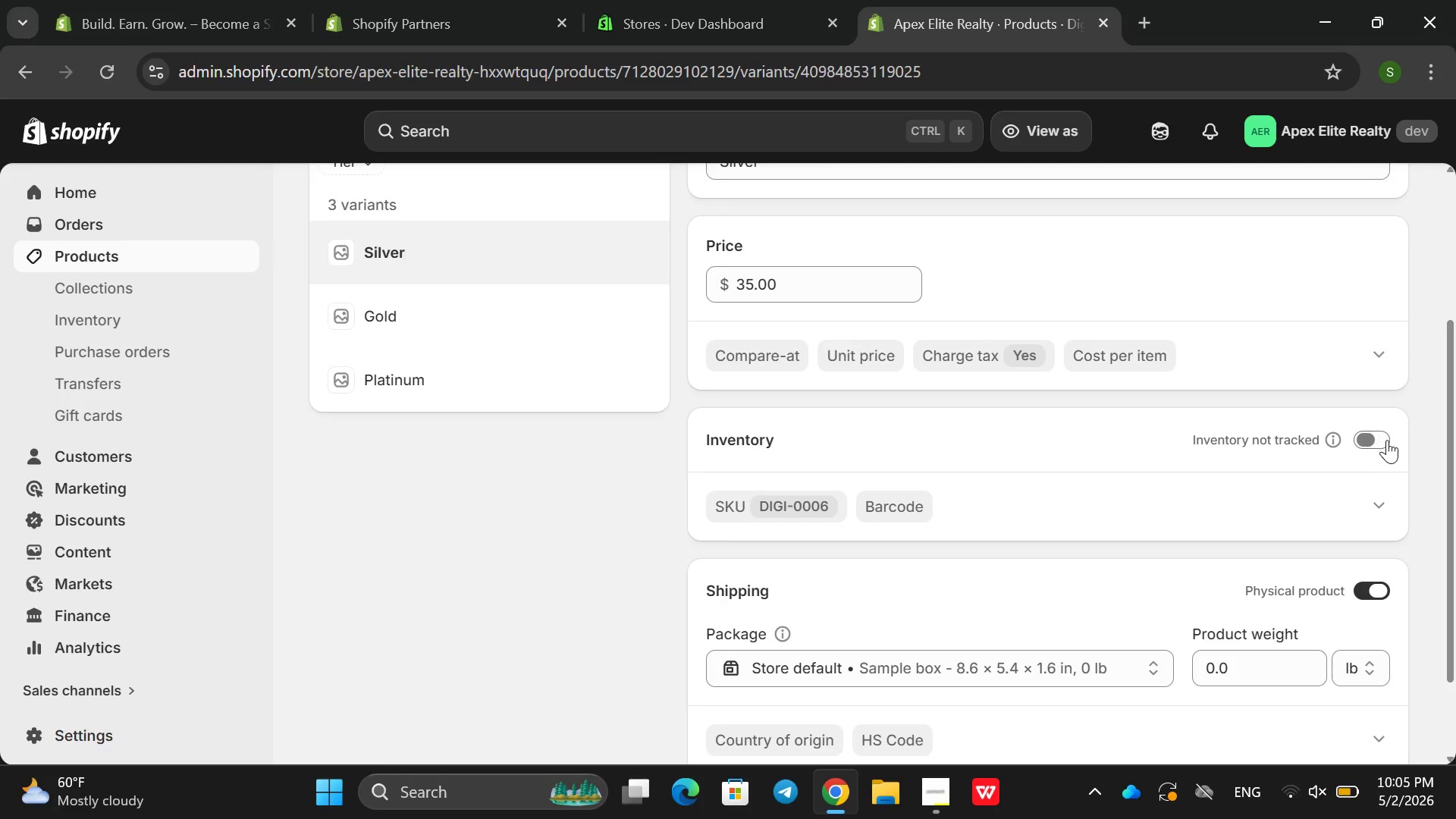 
left_click([1385, 444])
 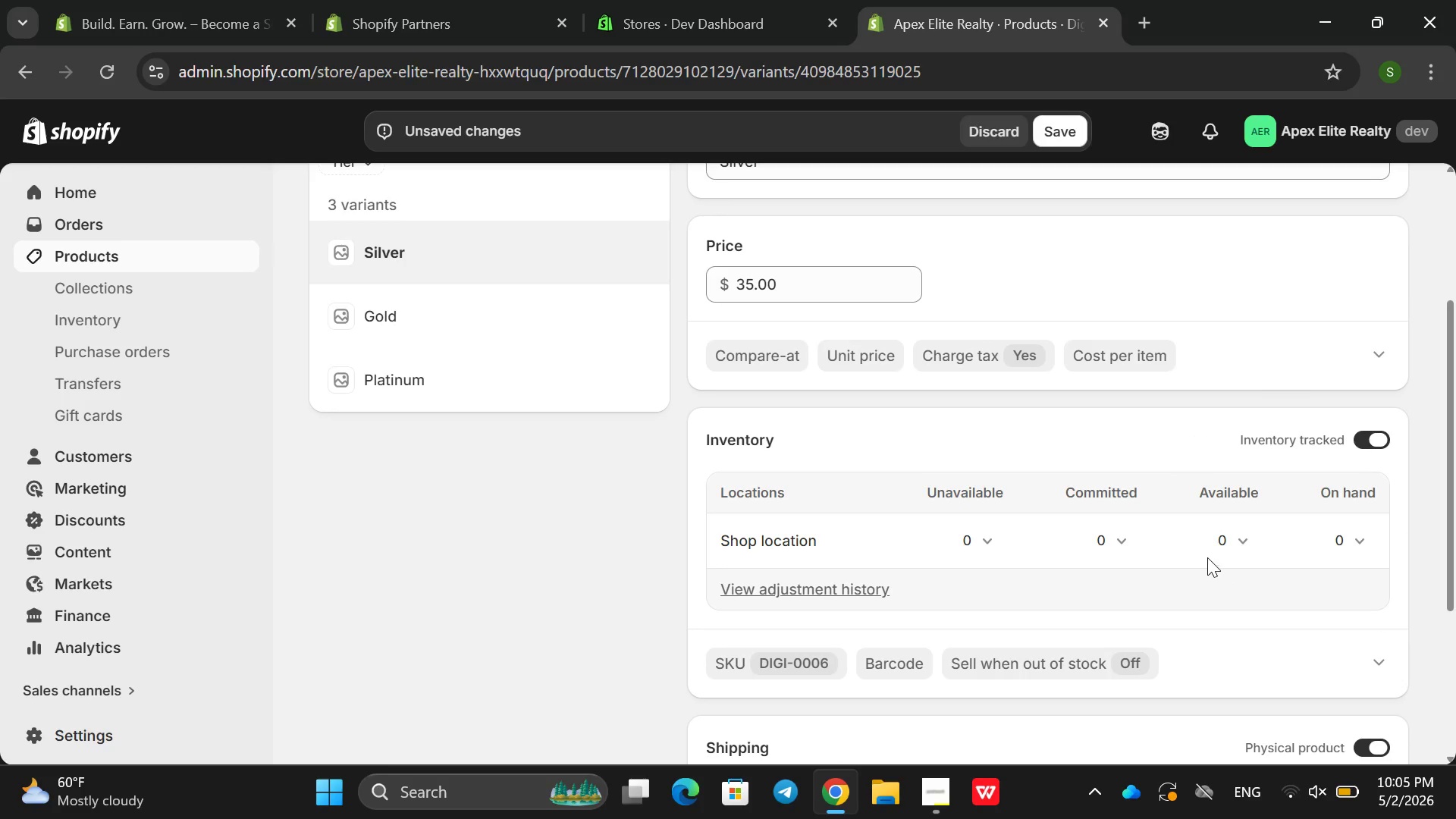 
left_click([1219, 547])
 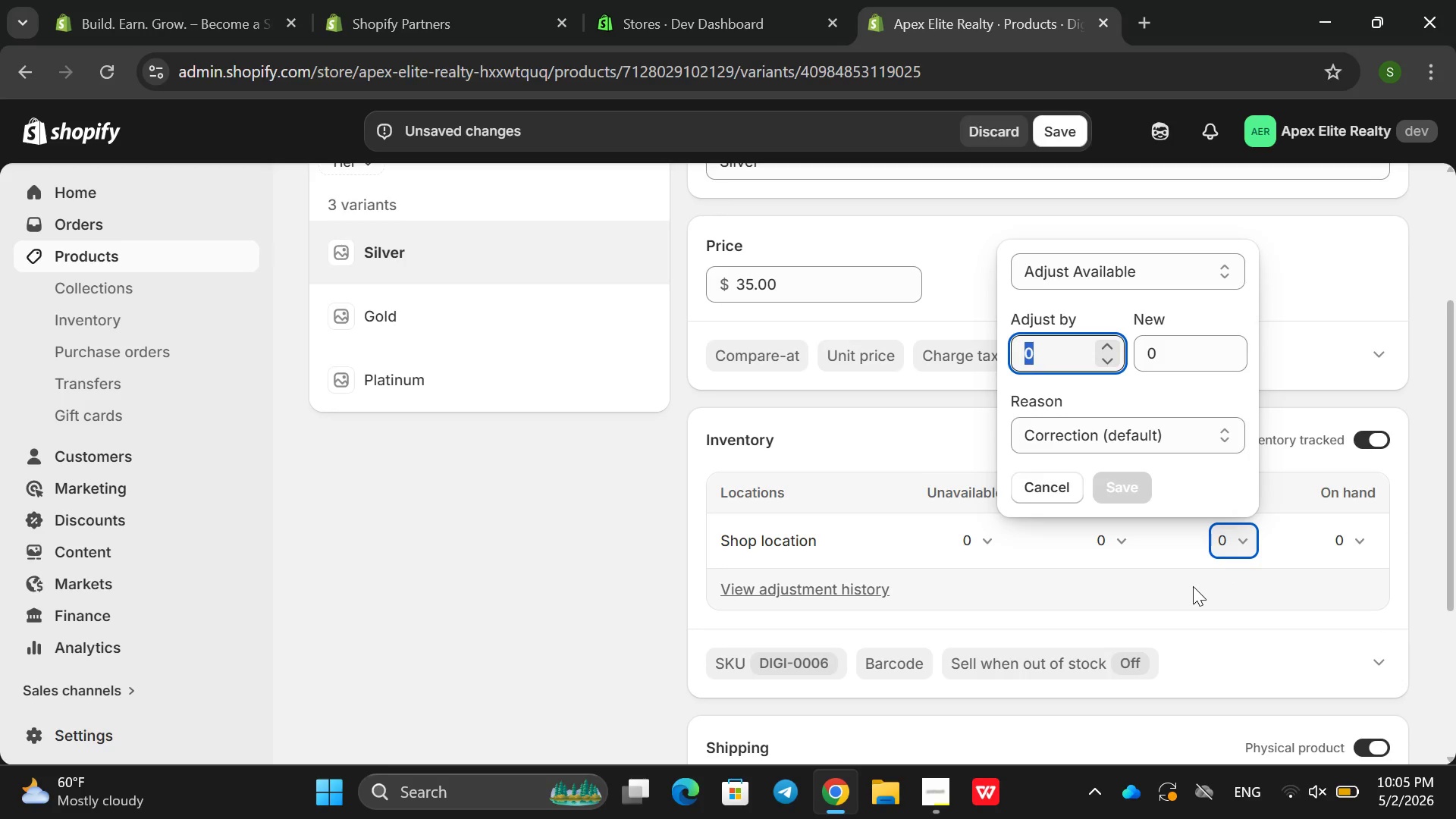 
key(Backspace)
type(70)
 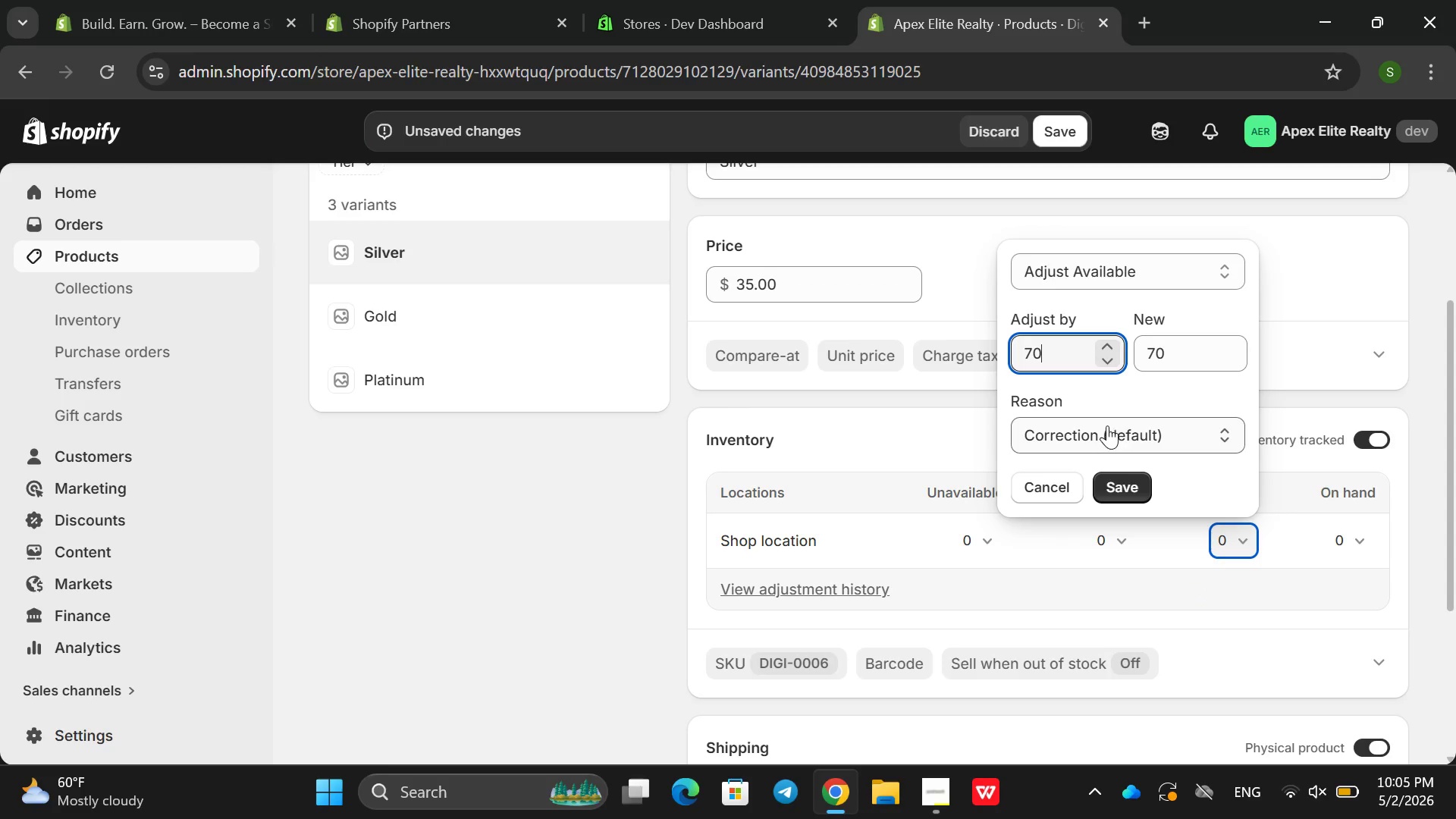 
left_click([1104, 488])
 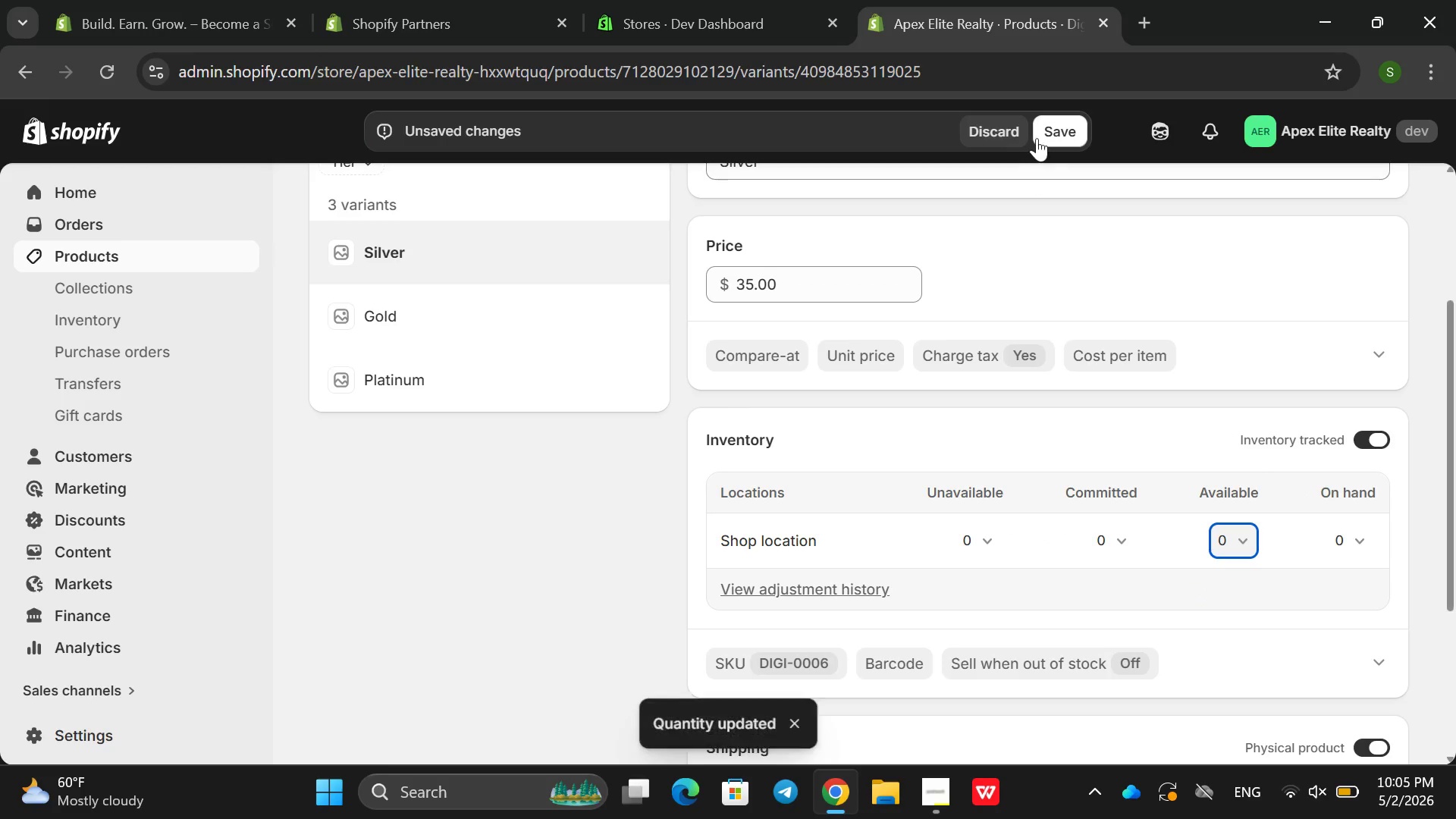 
left_click([1040, 135])
 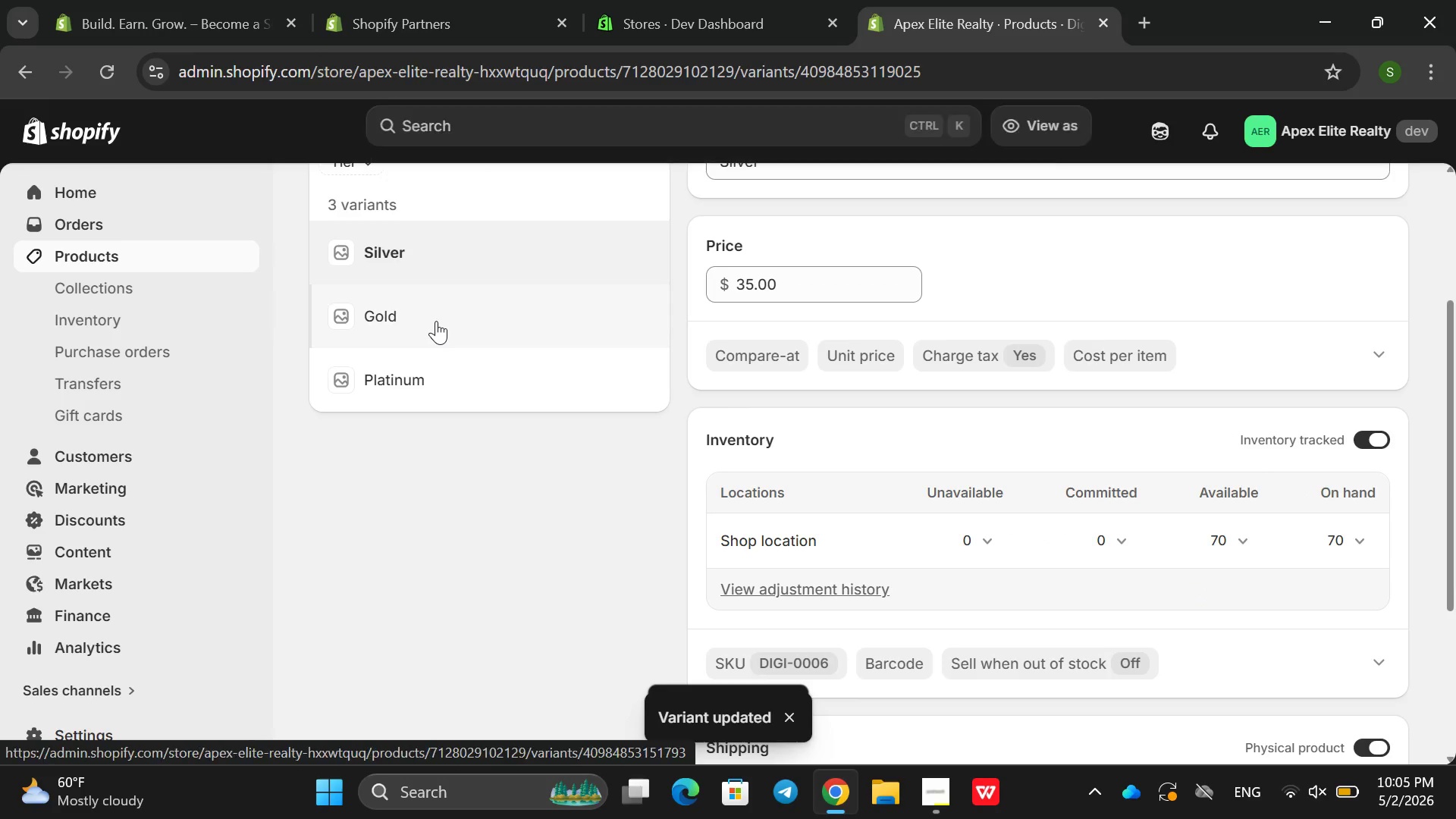 
left_click([436, 321])
 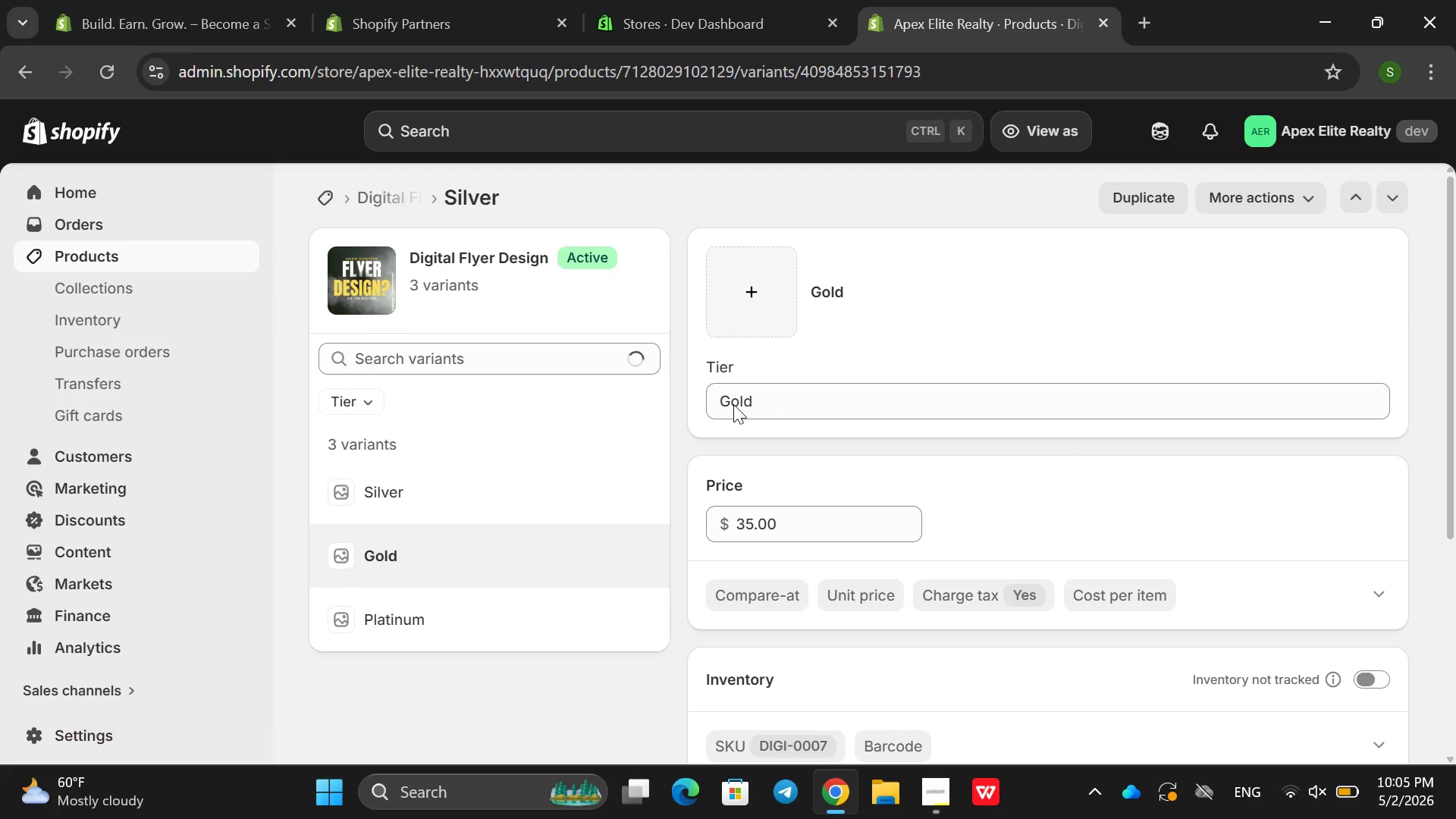 
scroll: coordinate [703, 326], scroll_direction: down, amount: 4.0
 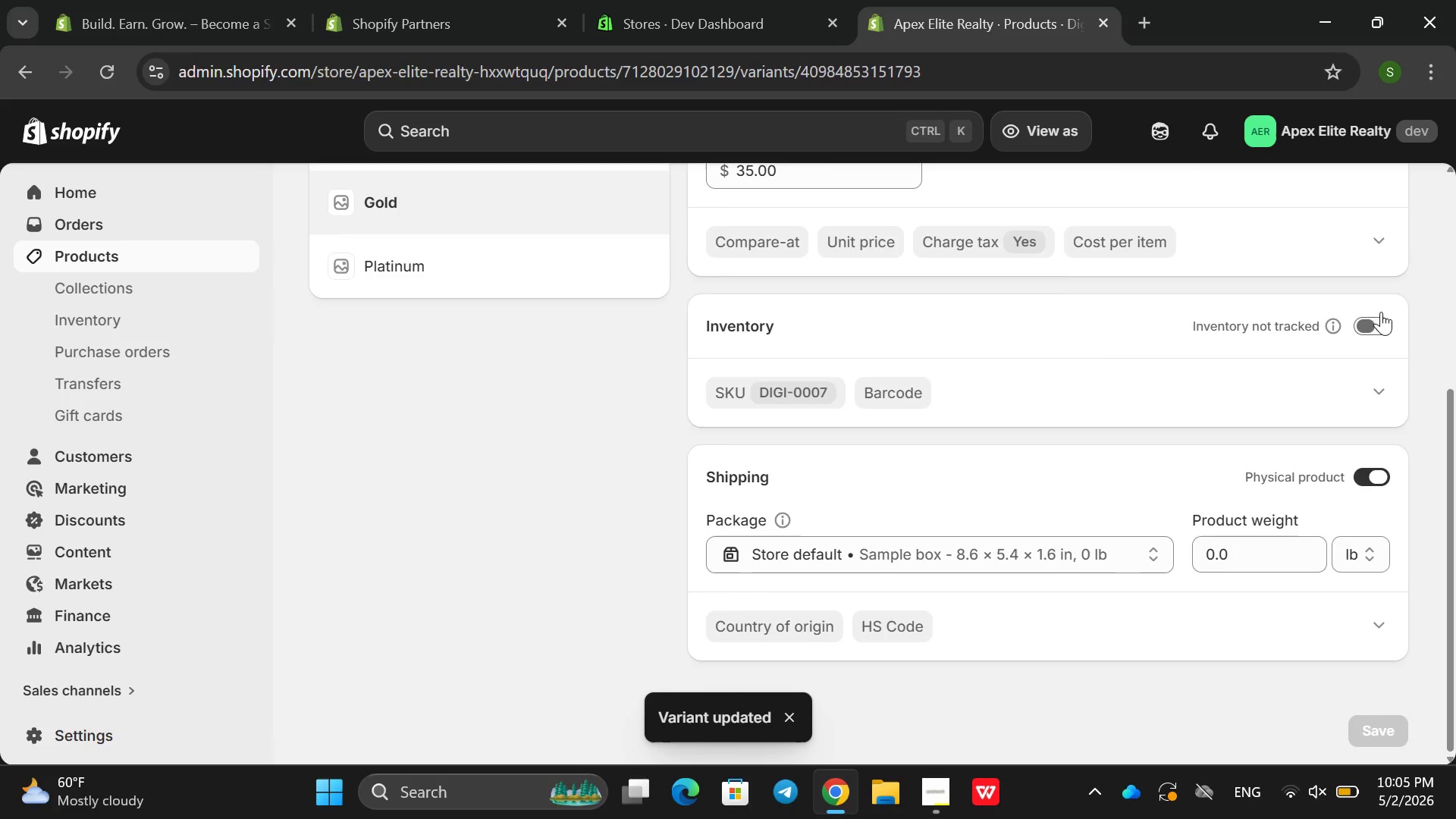 
left_click([1381, 325])
 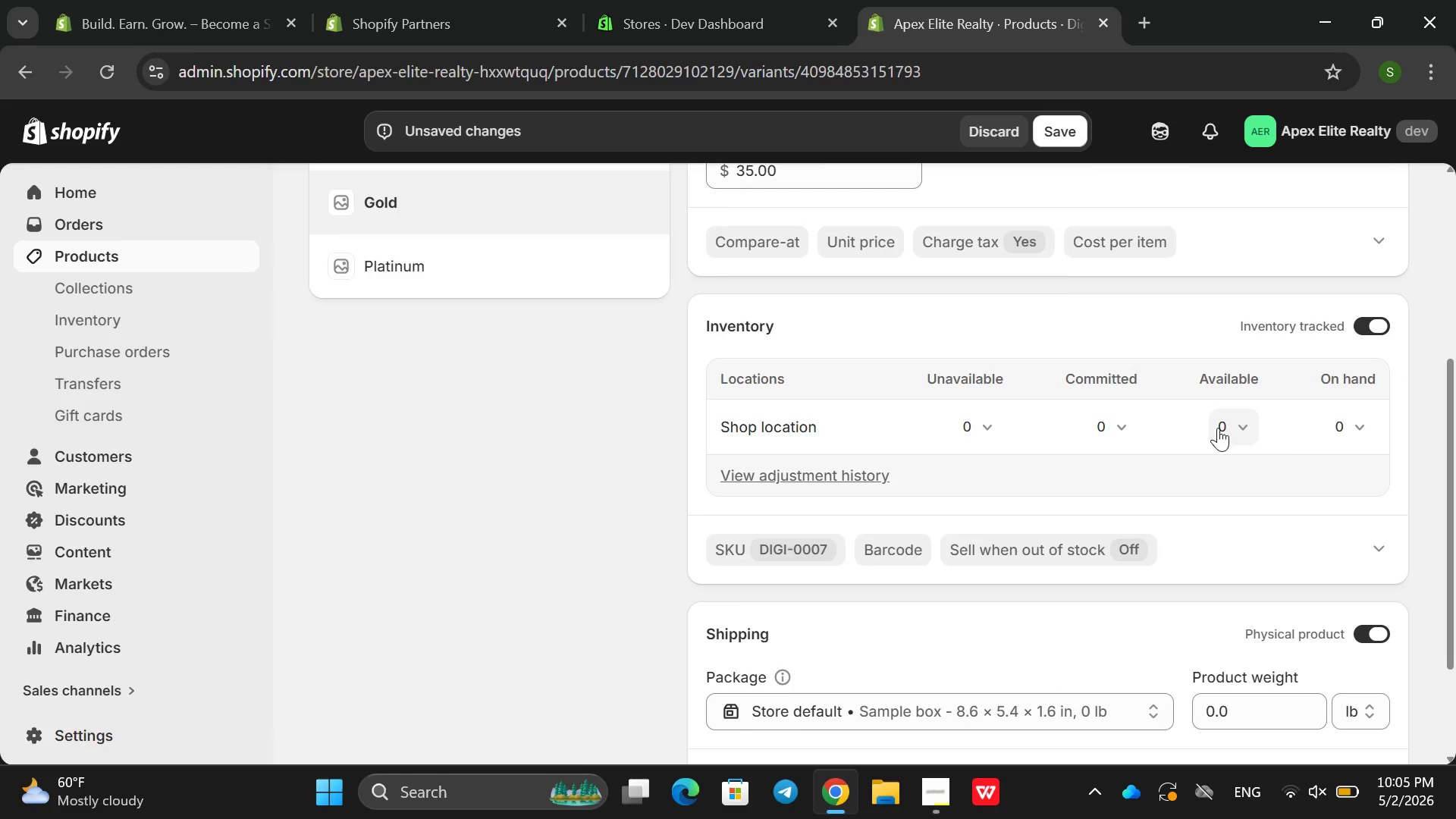 
left_click([1217, 428])
 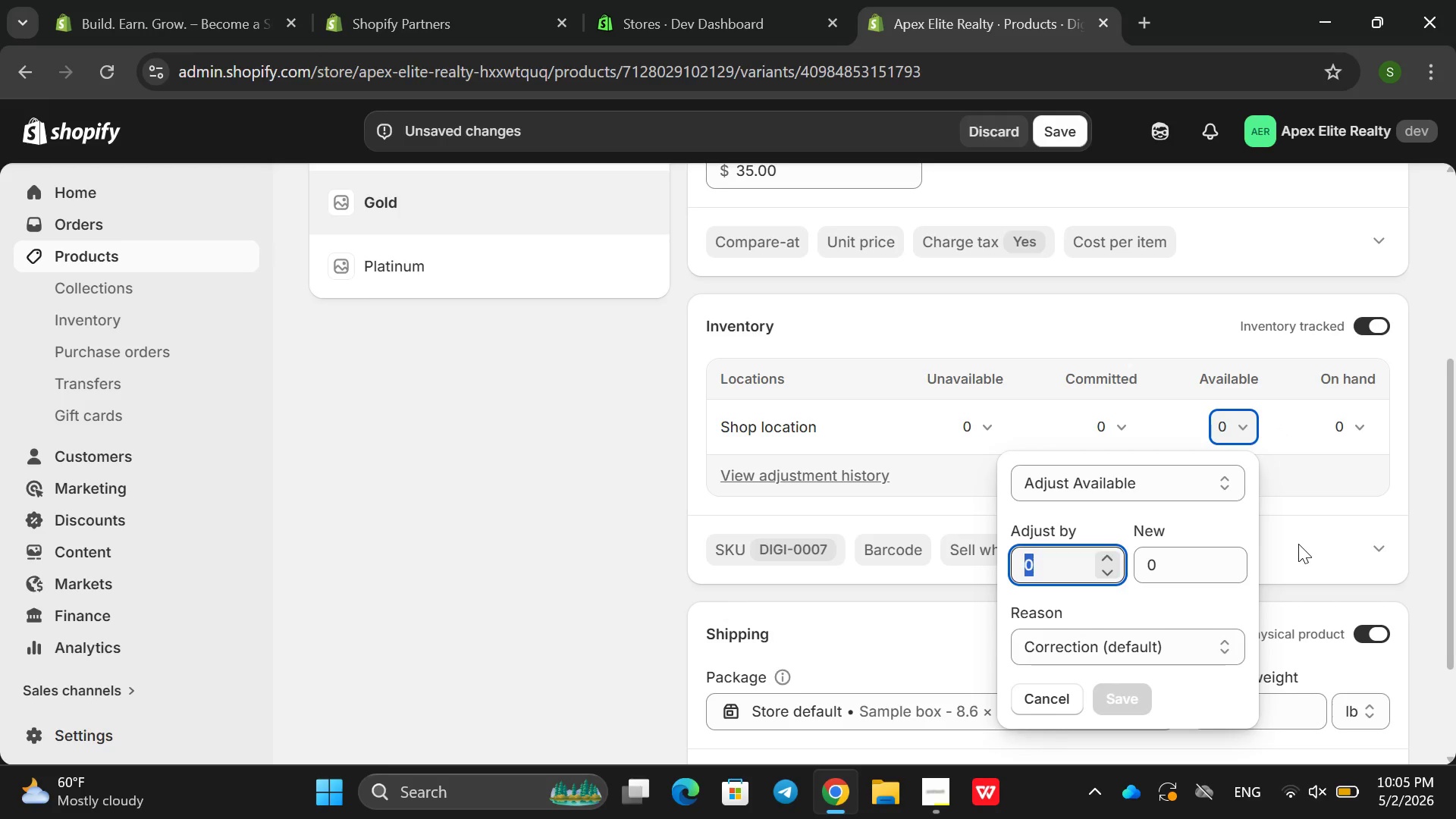 
type(50)
 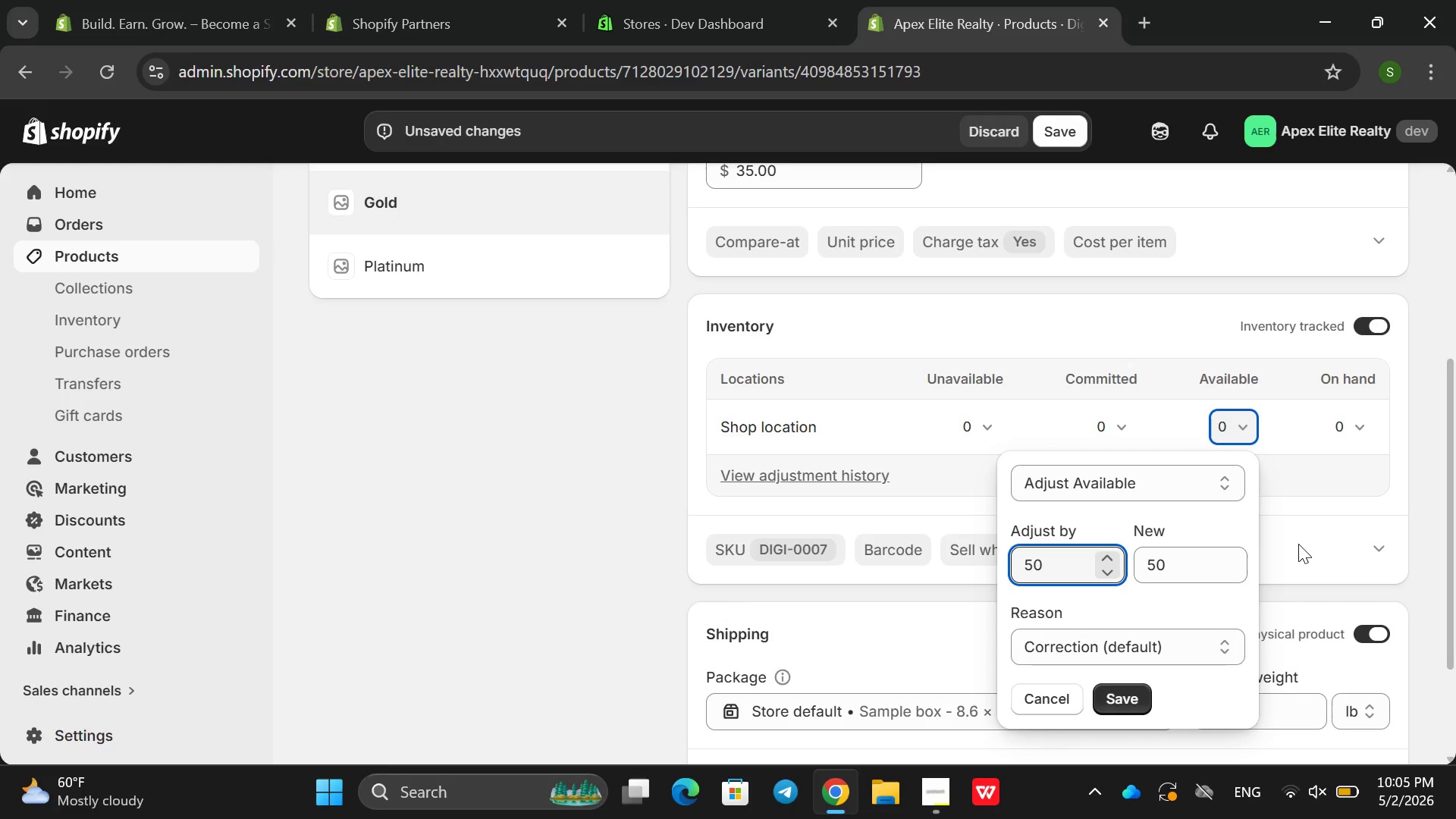 
key(Enter)
 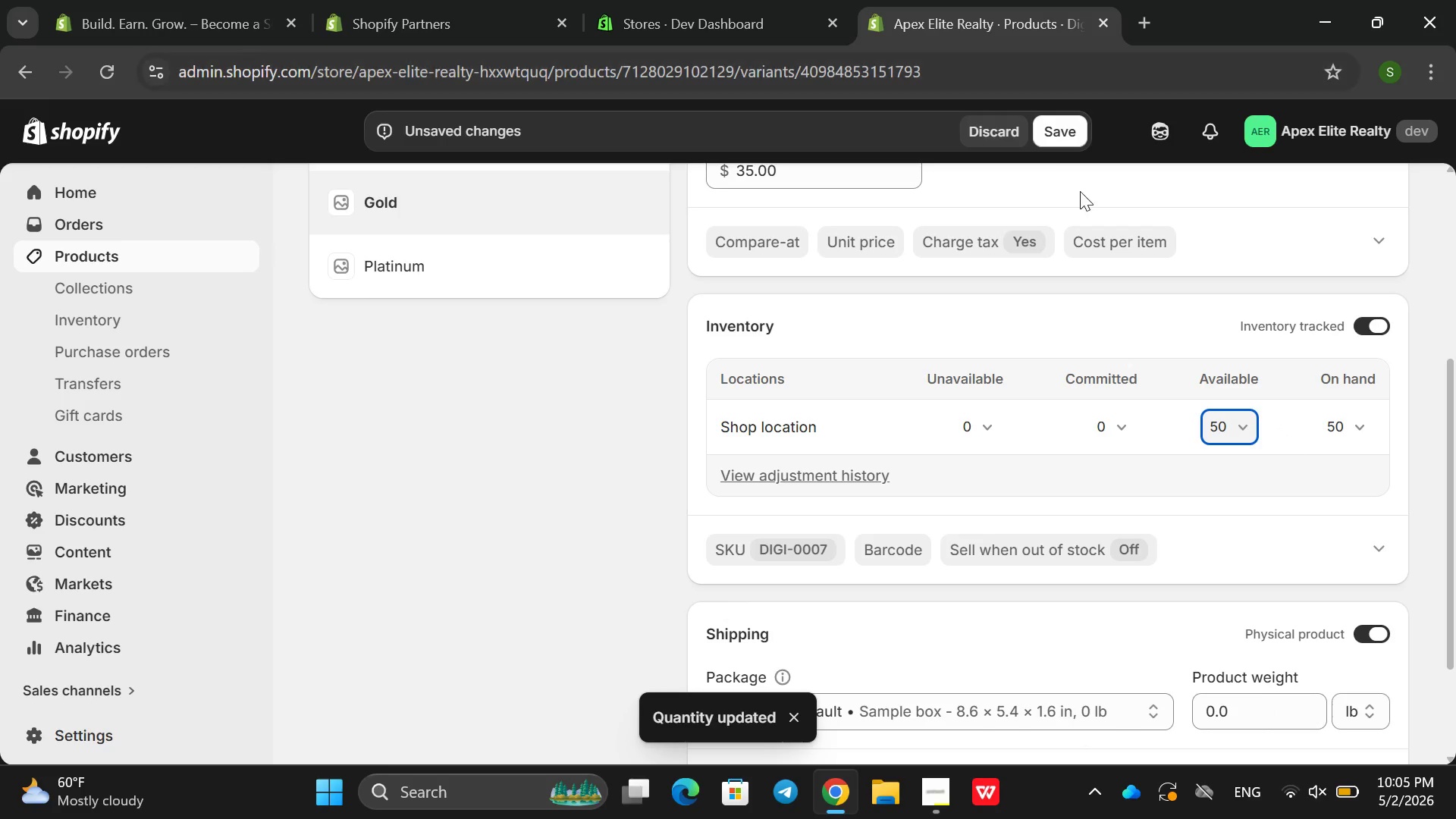 
left_click([1076, 137])
 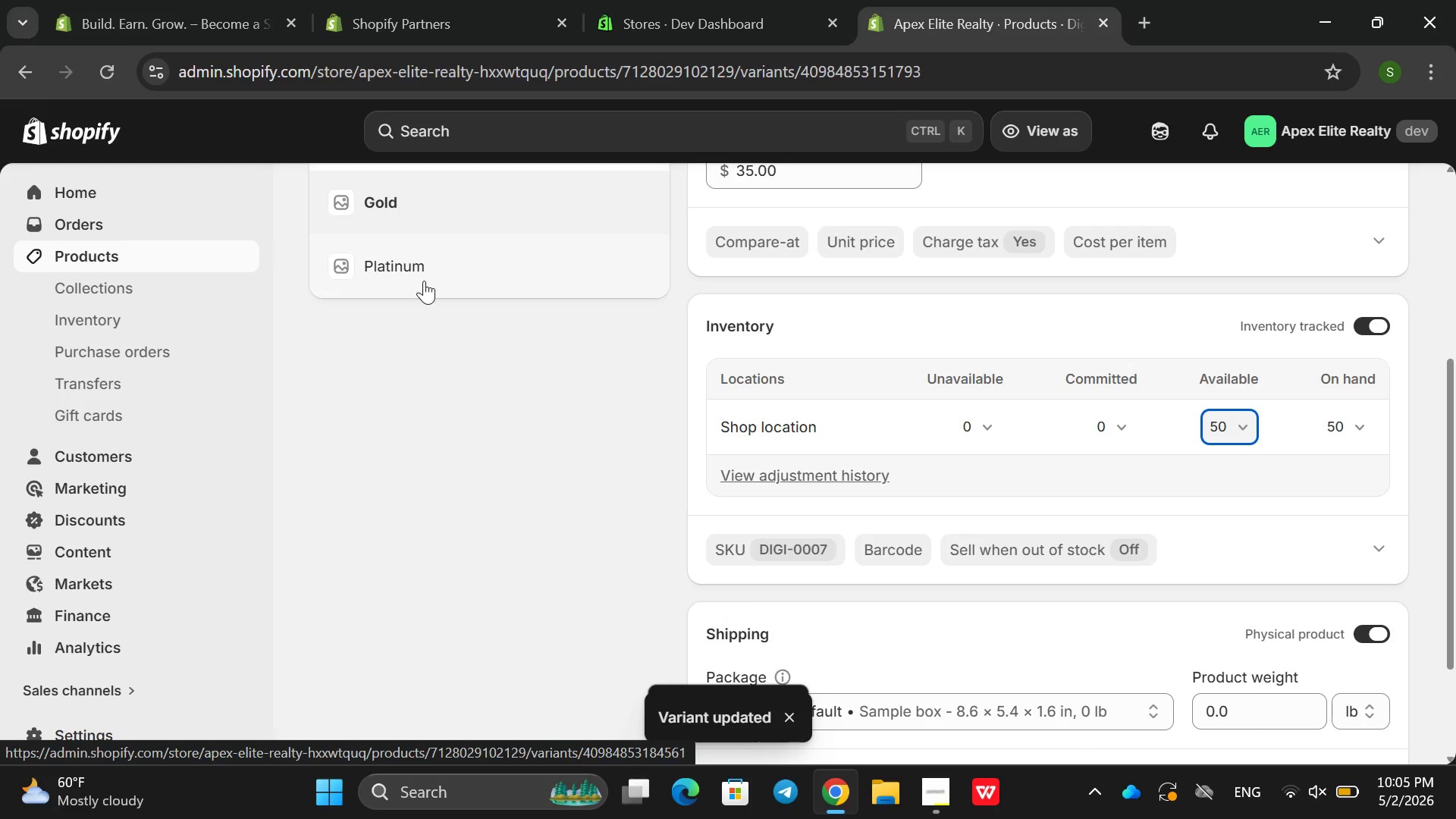 
left_click([423, 281])
 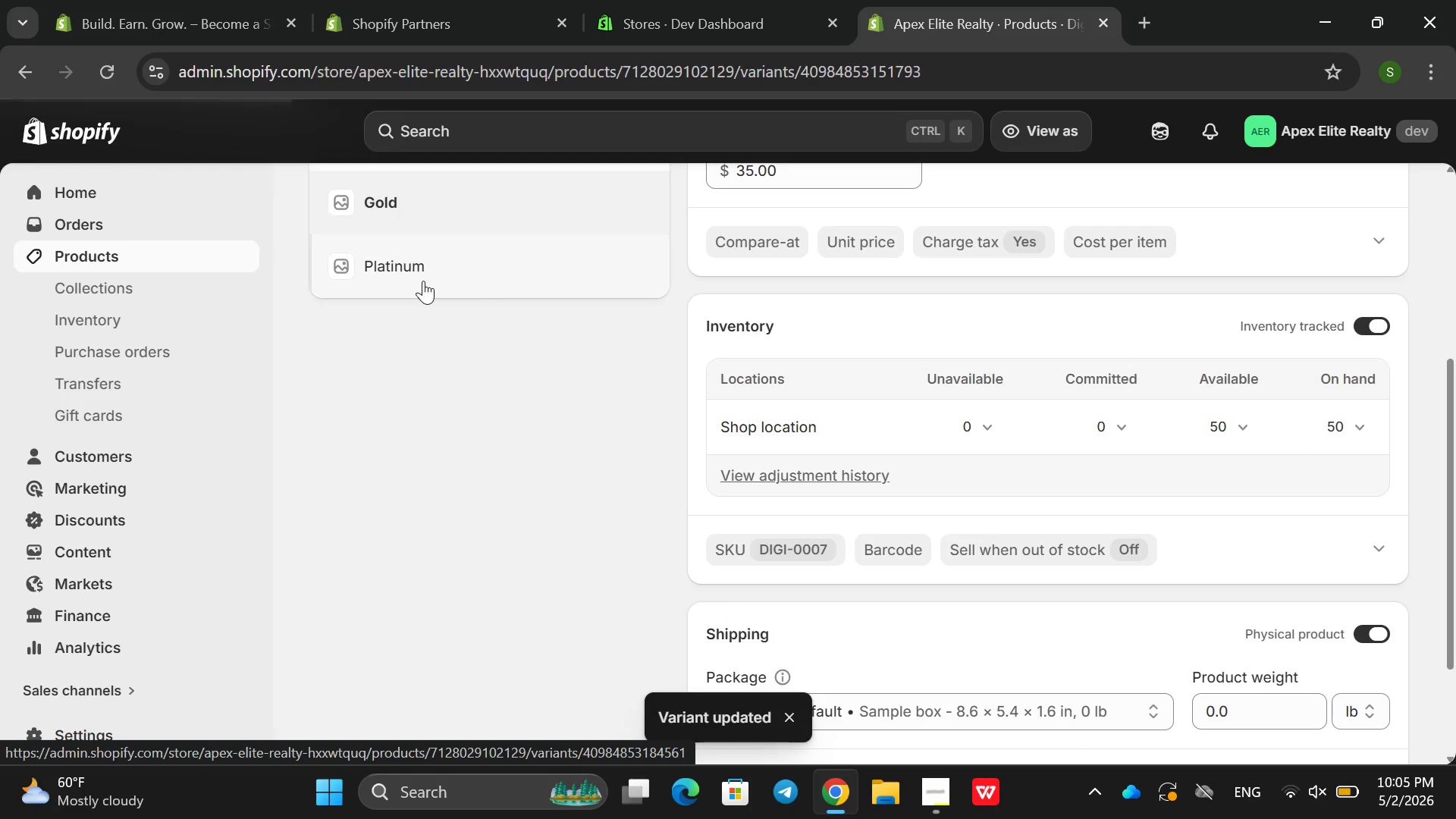 
left_click([423, 281])
 